 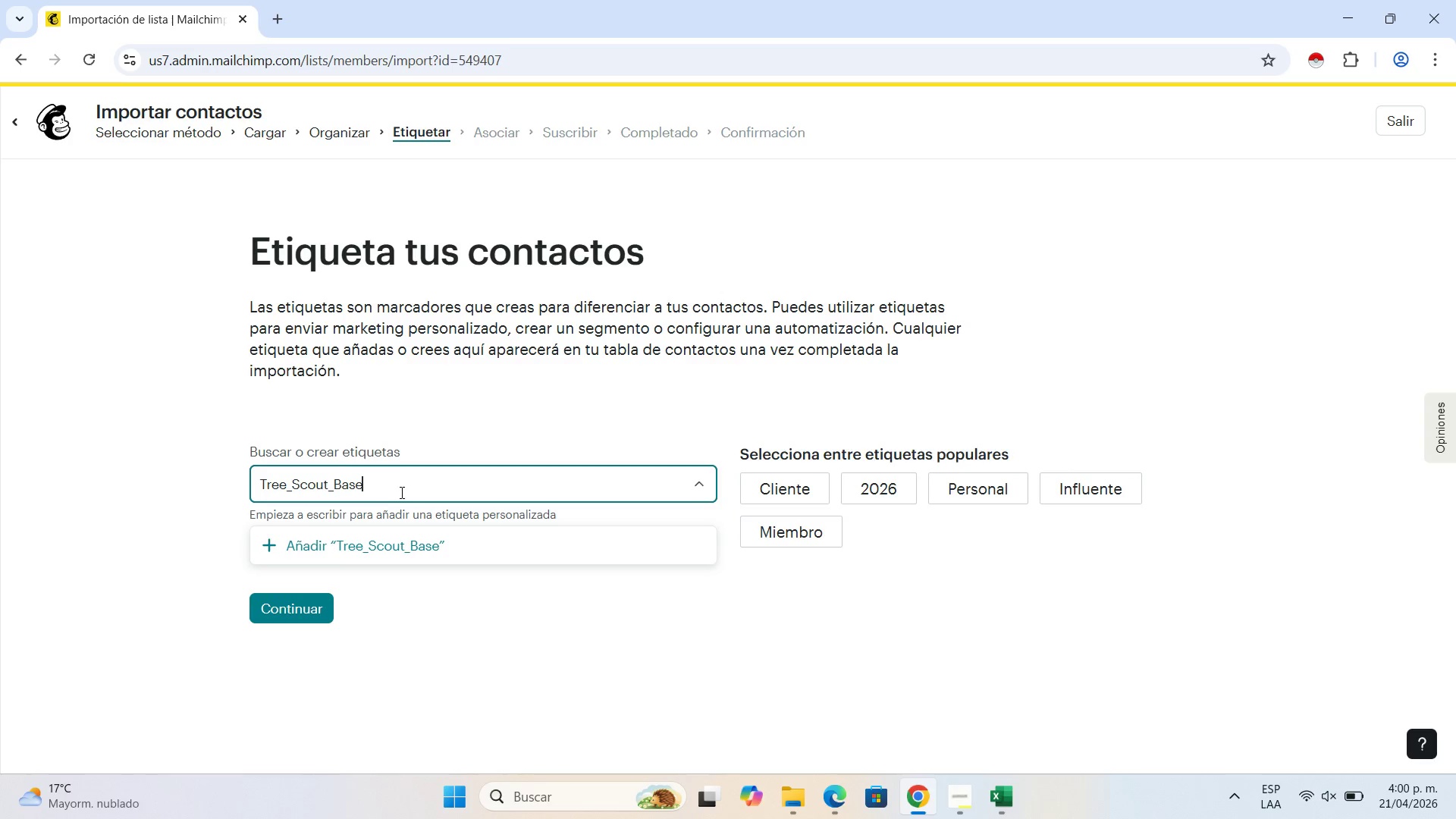 
left_click([385, 542])
 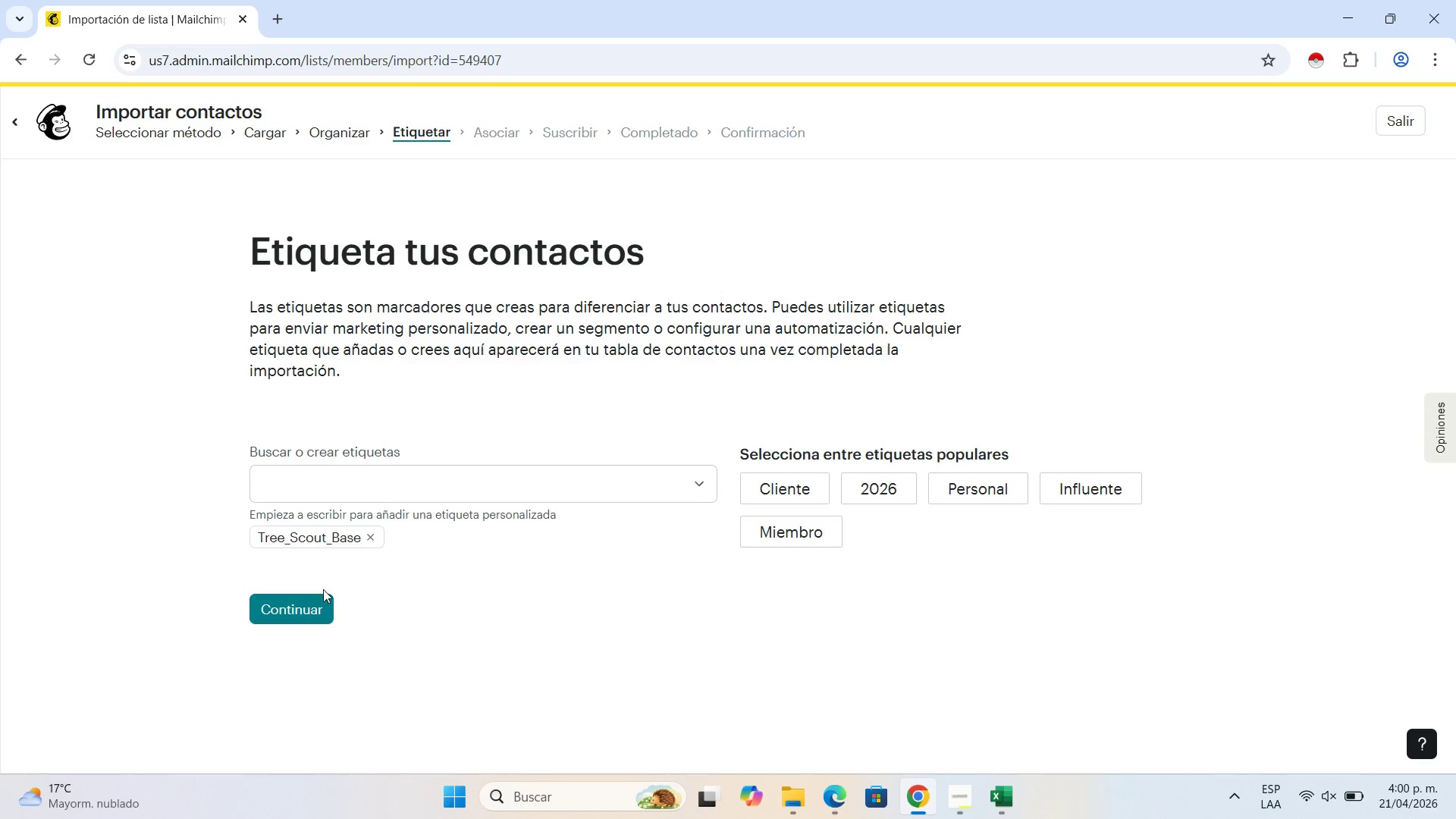 
left_click([312, 604])
 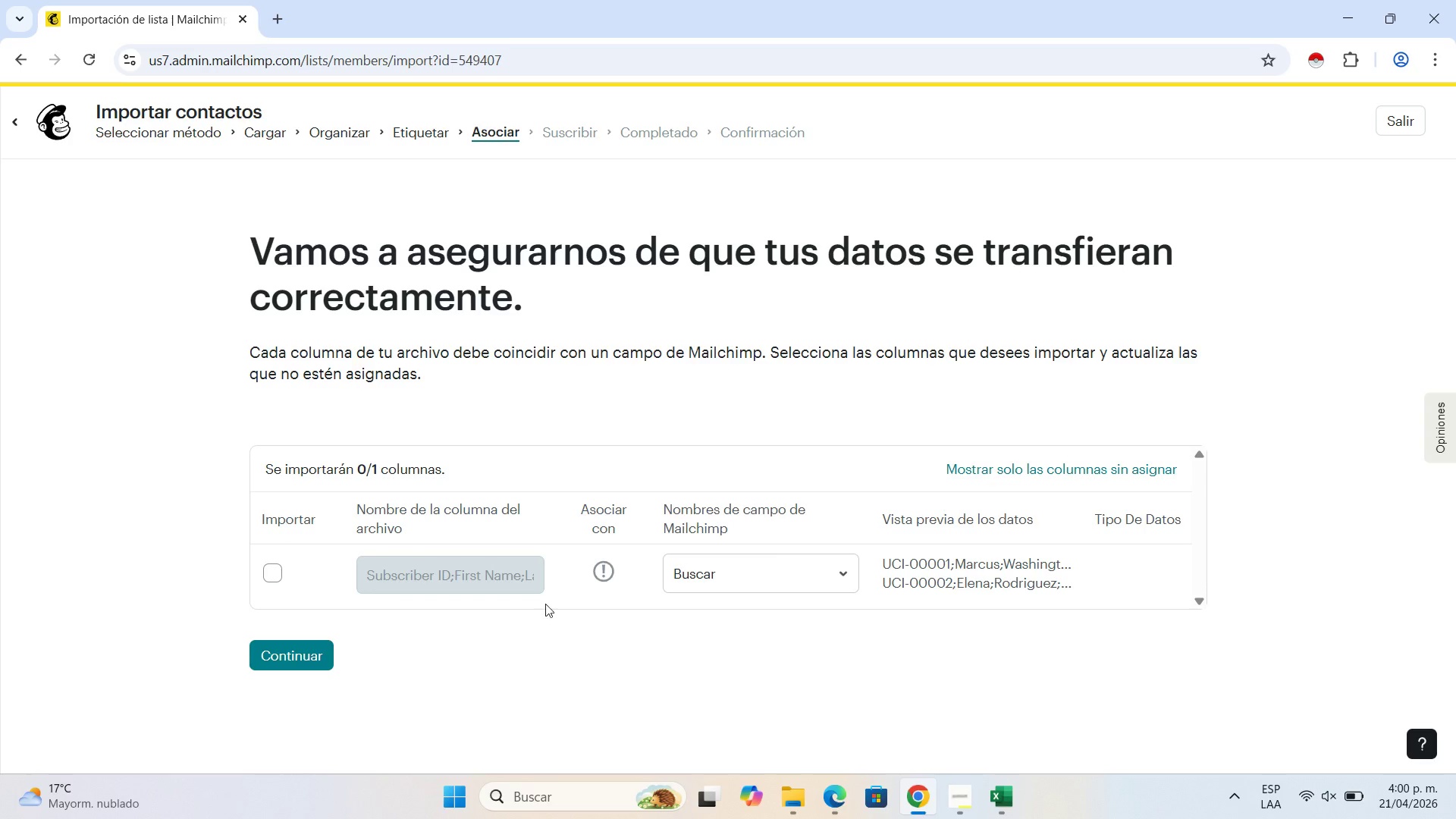 
wait(7.69)
 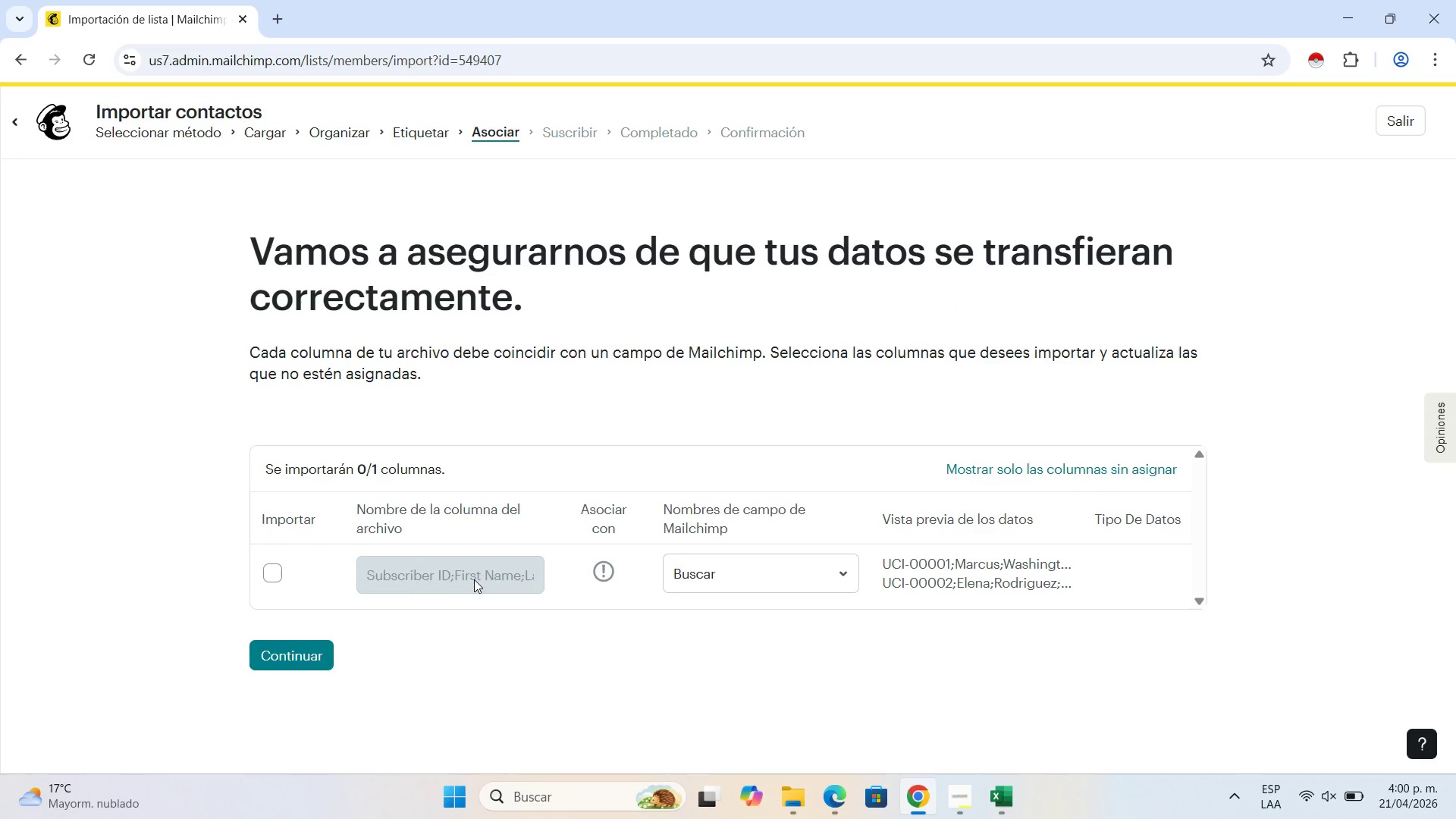 
double_click([1198, 602])
 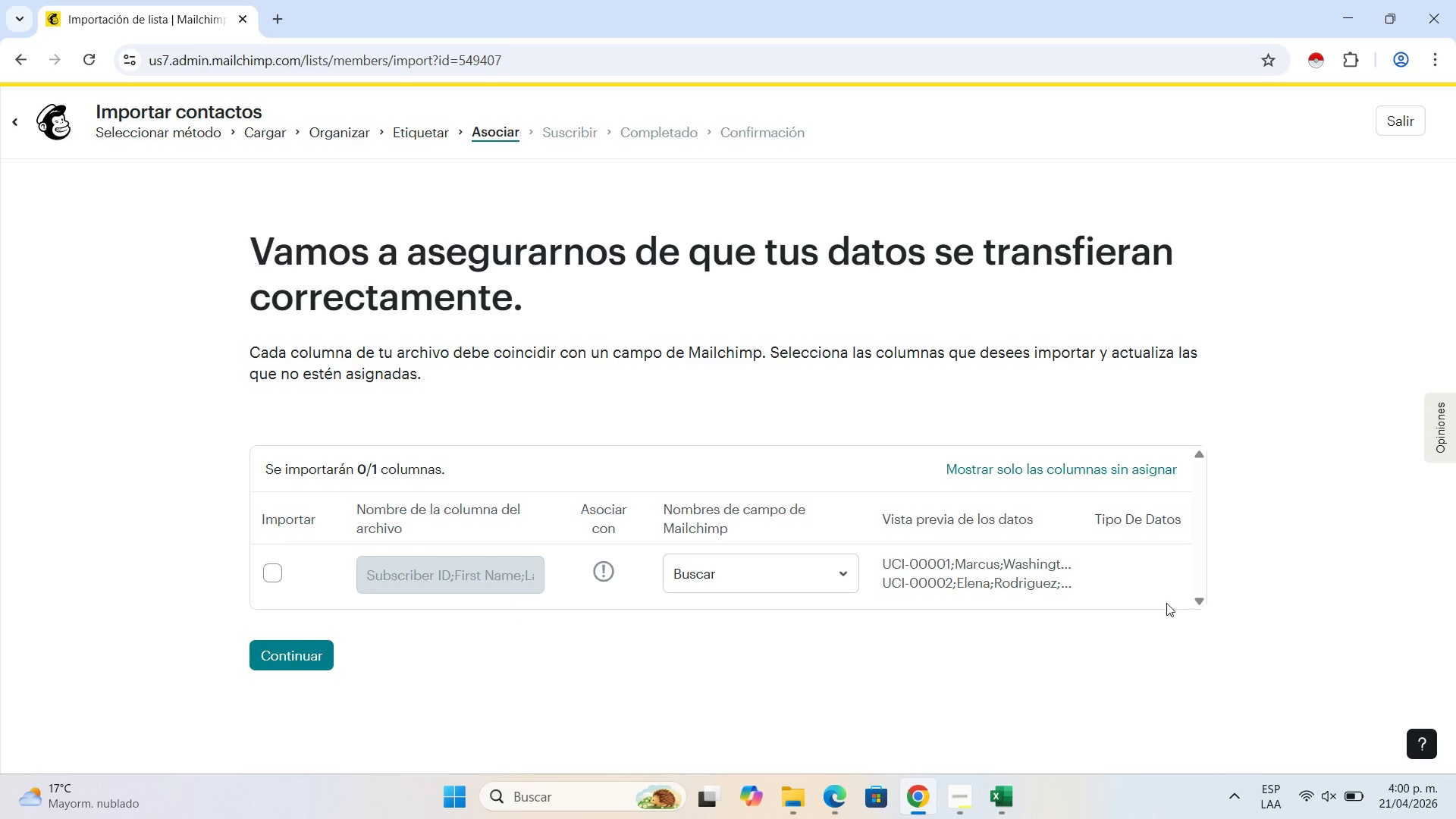 
triple_click([1198, 602])
 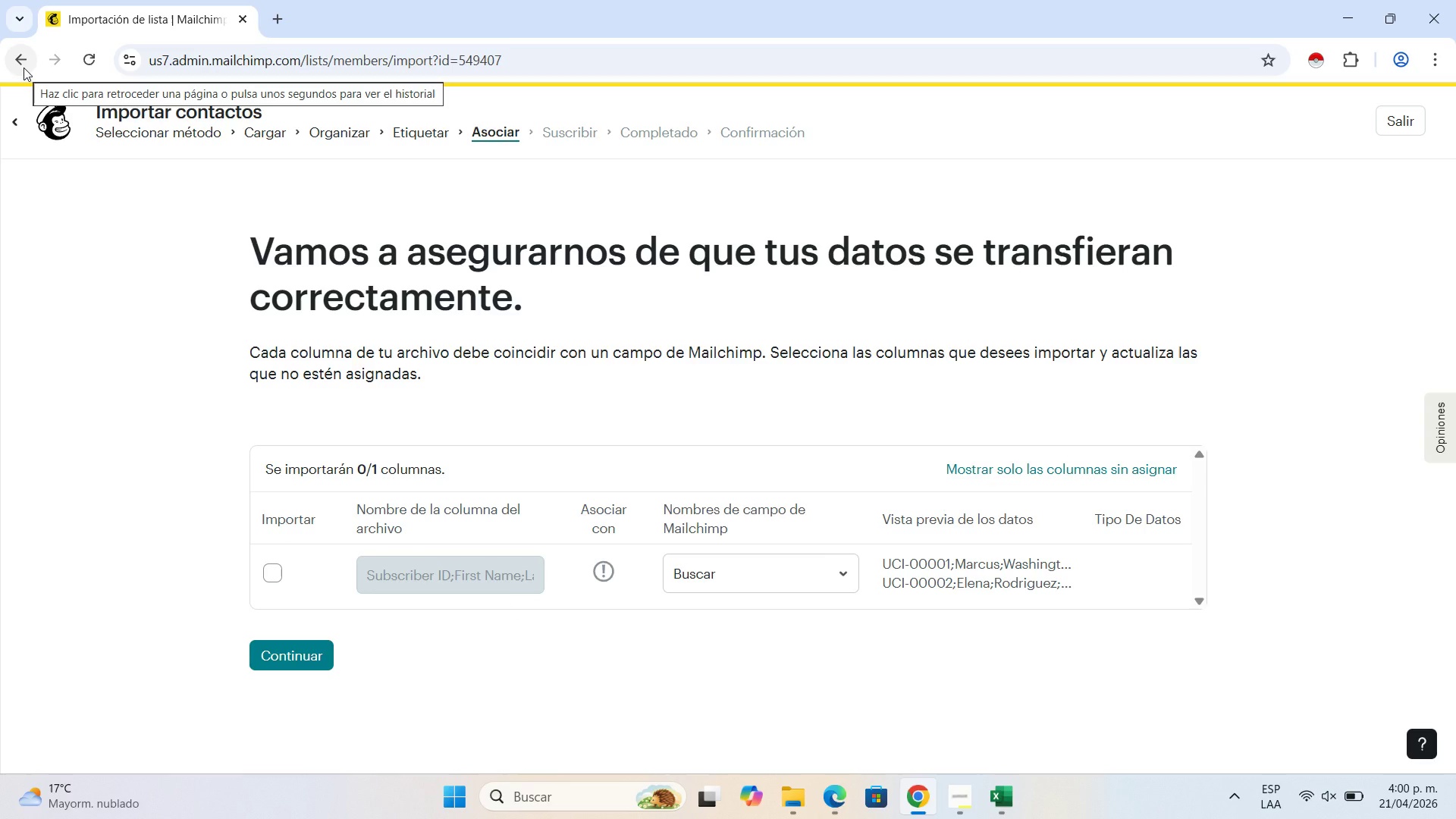 
wait(6.47)
 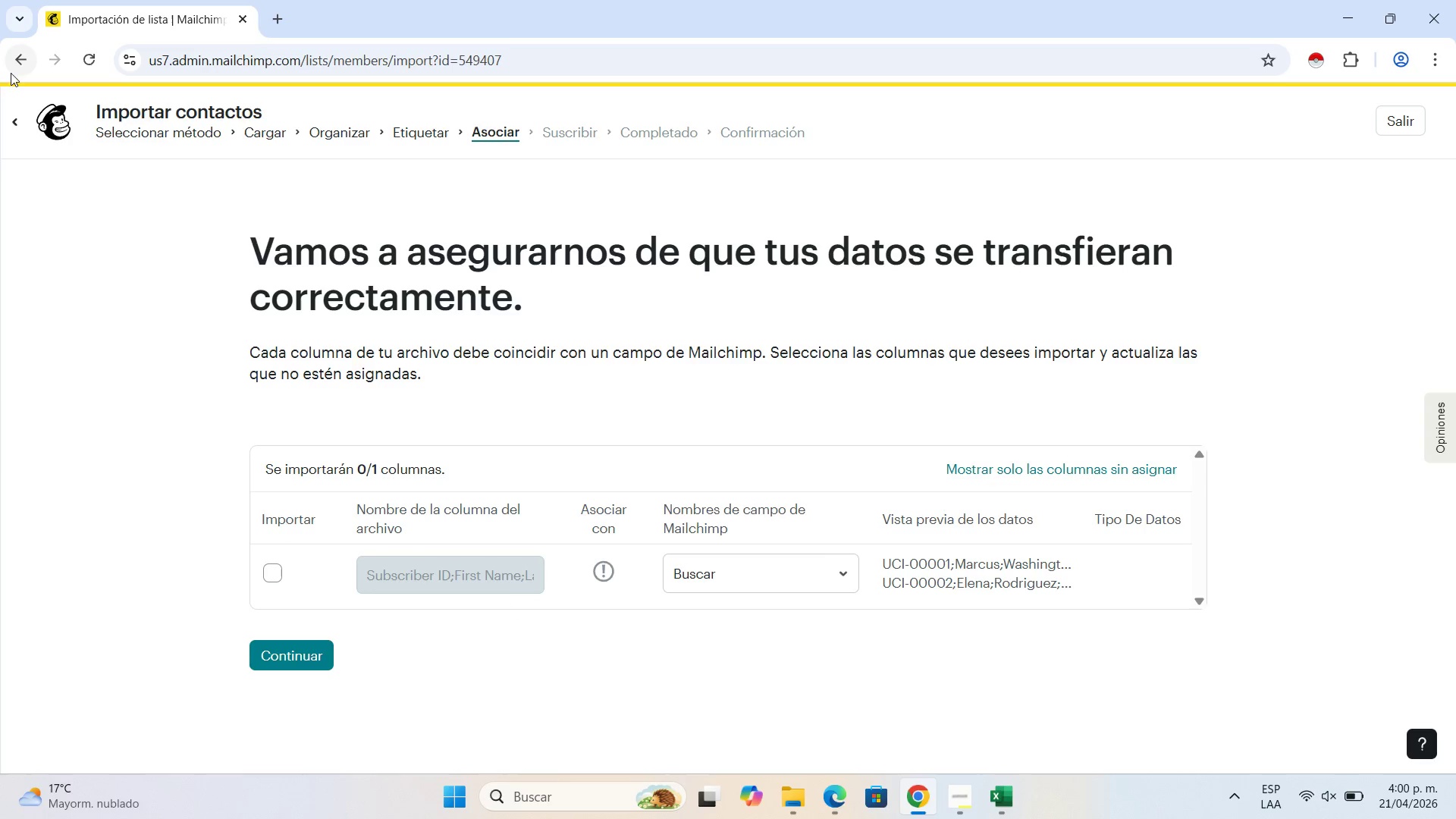 
left_click([24, 67])
 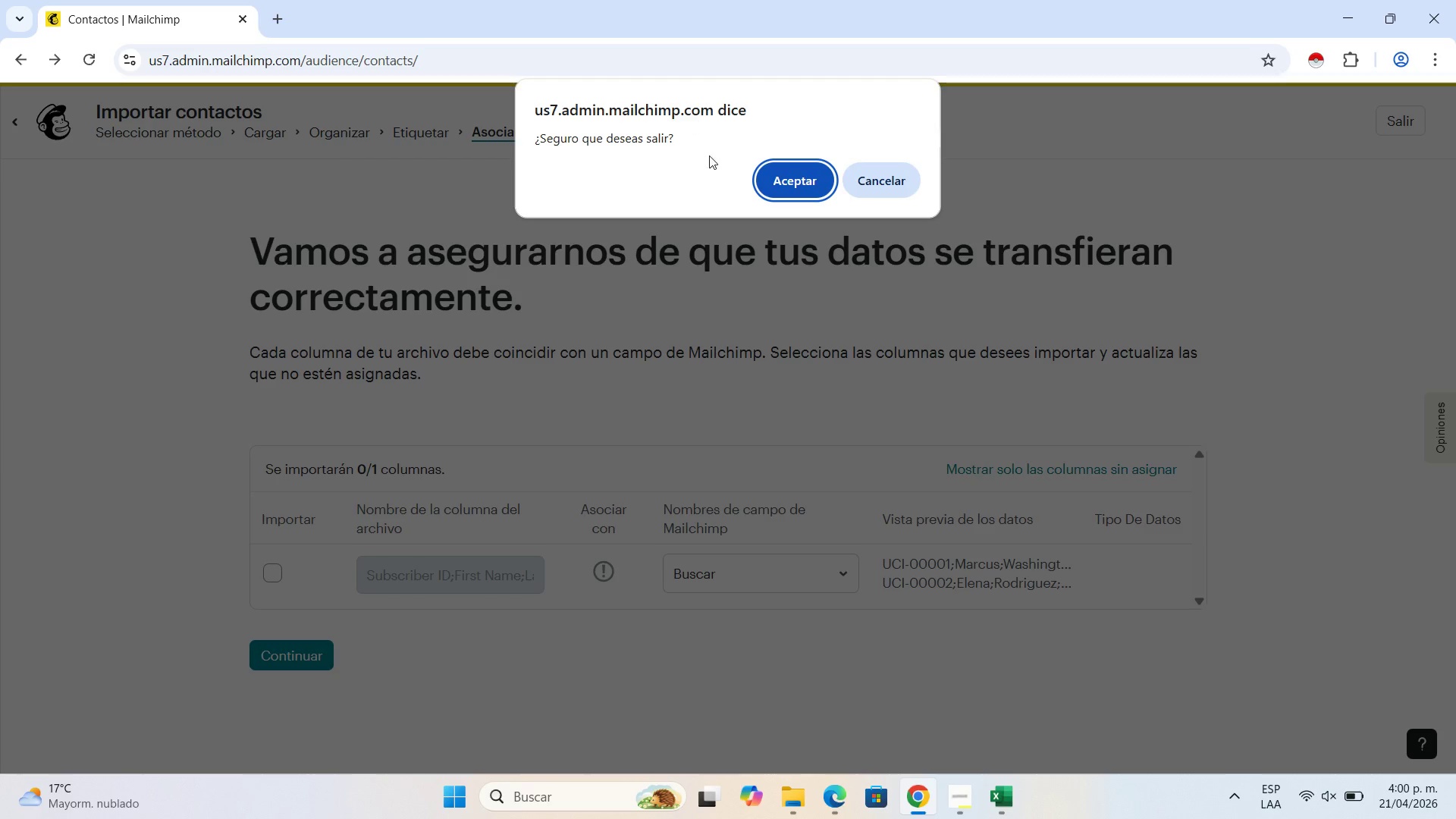 
left_click([758, 193])
 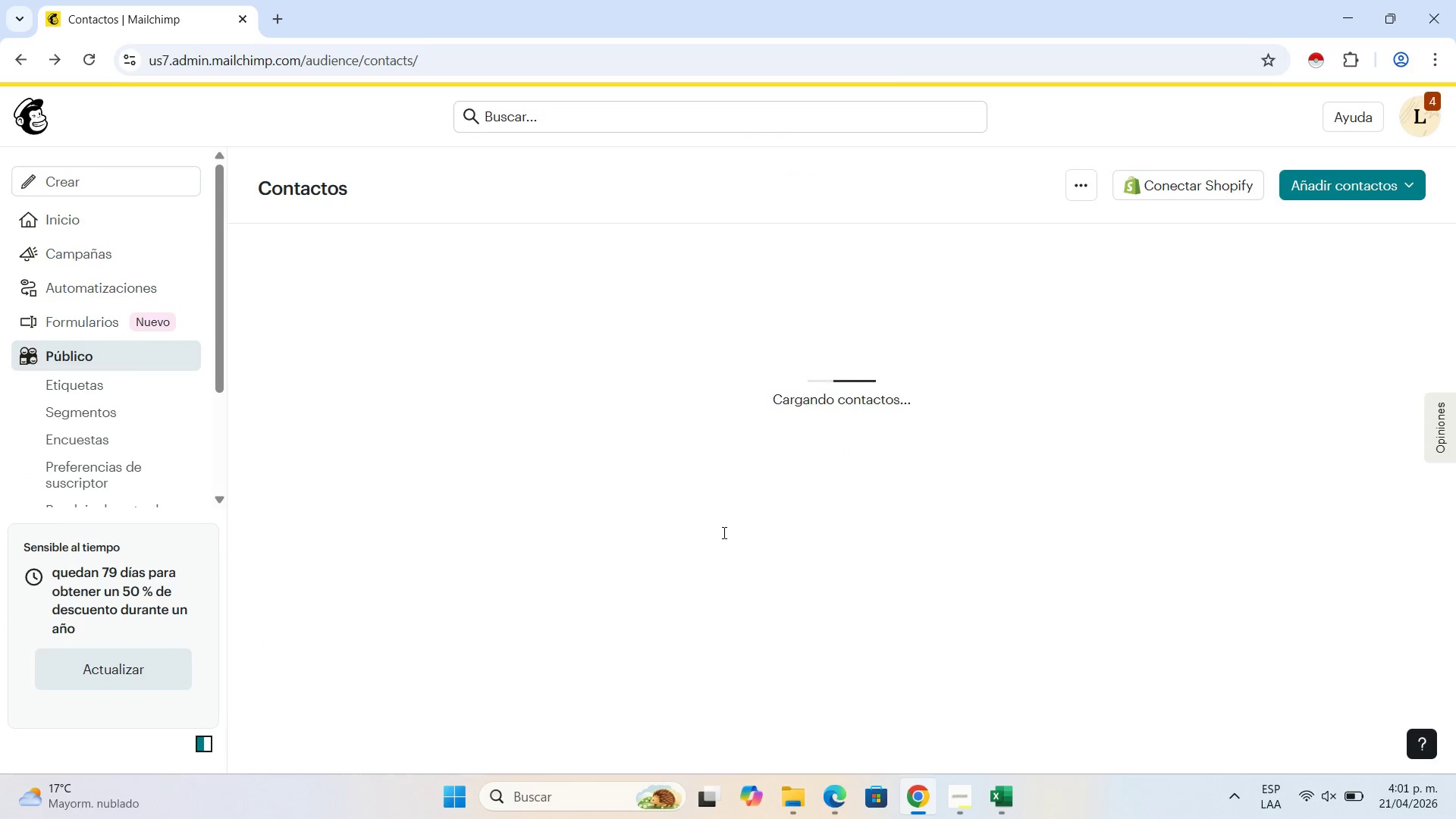 
left_click([527, 585])
 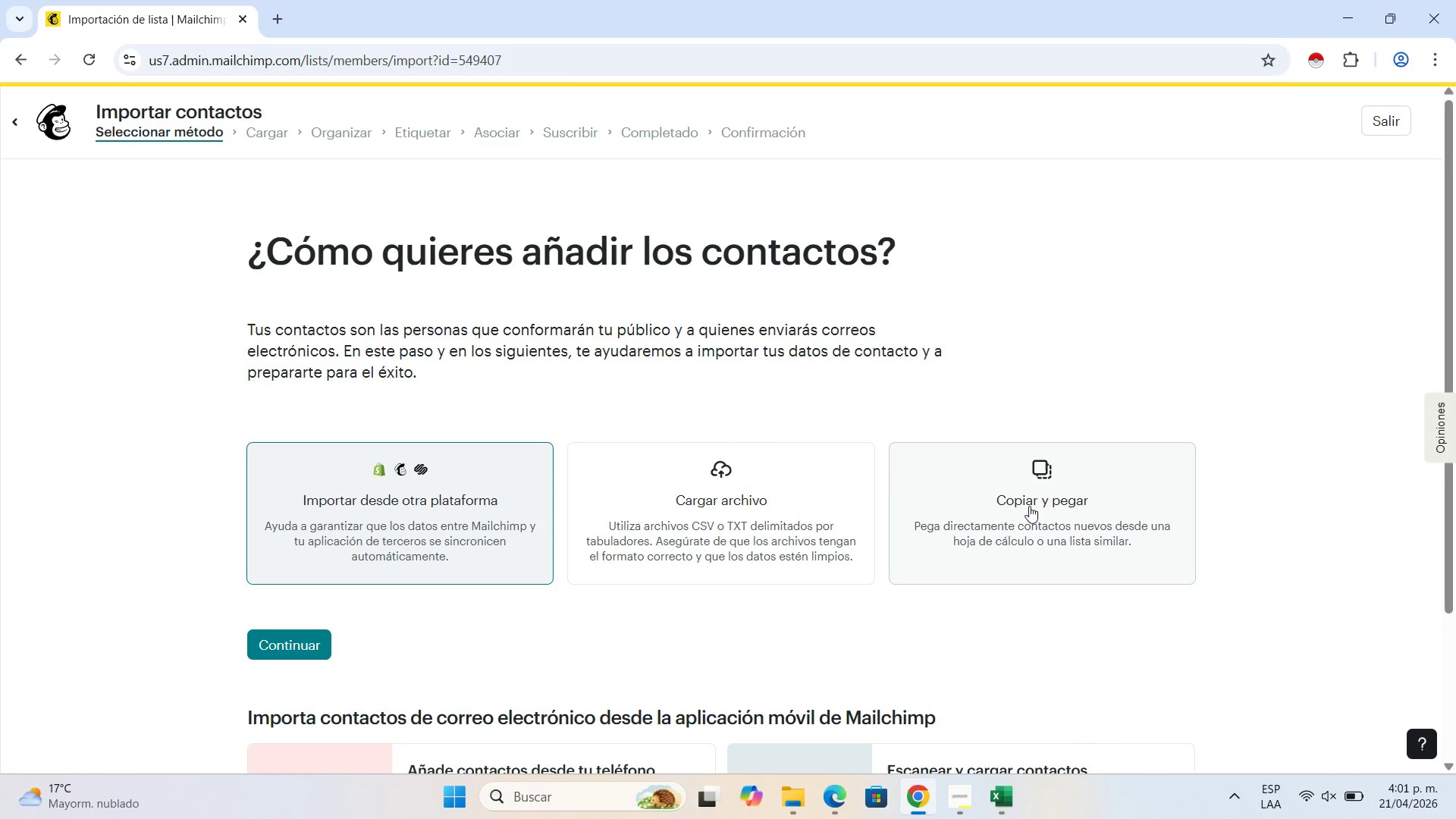 
left_click([1029, 505])
 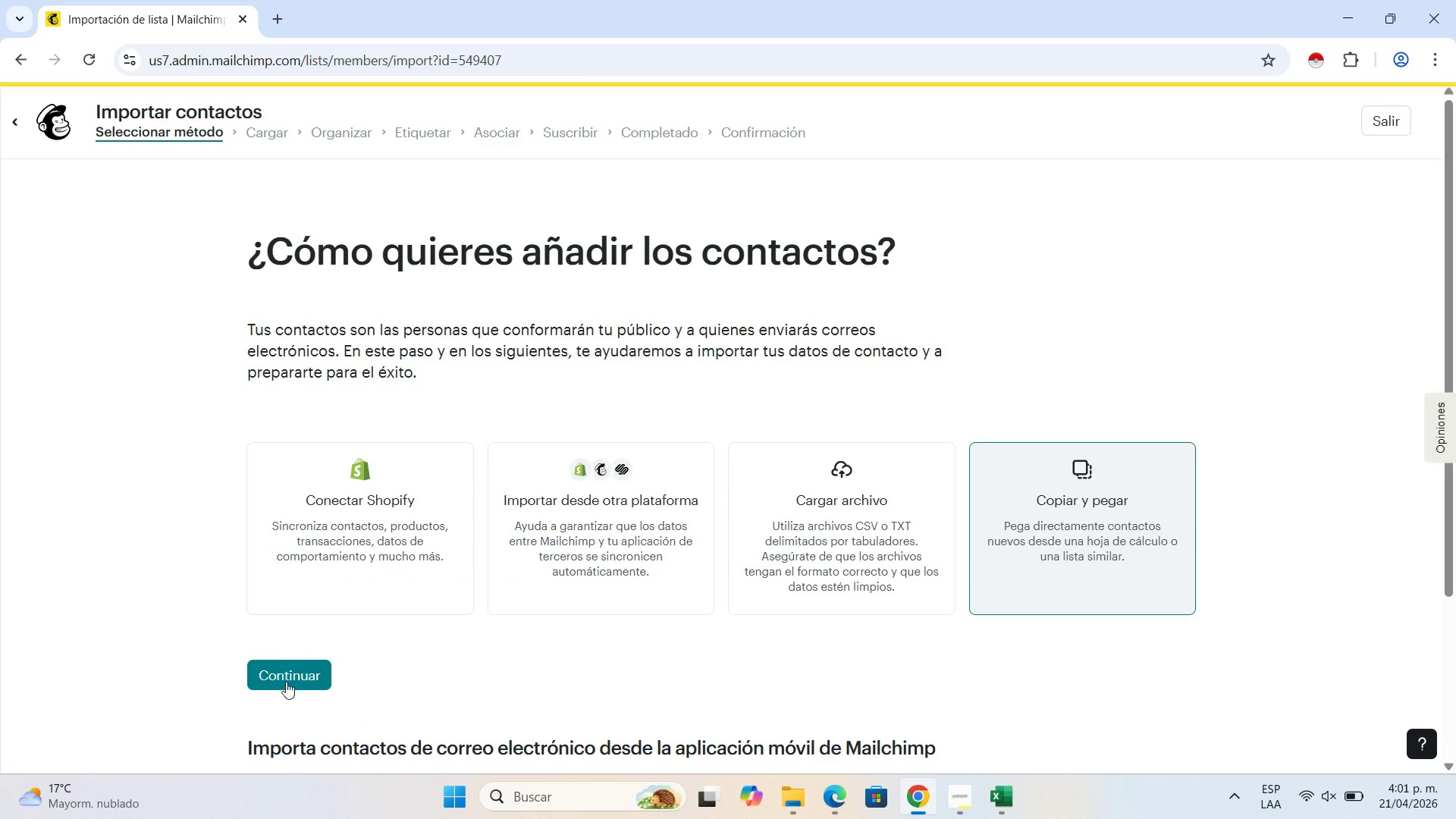 
double_click([300, 683])
 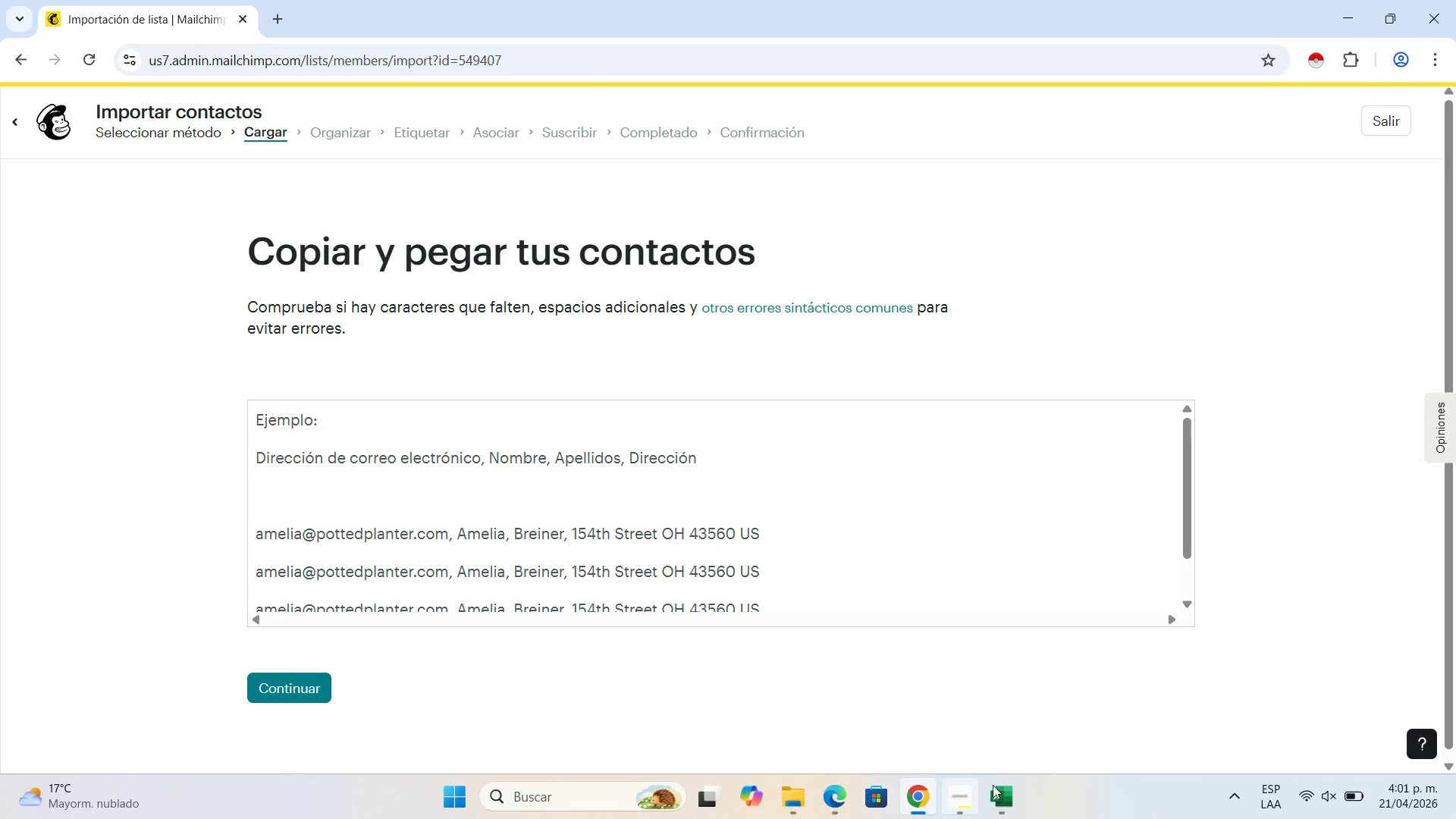 
left_click([1006, 817])
 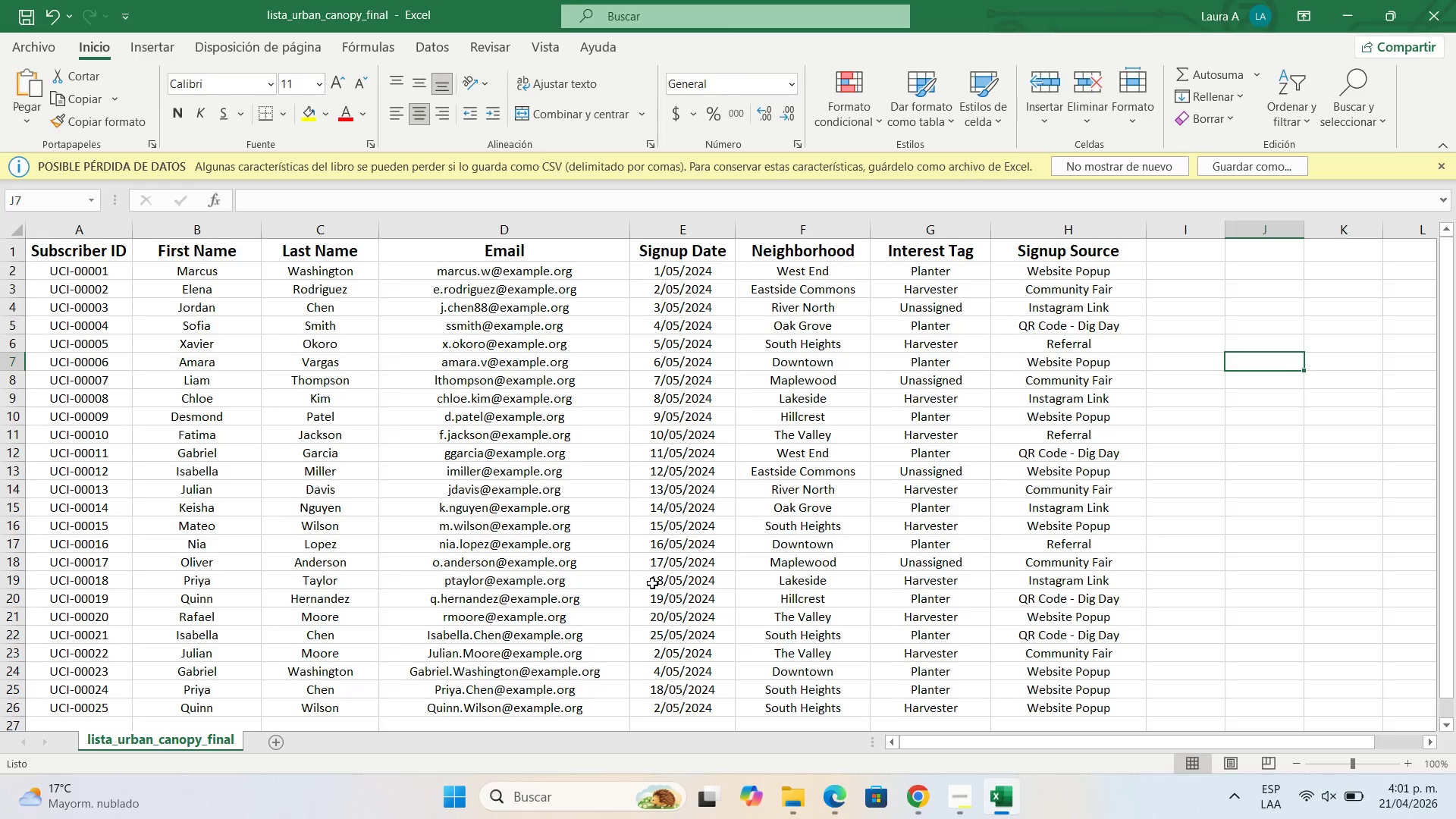 
scroll: coordinate [660, 583], scroll_direction: down, amount: 3.0
 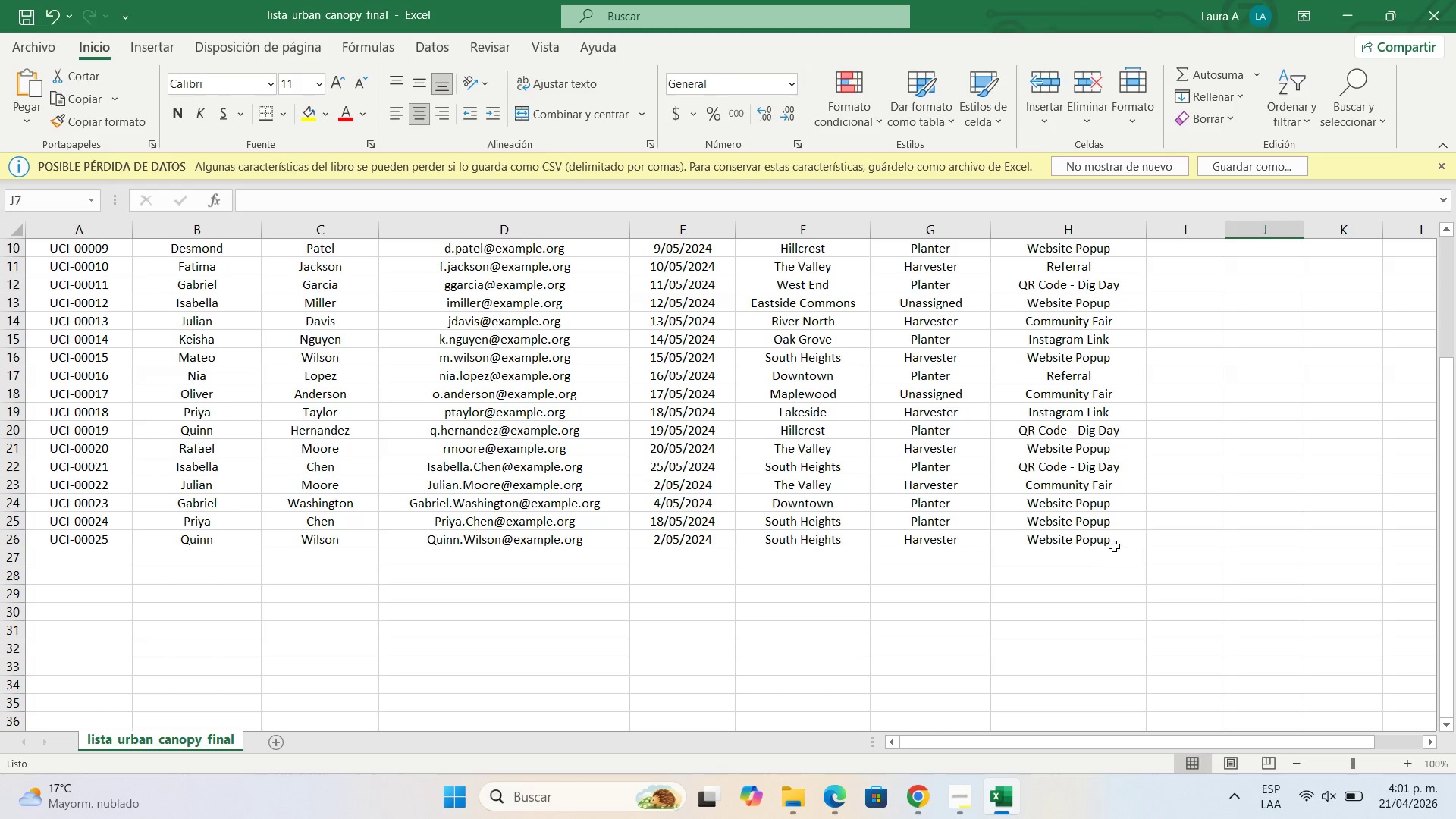 
left_click_drag(start_coordinate=[1114, 545], to_coordinate=[96, 247])
 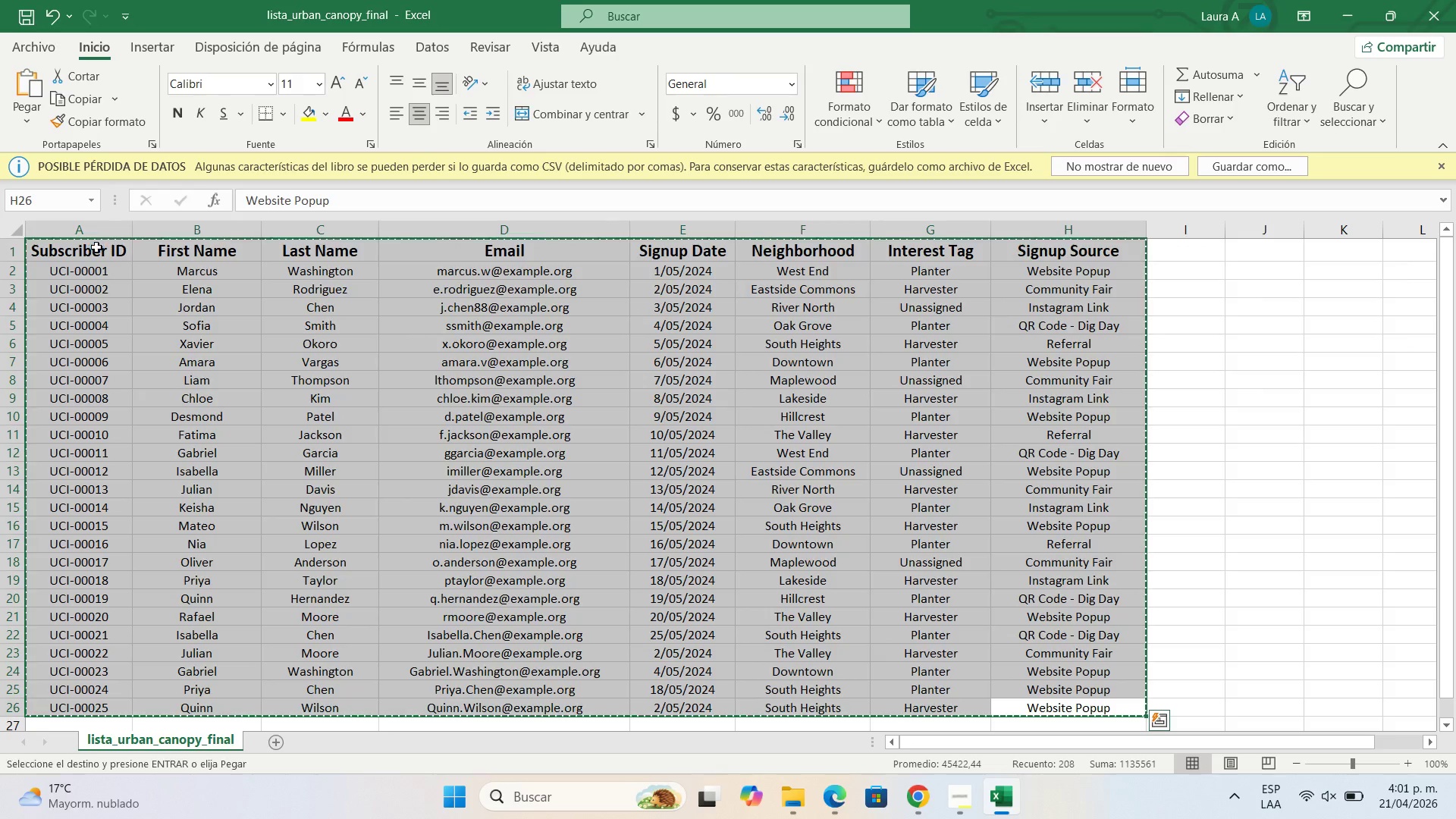 
scroll: coordinate [96, 366], scroll_direction: up, amount: 14.0
 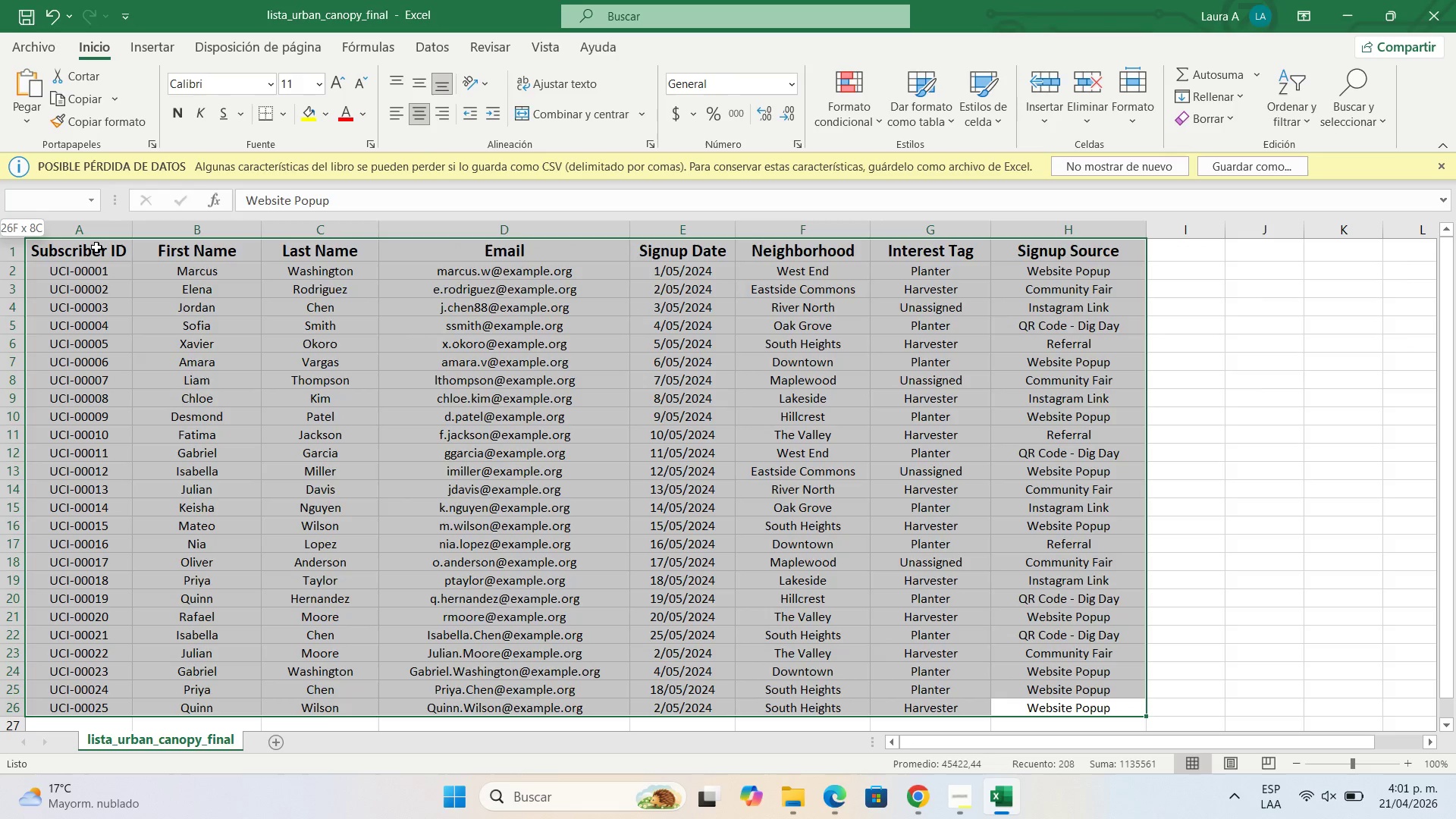 
key(Control+C)
 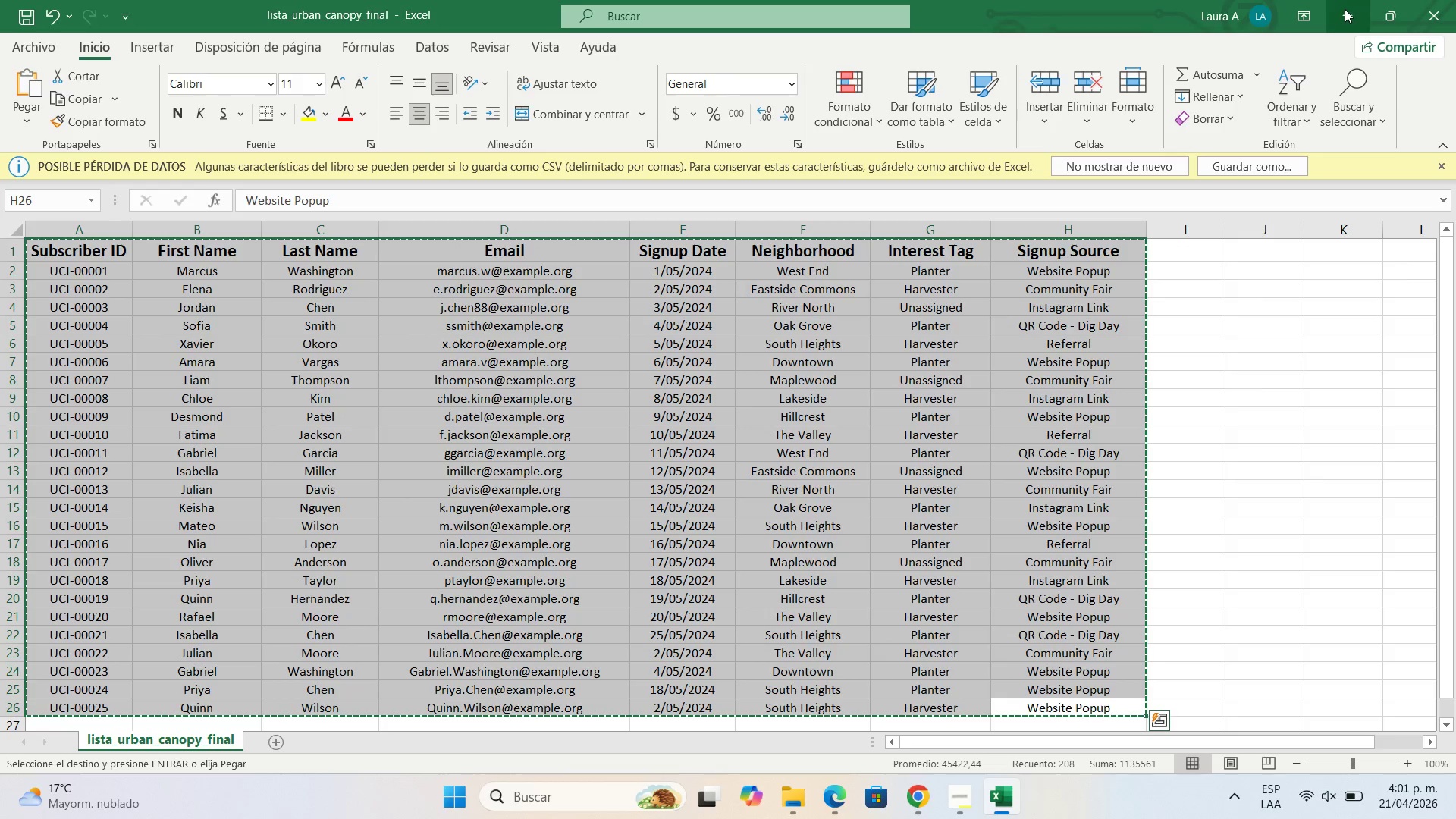 
left_click([1348, 8])
 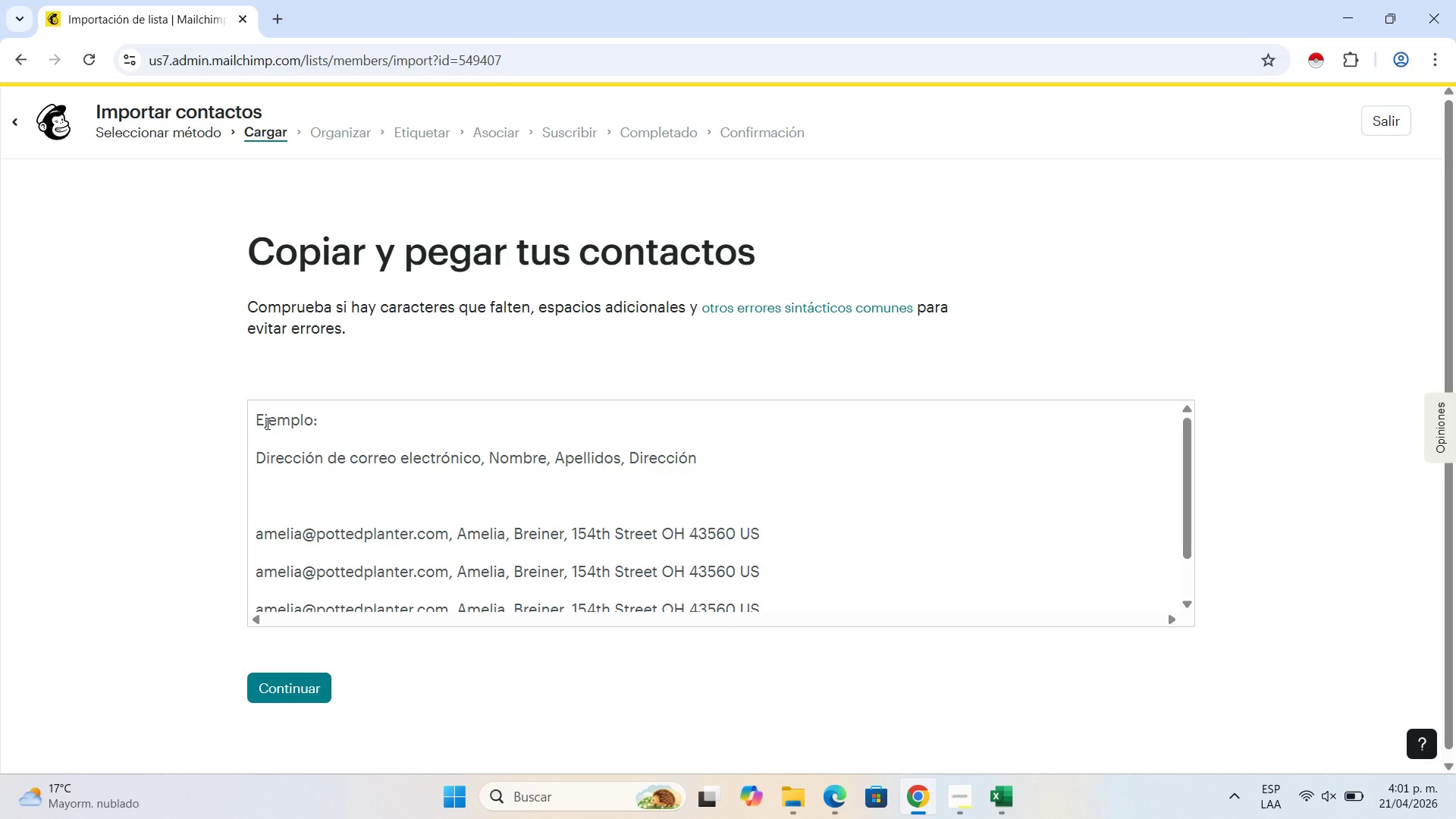 
left_click([266, 426])
 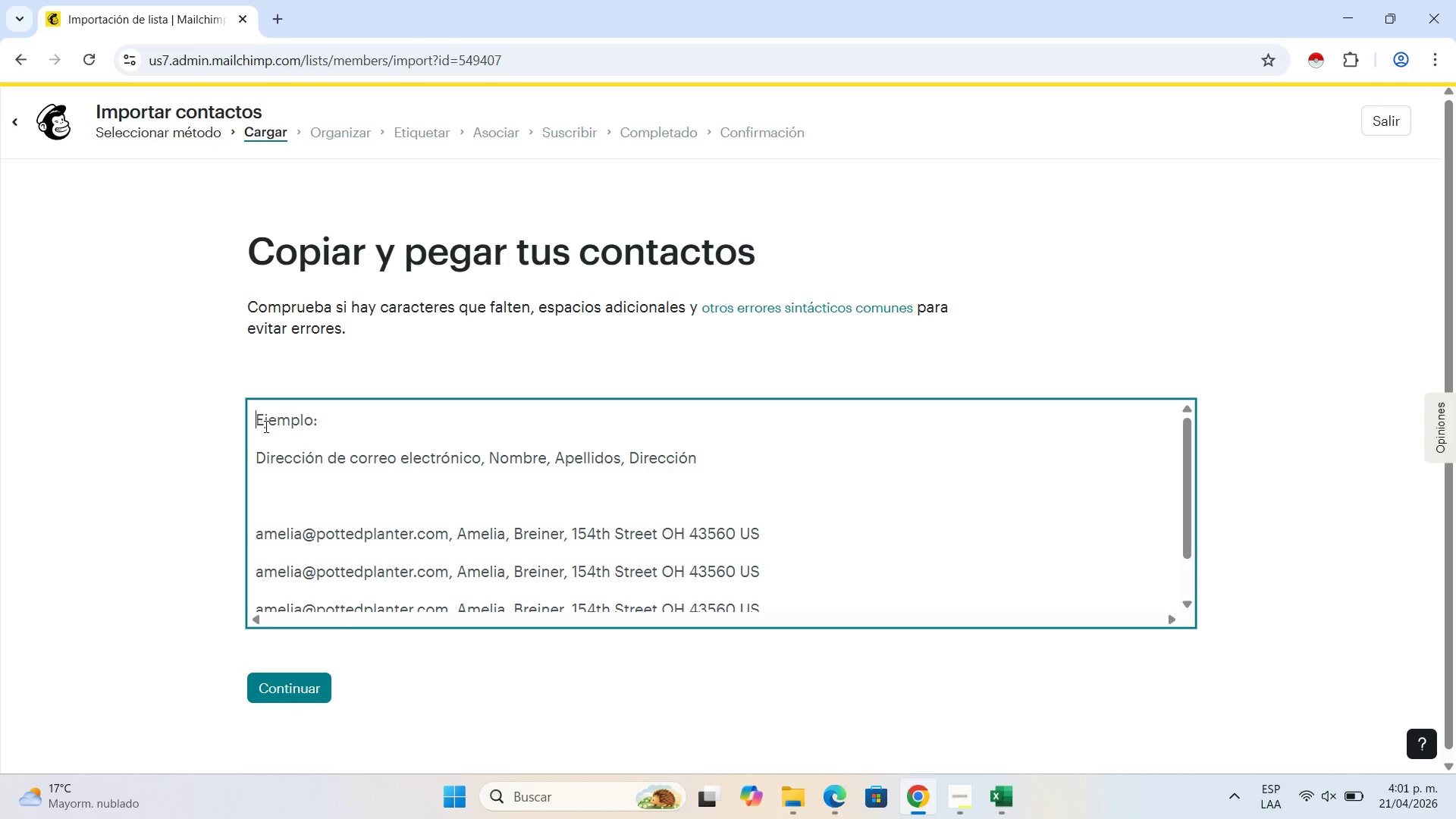 
key(Control+V)
 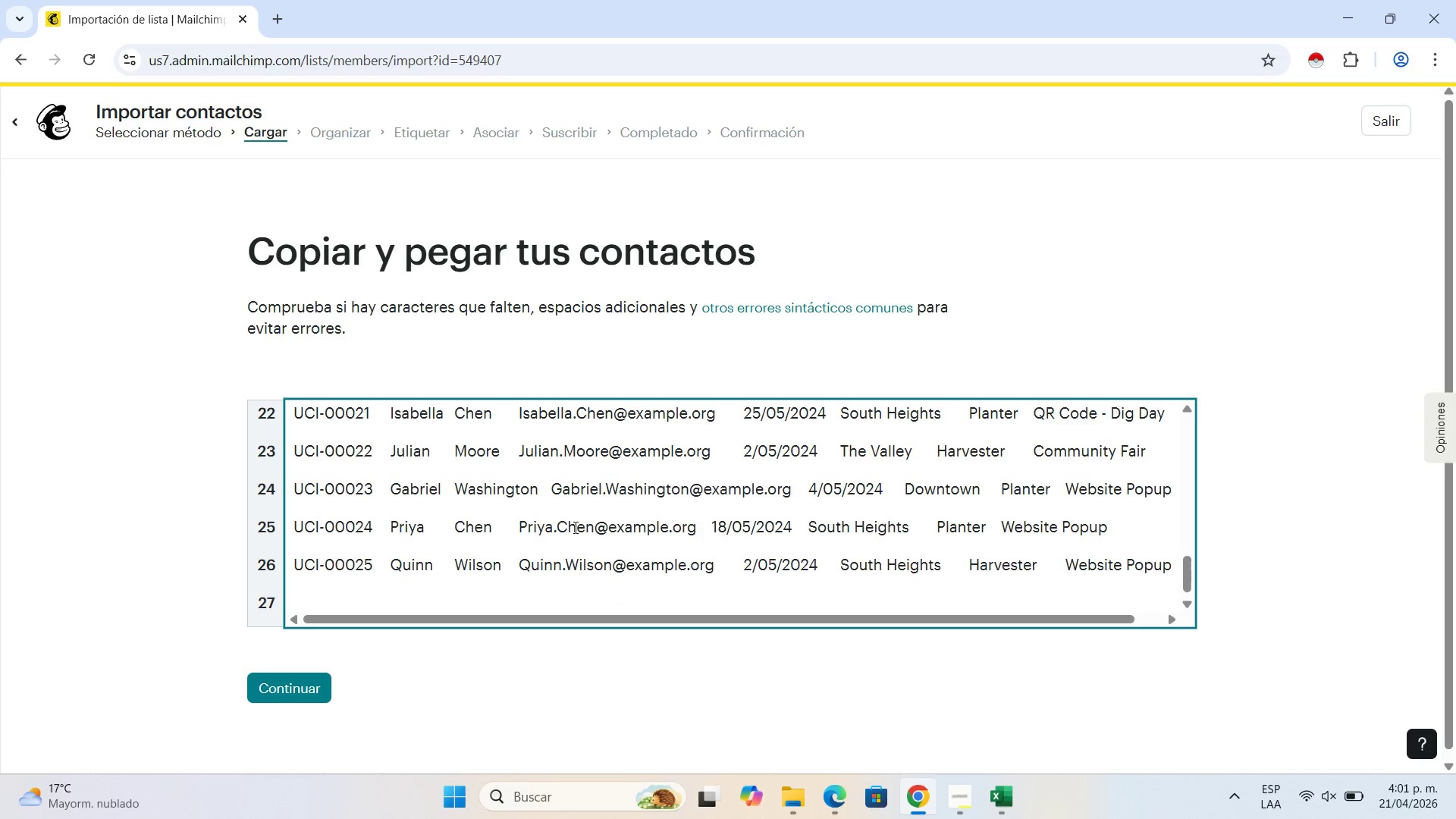 
scroll: coordinate [642, 528], scroll_direction: up, amount: 19.0
 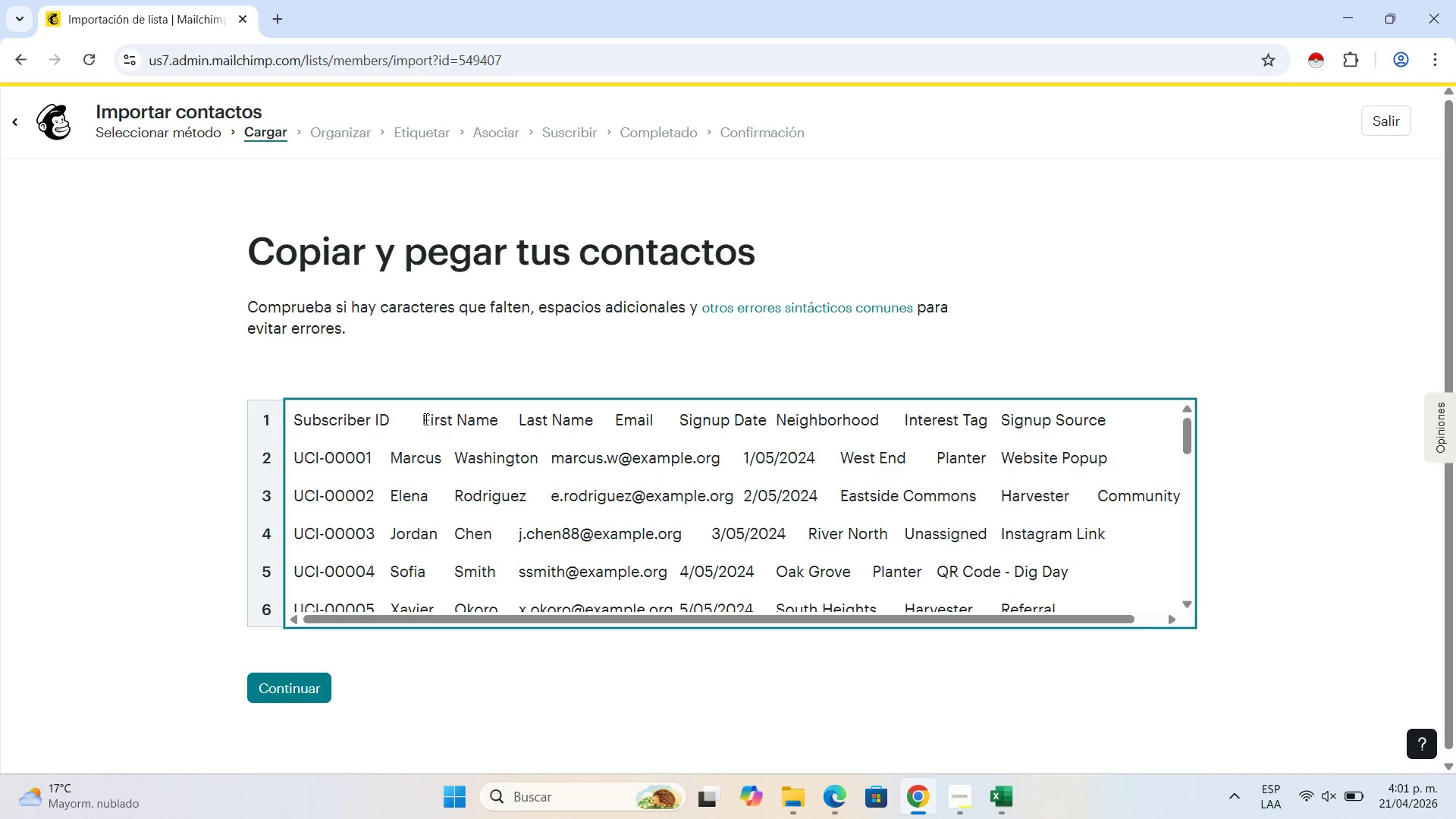 
left_click([425, 419])
 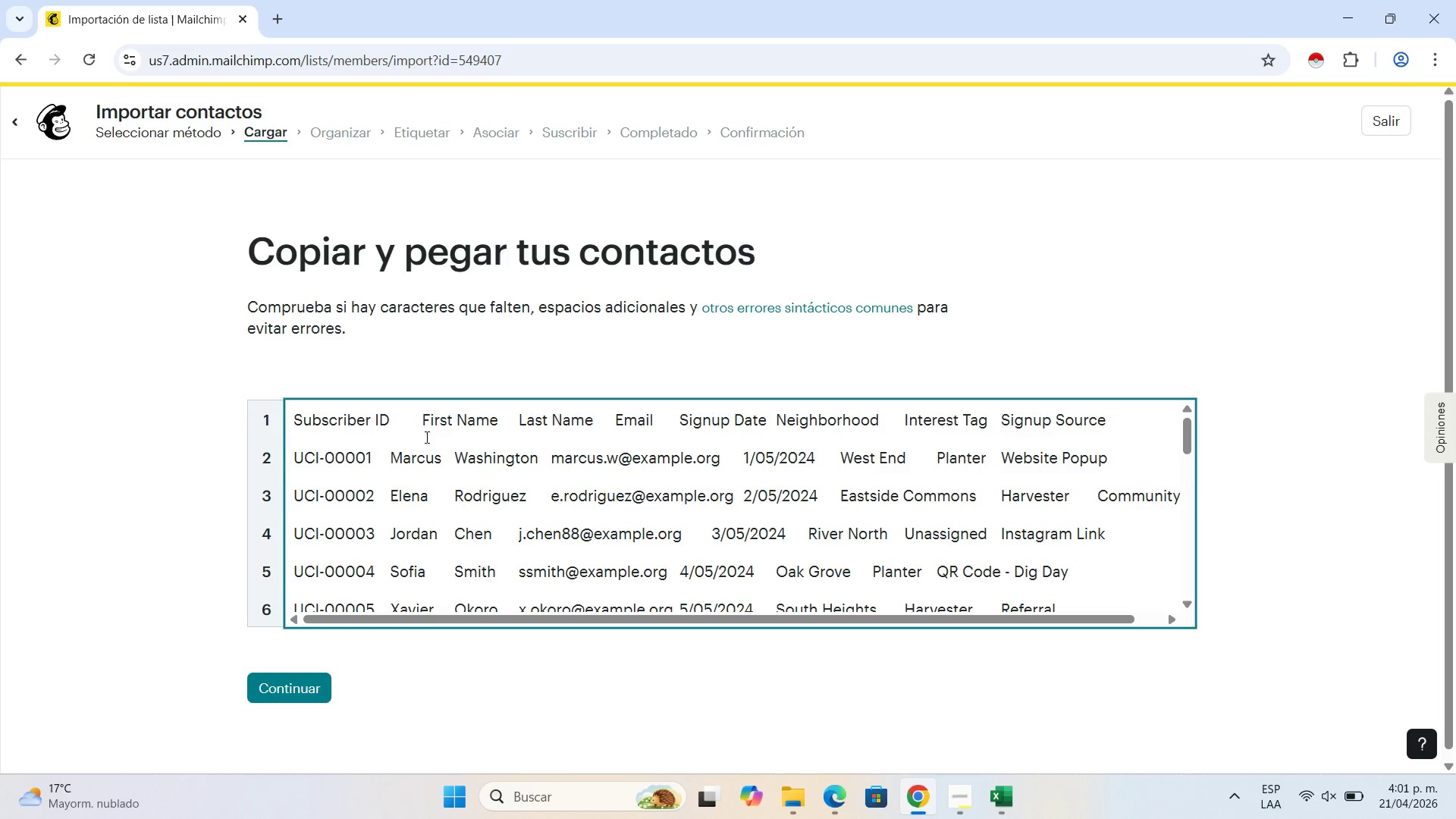 
key(Backspace)
 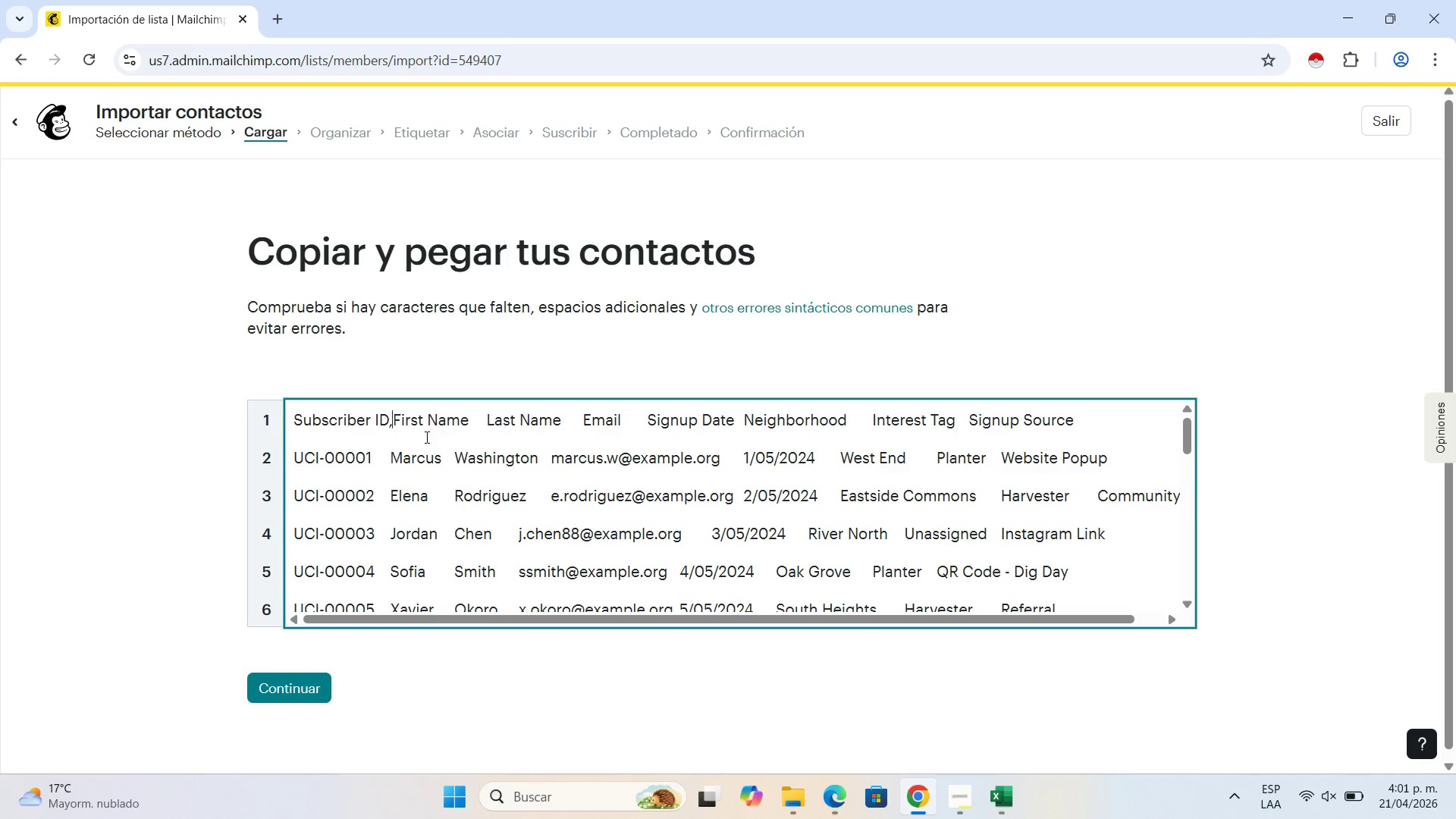 
key(Comma)
 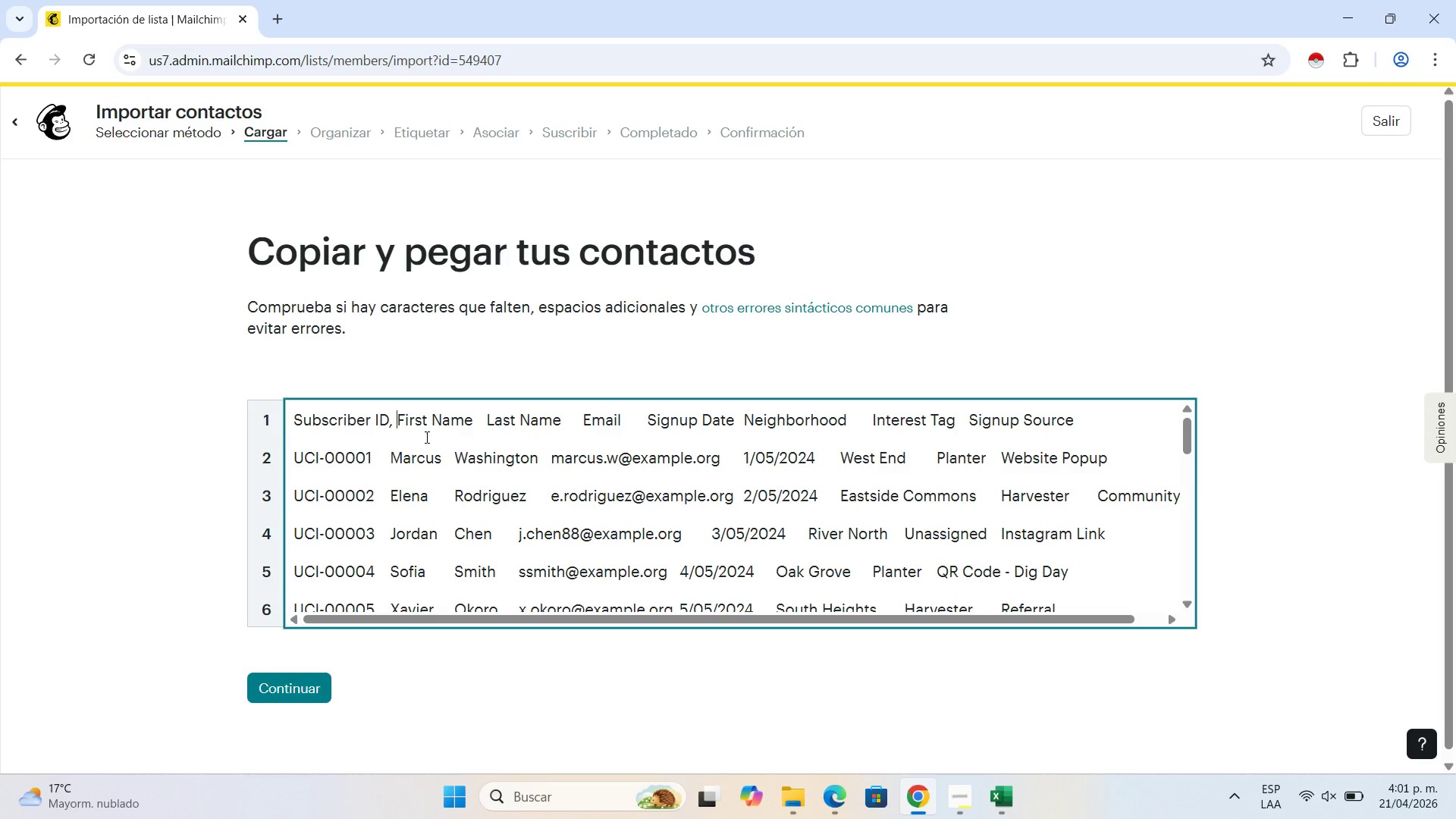 
key(Space)
 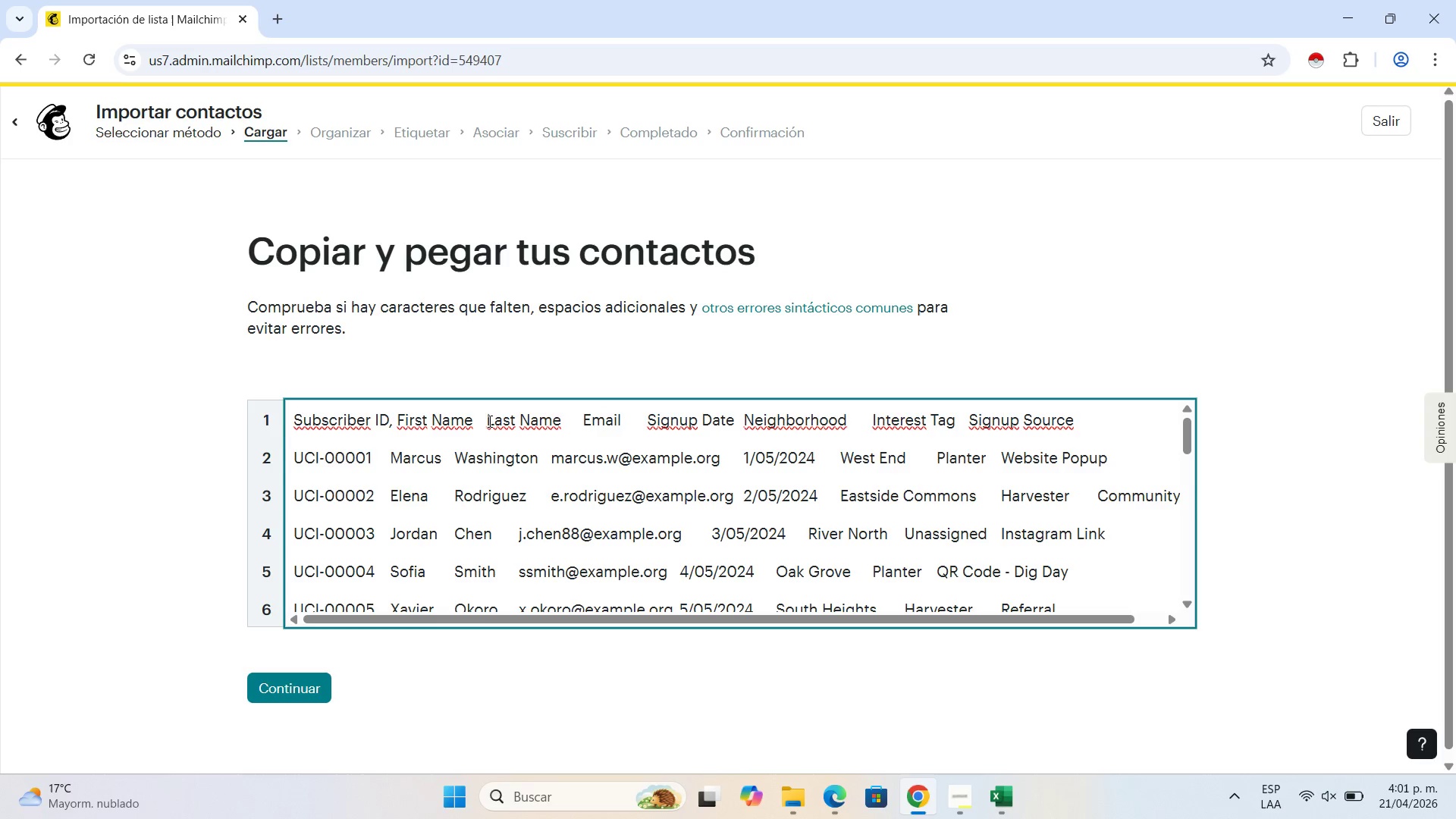 
left_click([488, 421])
 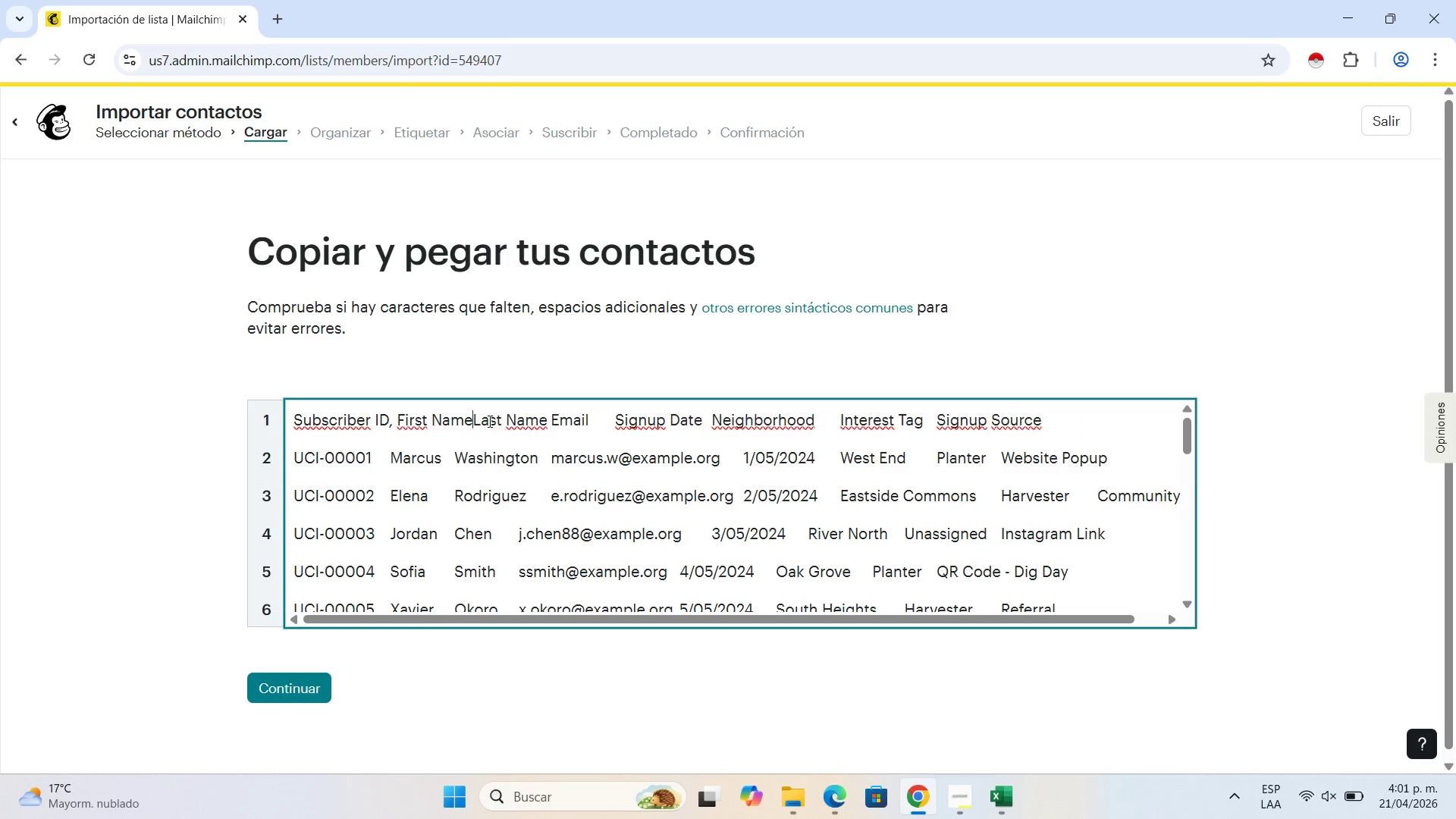 
key(Backspace)
 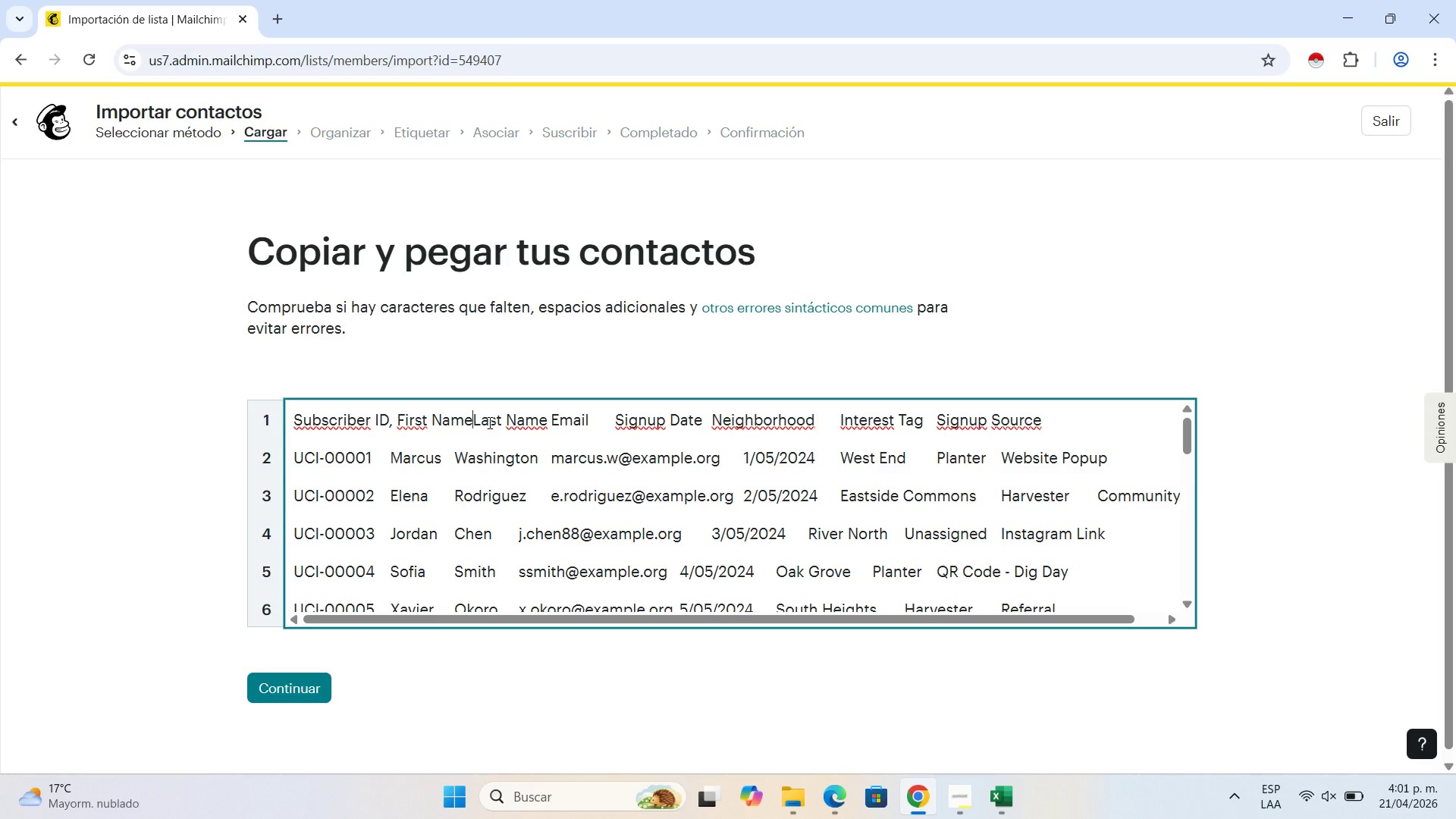 
key(Comma)
 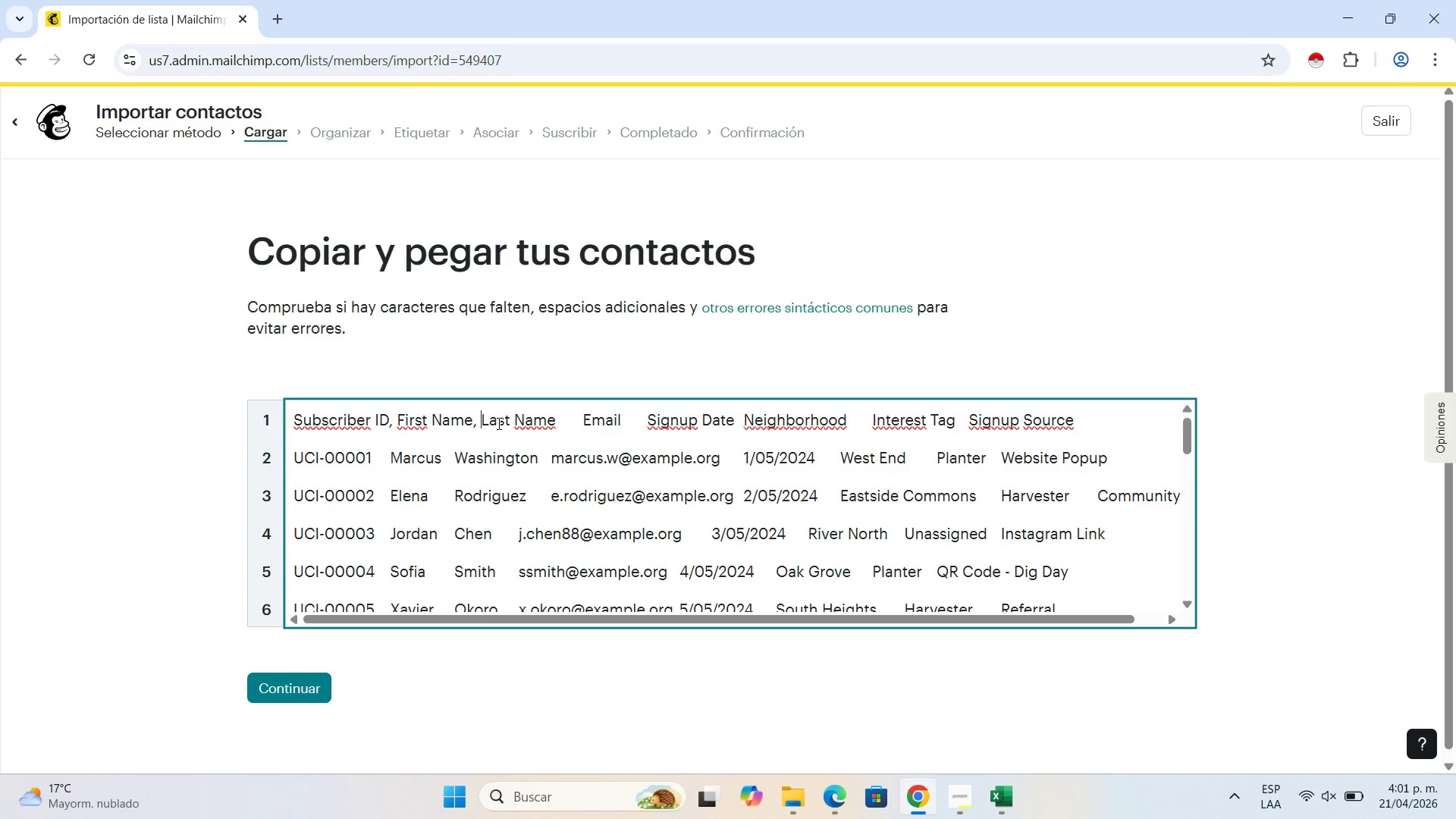 
key(Space)
 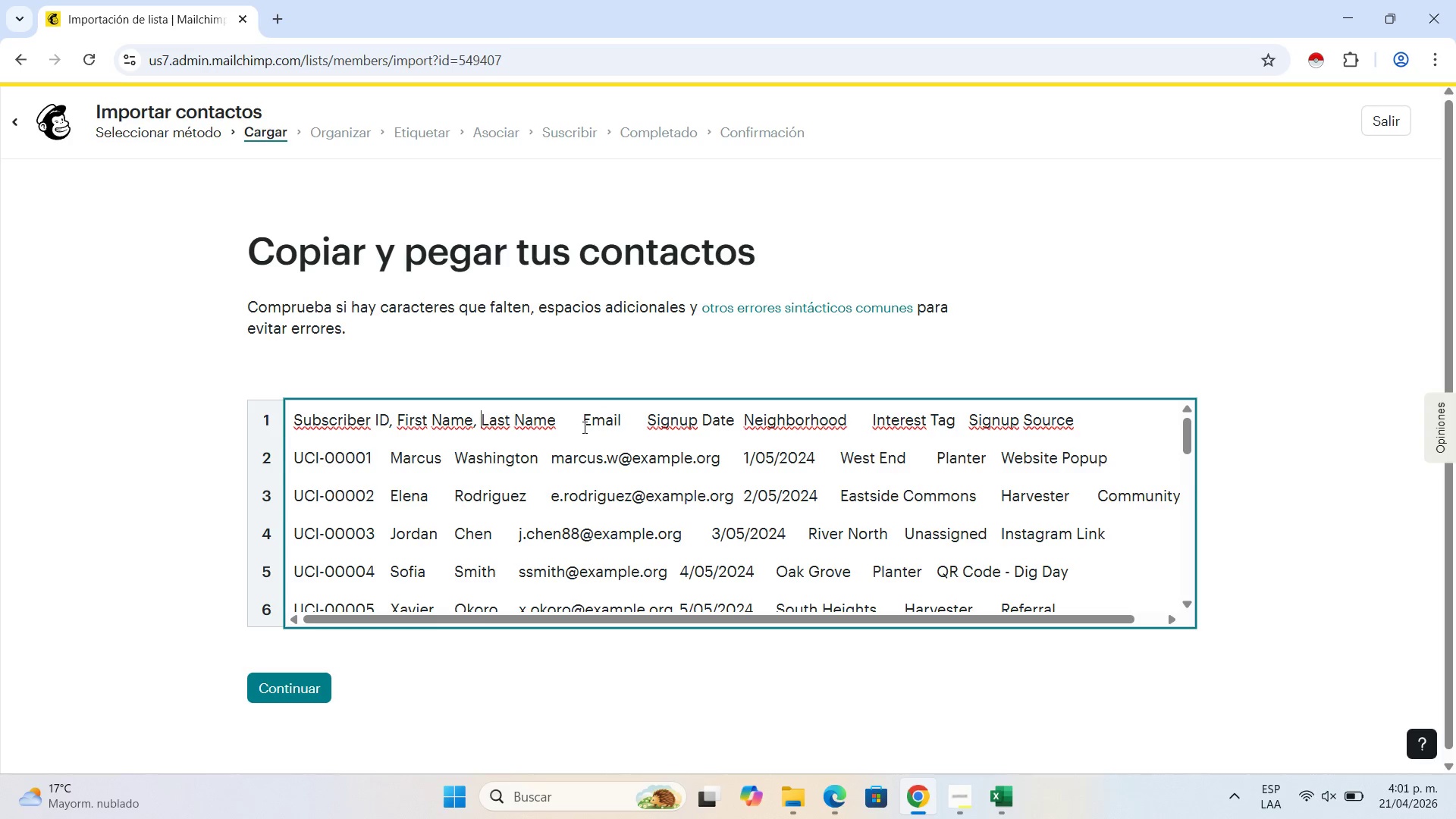 
left_click([583, 427])
 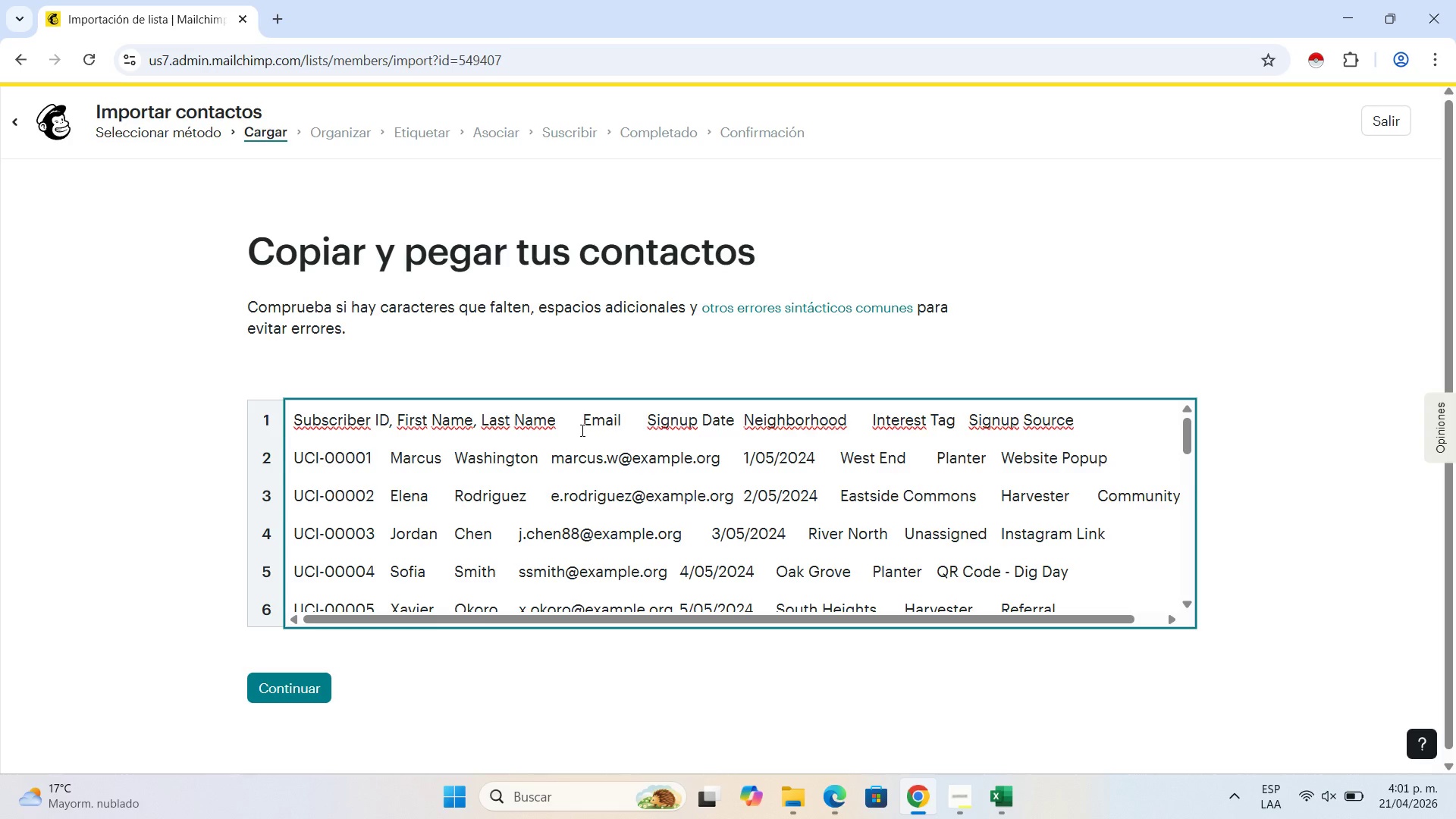 
key(Backspace)
 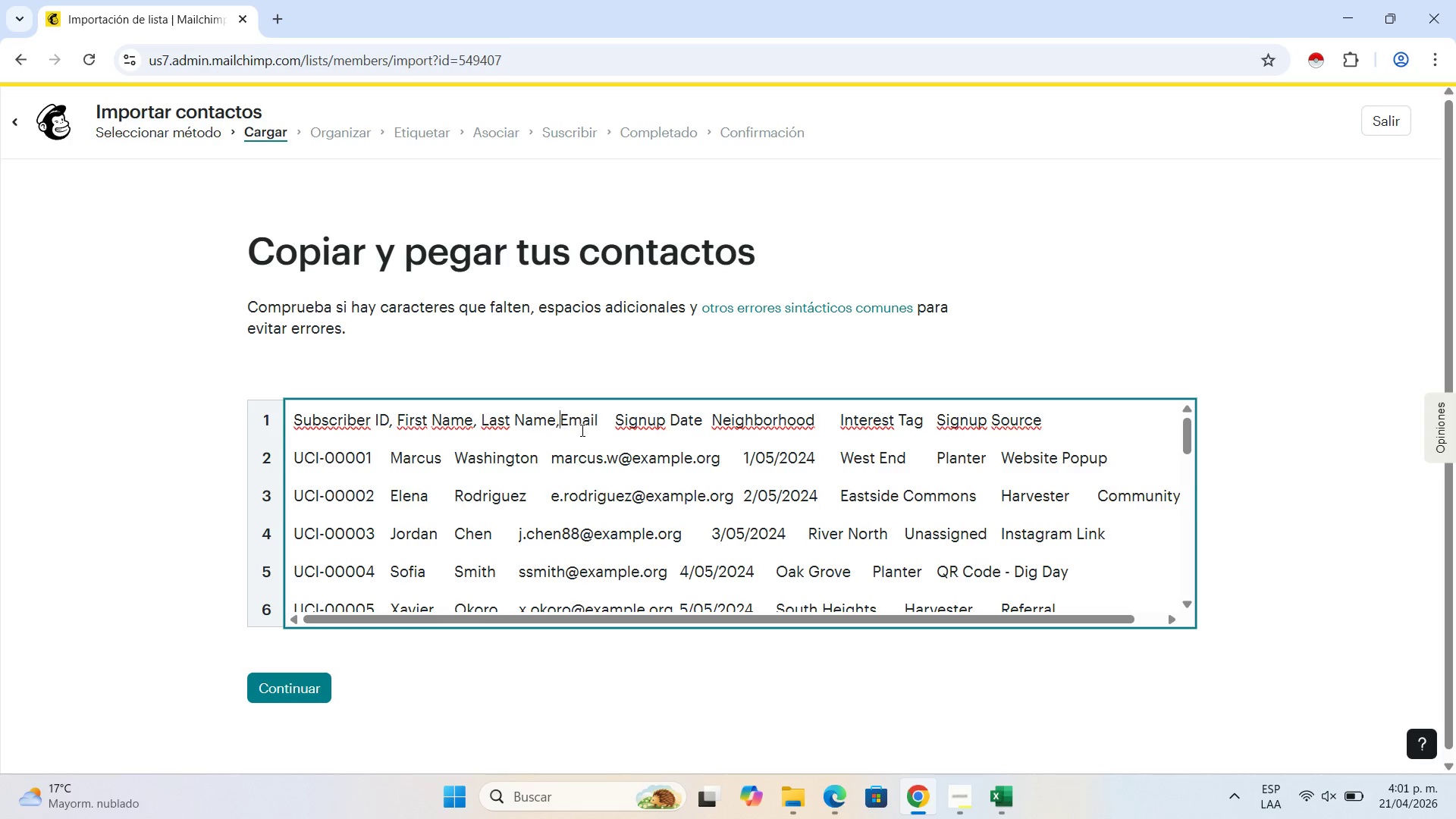 
key(Comma)
 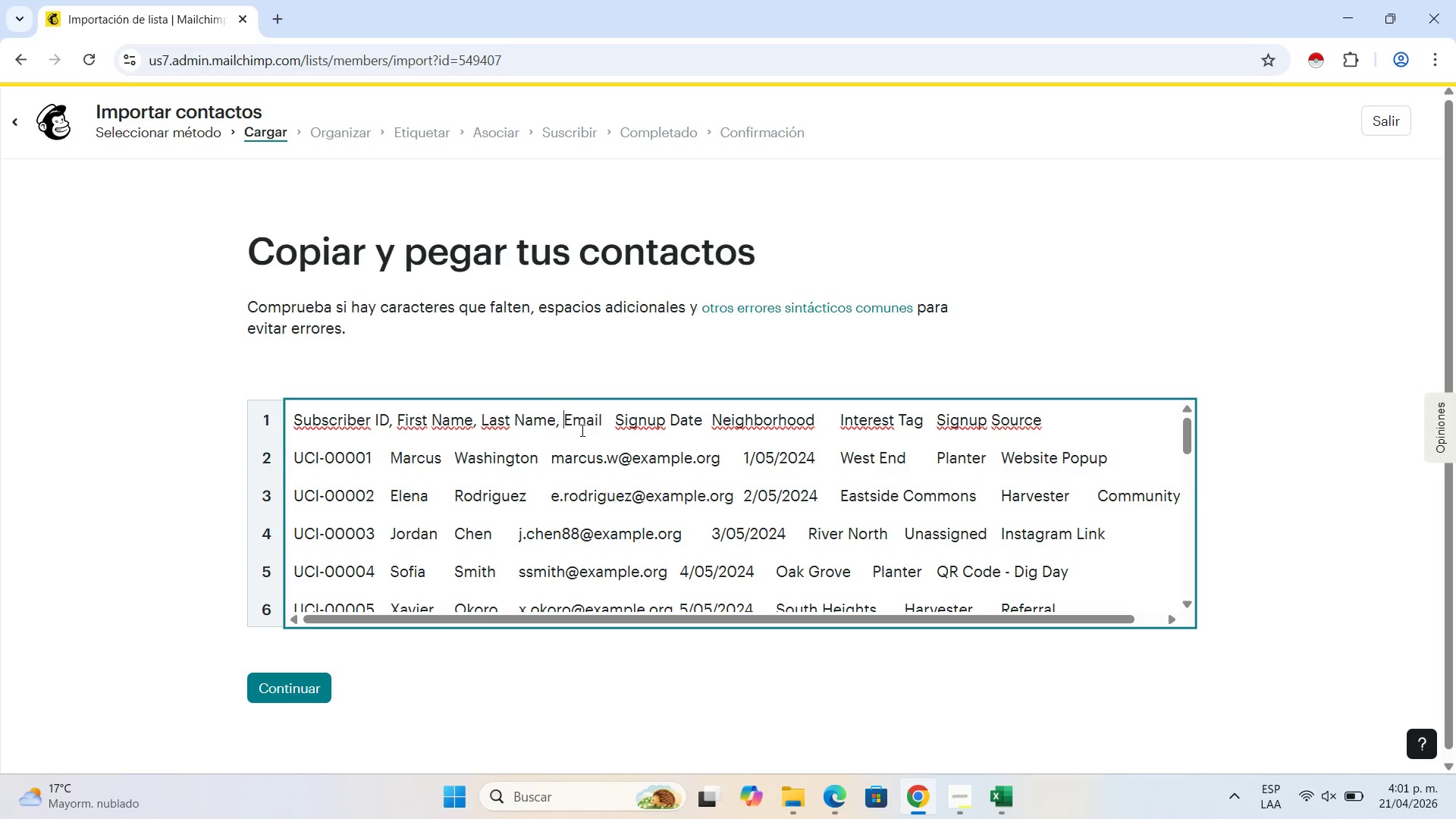 
key(Space)
 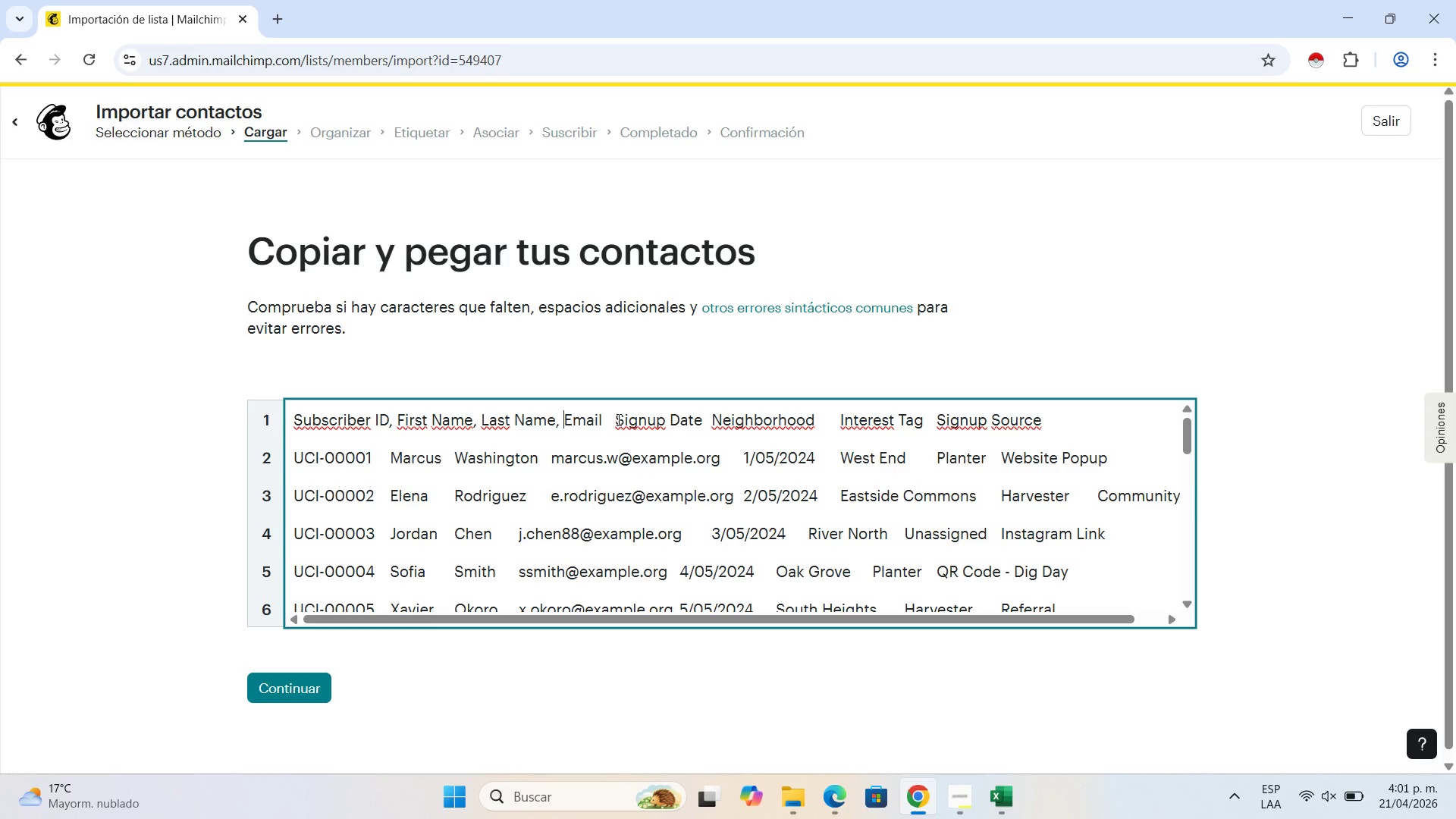 
left_click([617, 419])
 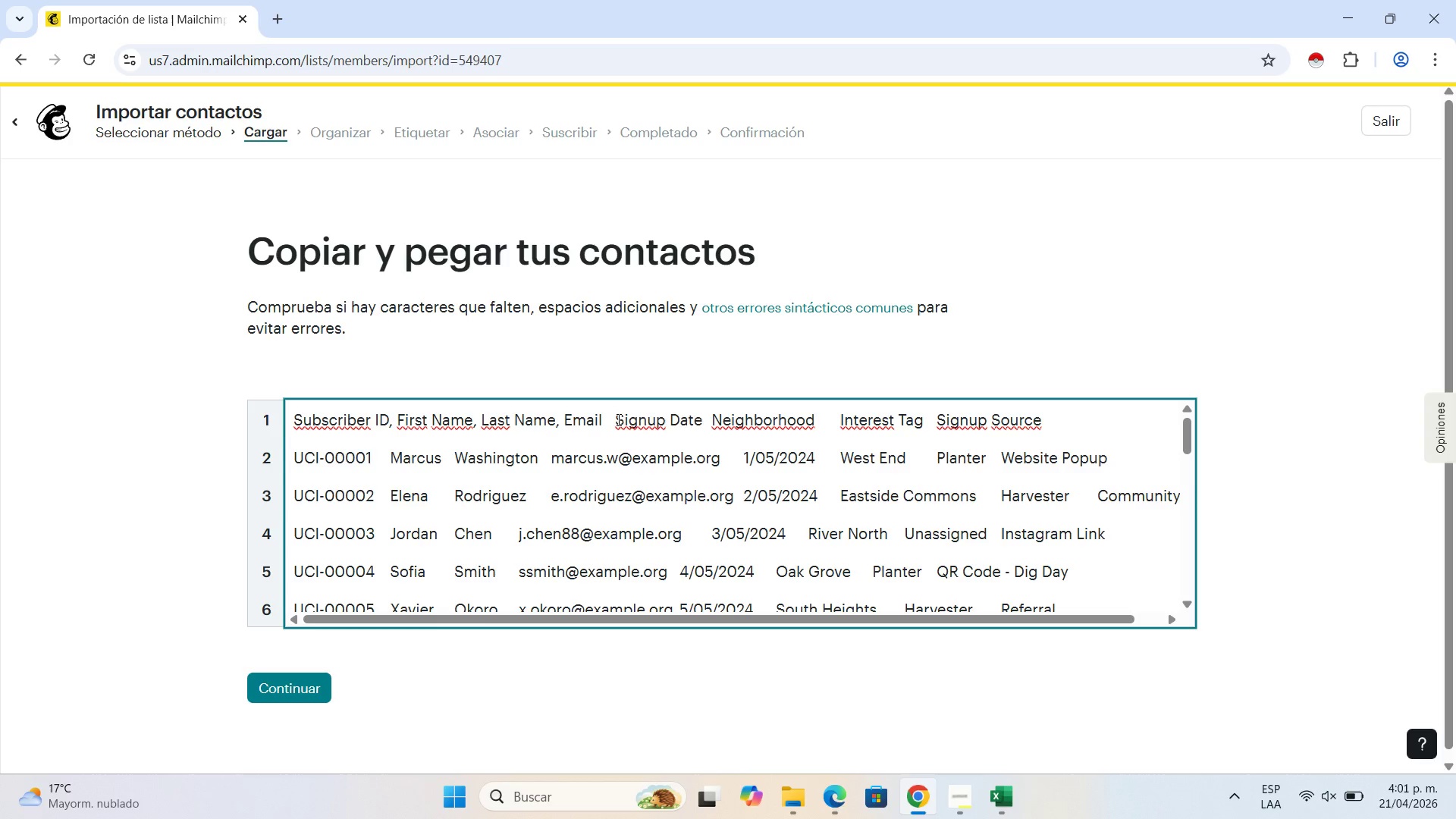 
key(Backspace)
 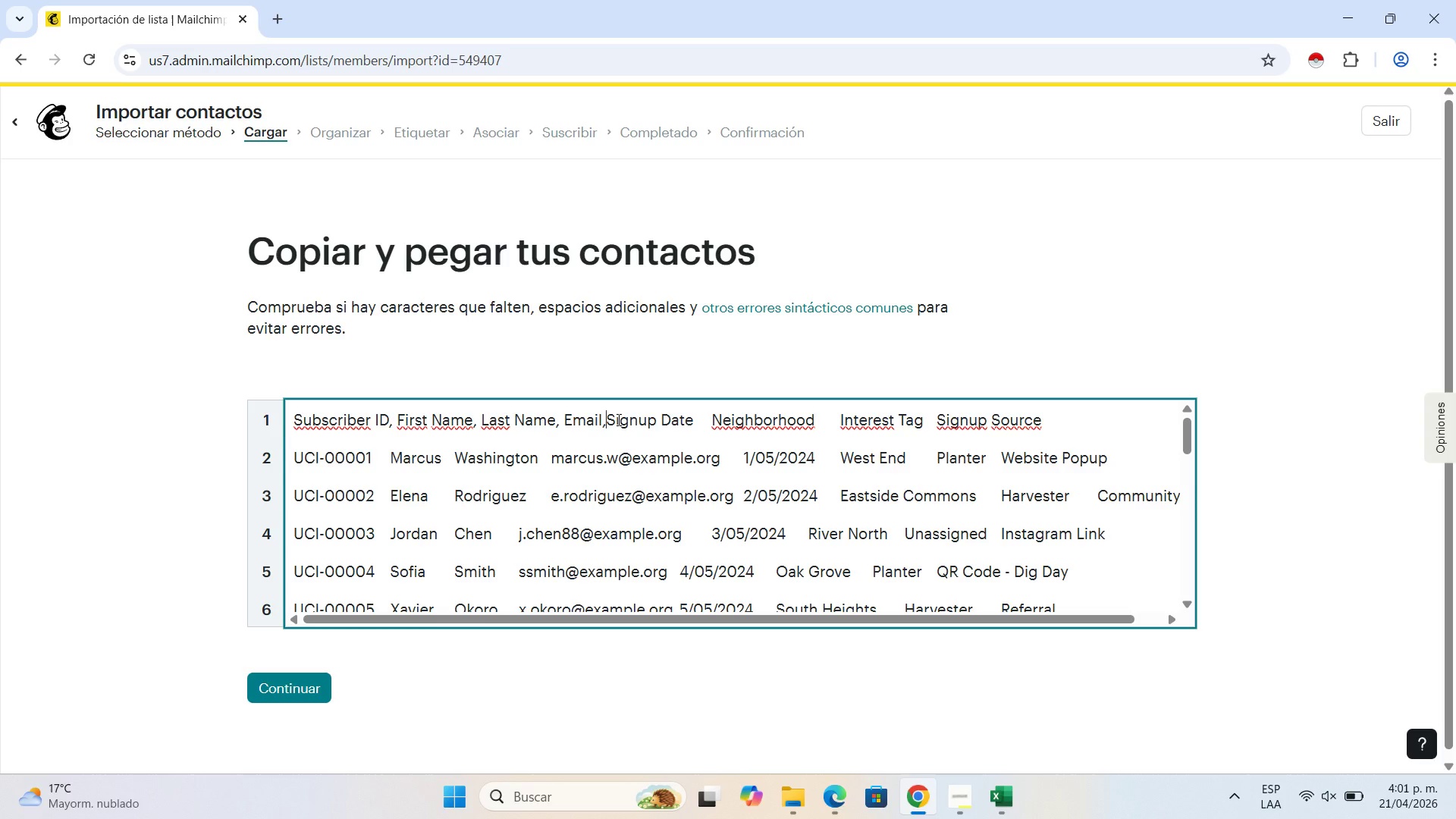 
key(Comma)
 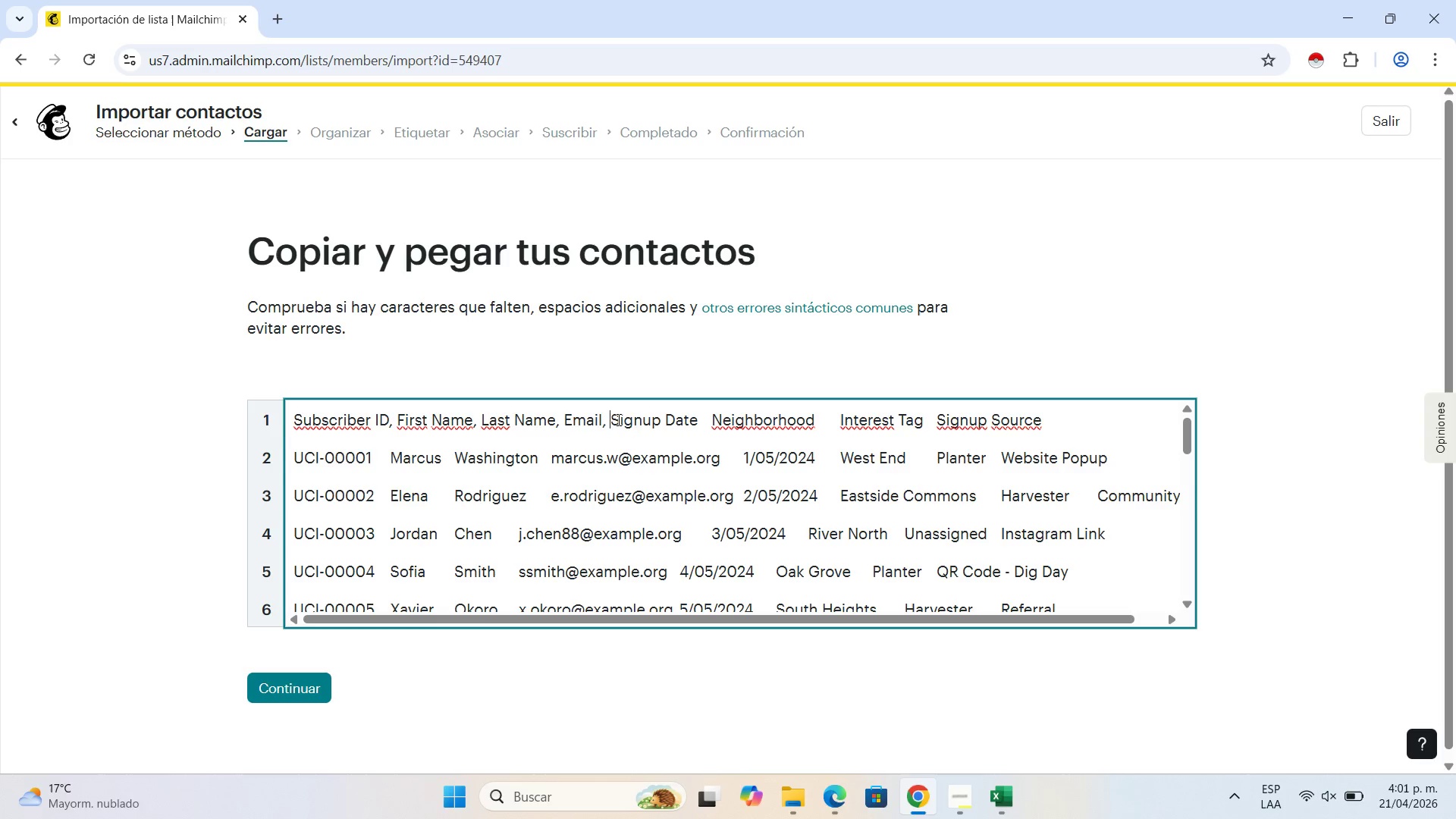 
key(Space)
 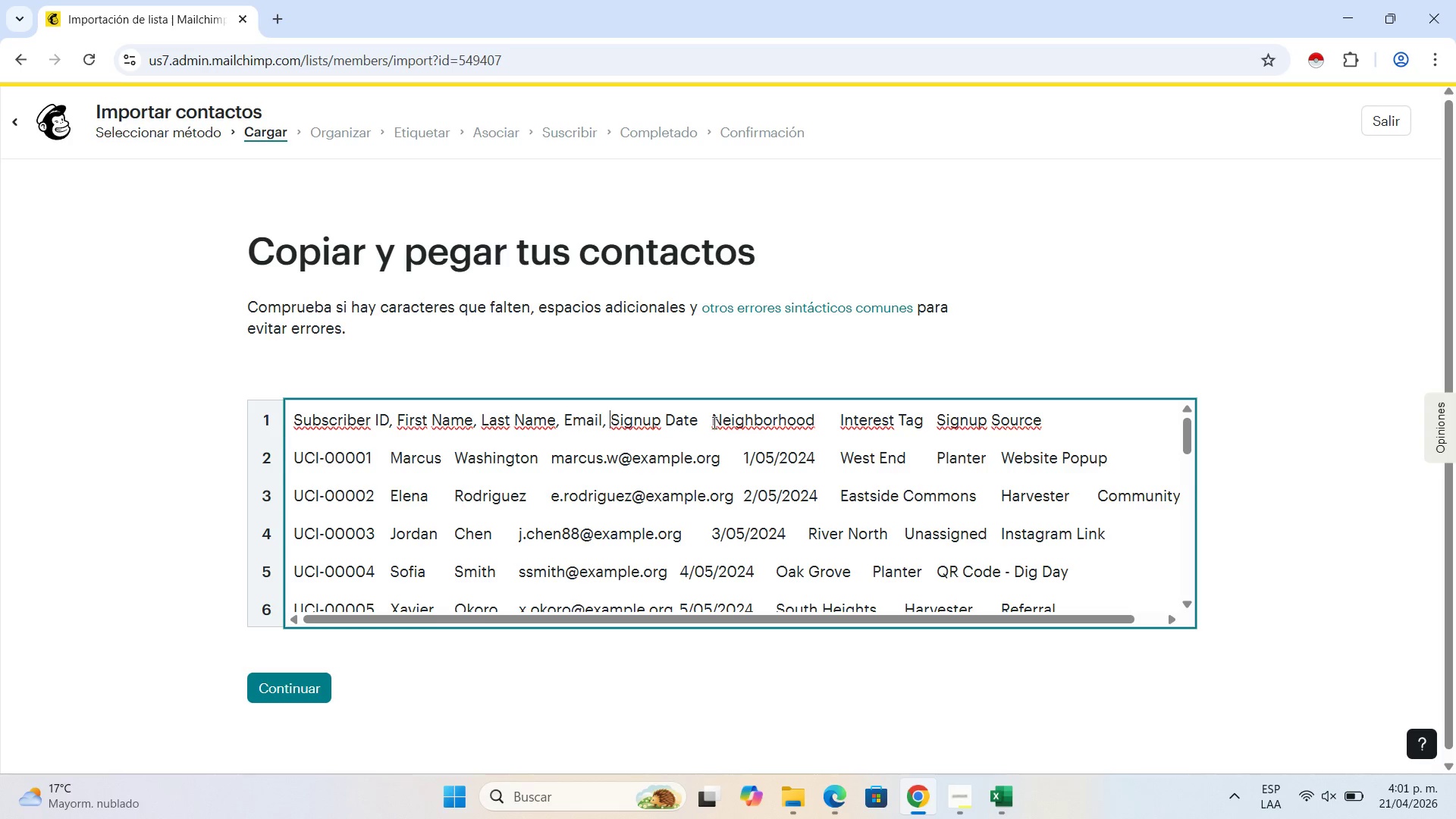 
left_click([713, 422])
 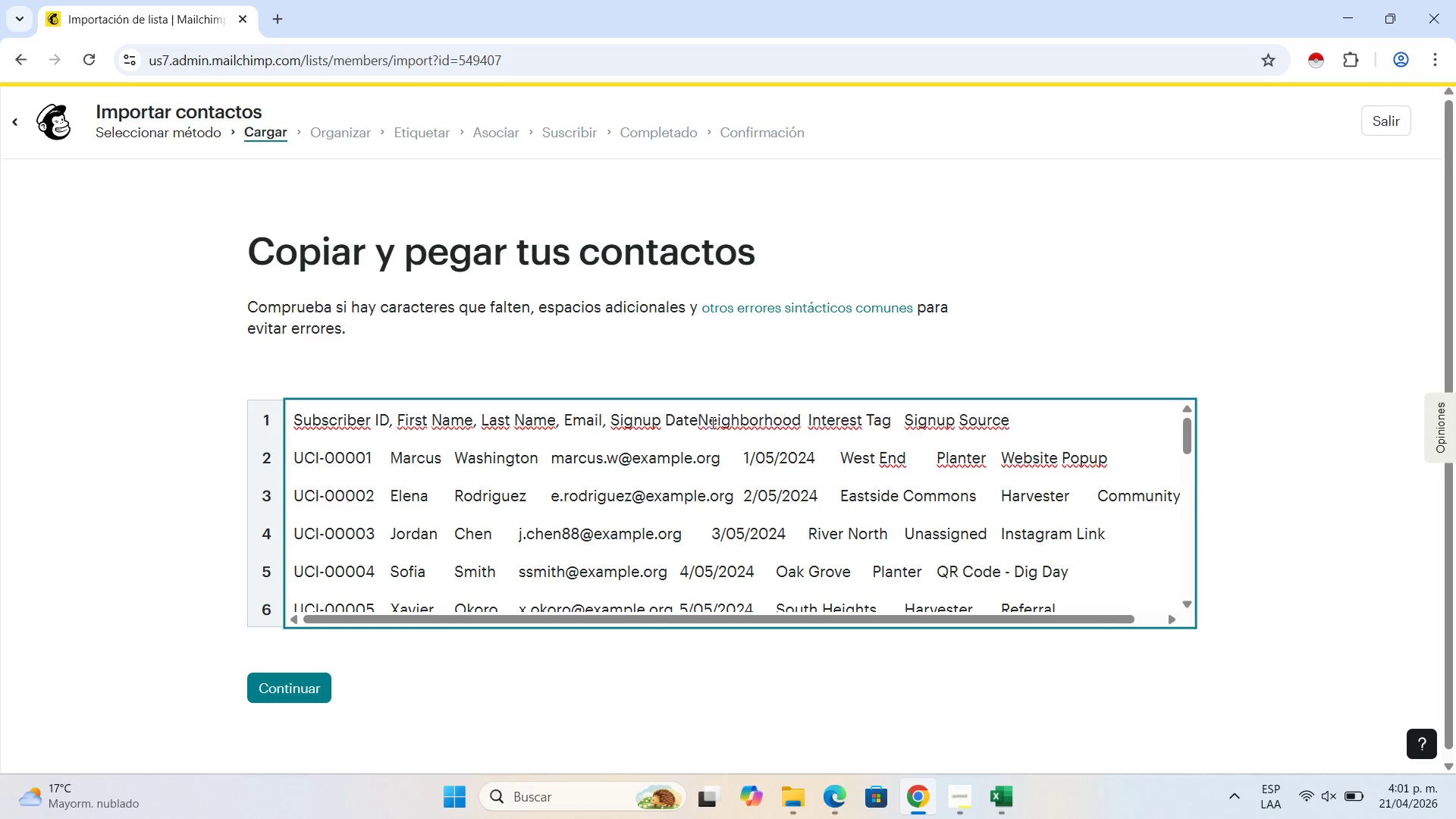 
key(Backspace)
 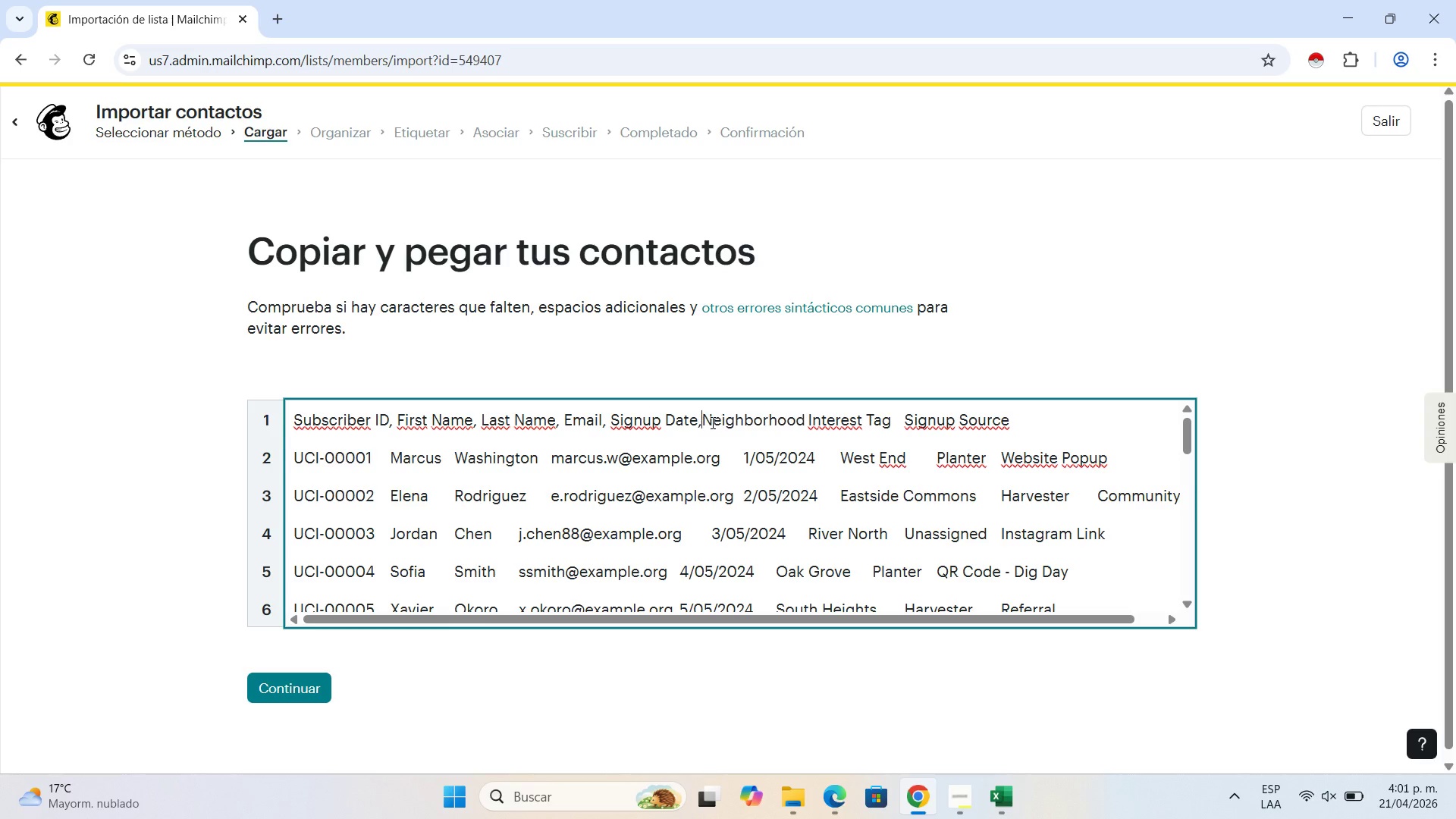 
key(Comma)
 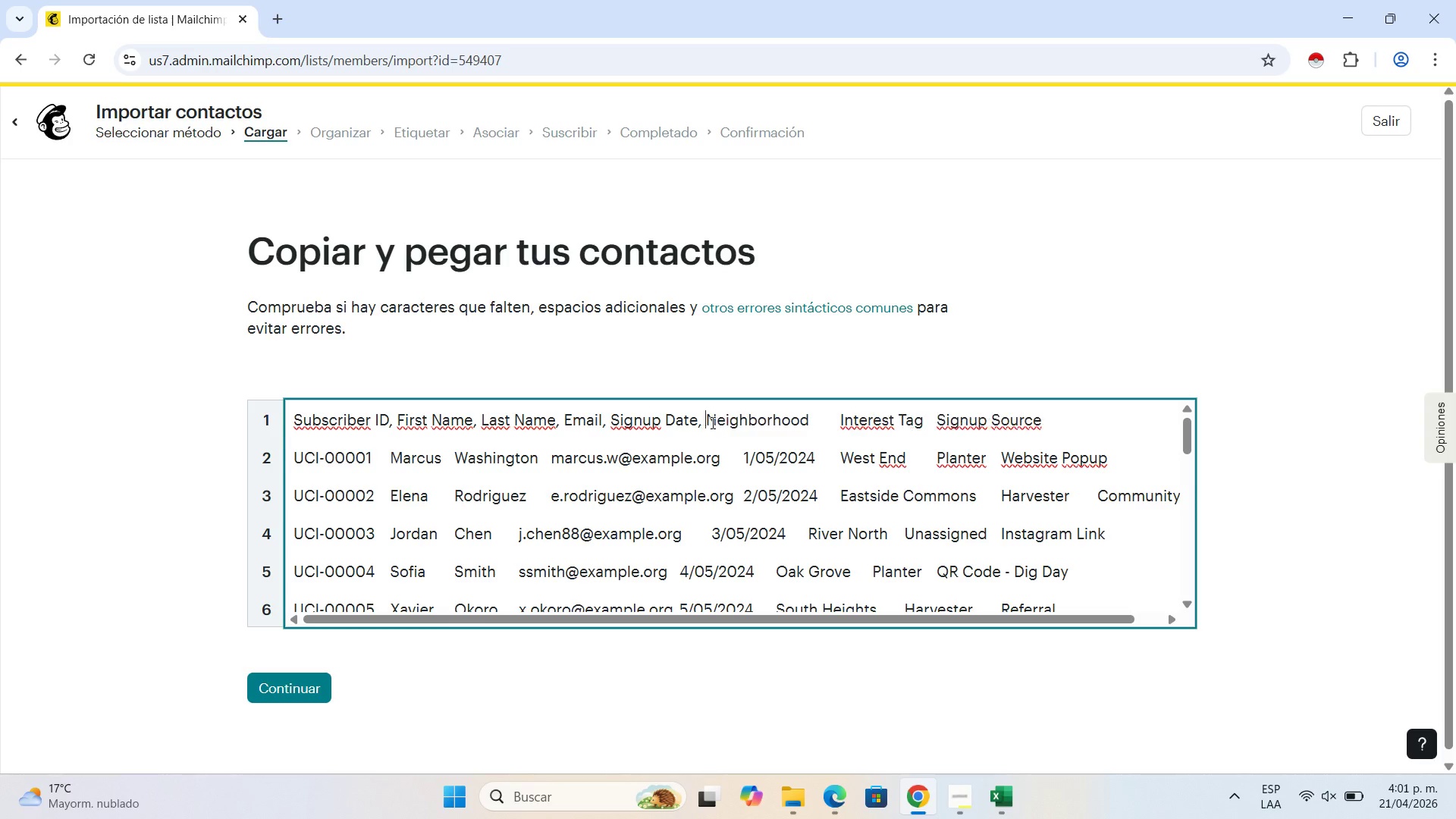 
key(Space)
 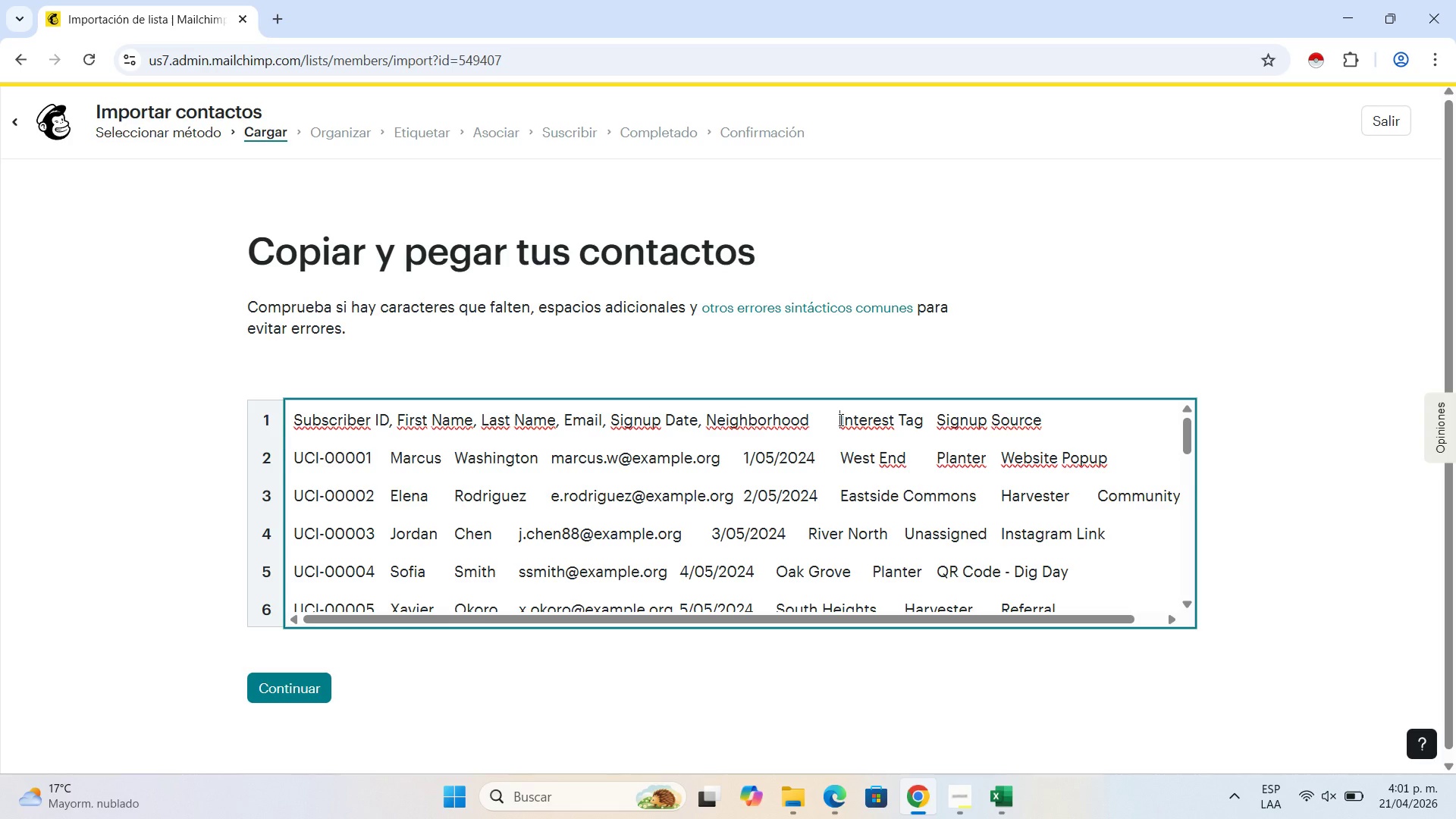 
key(Backspace)
 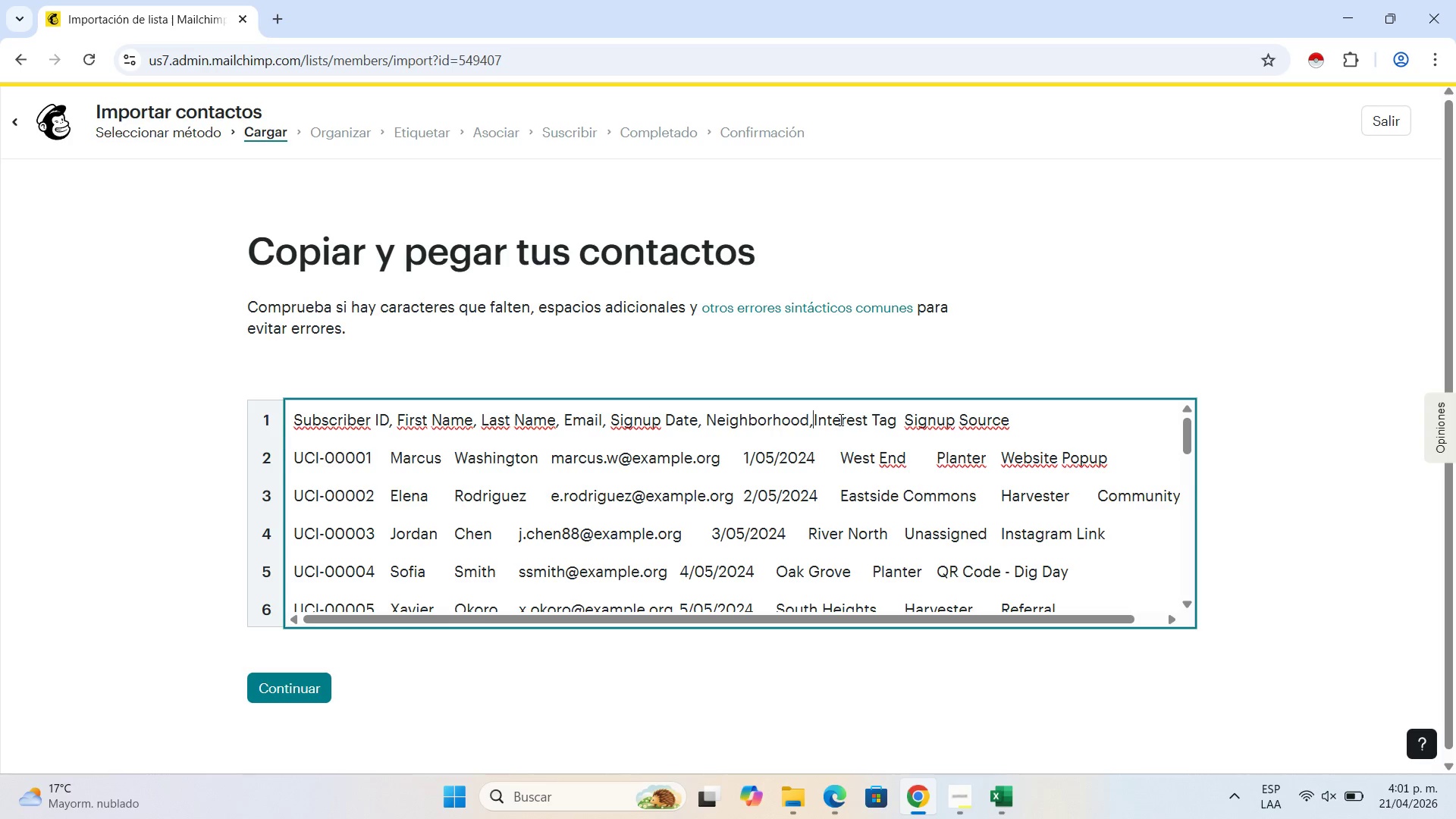 
key(Comma)
 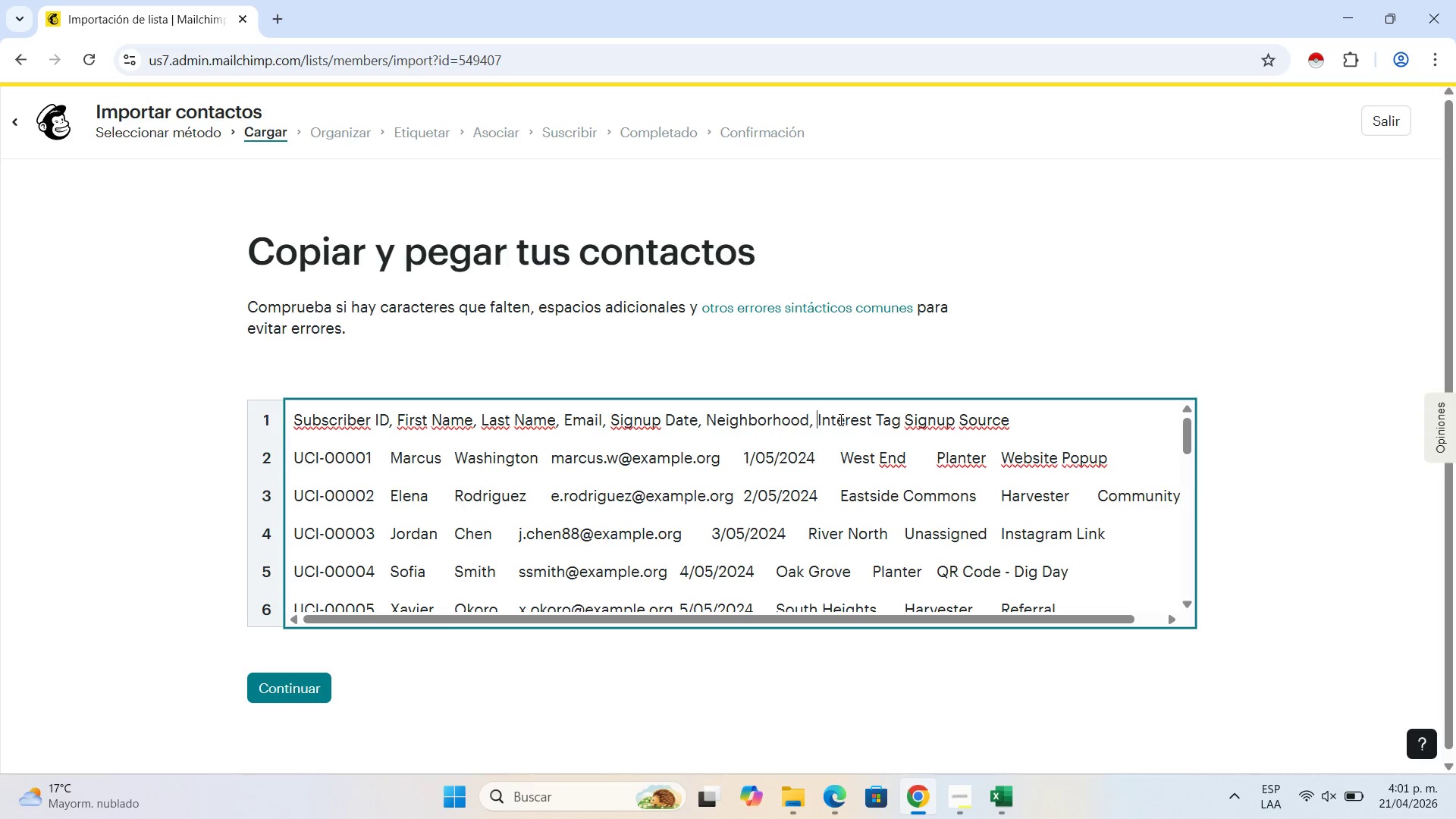 
key(Space)
 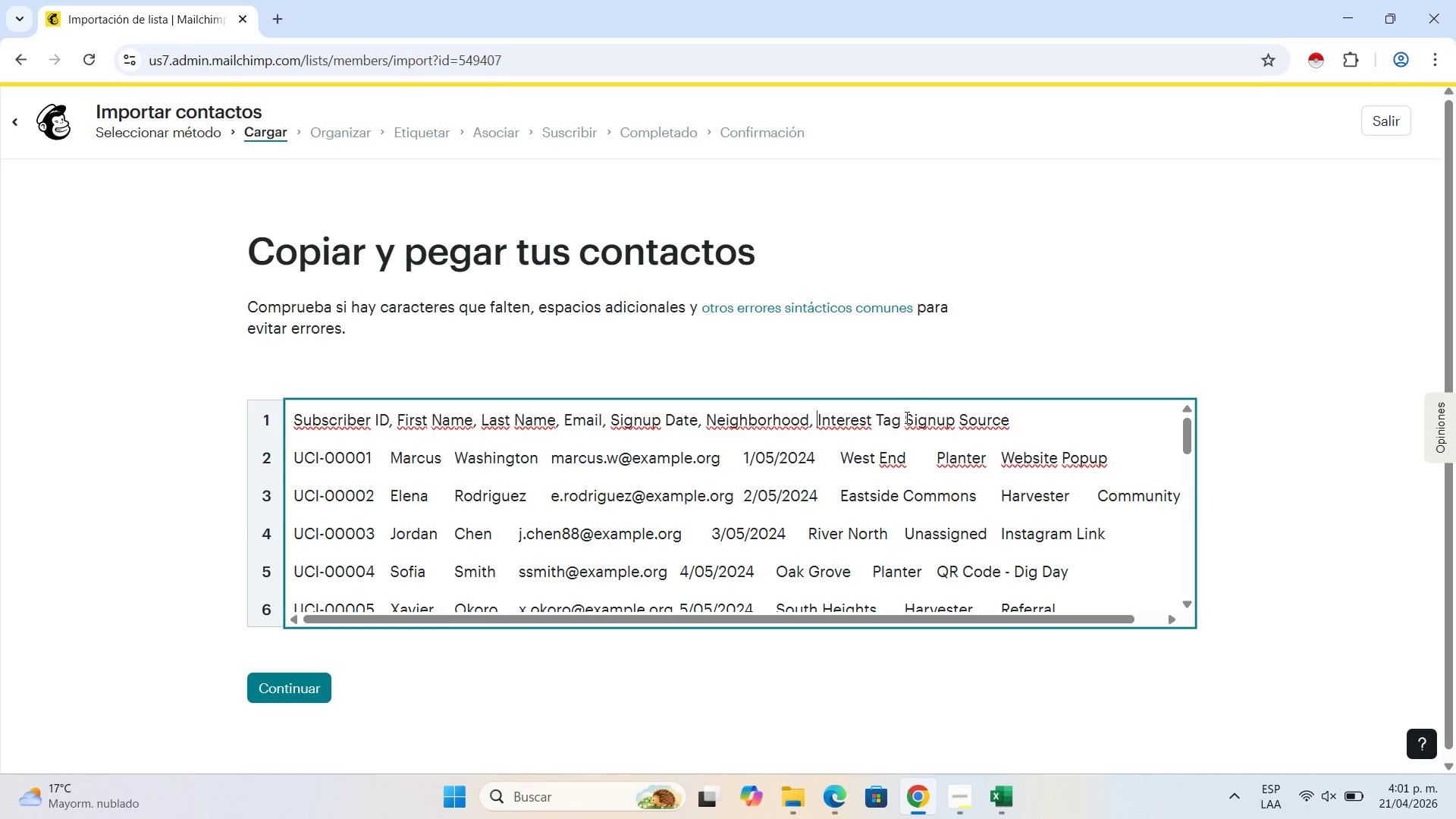 
left_click([905, 417])
 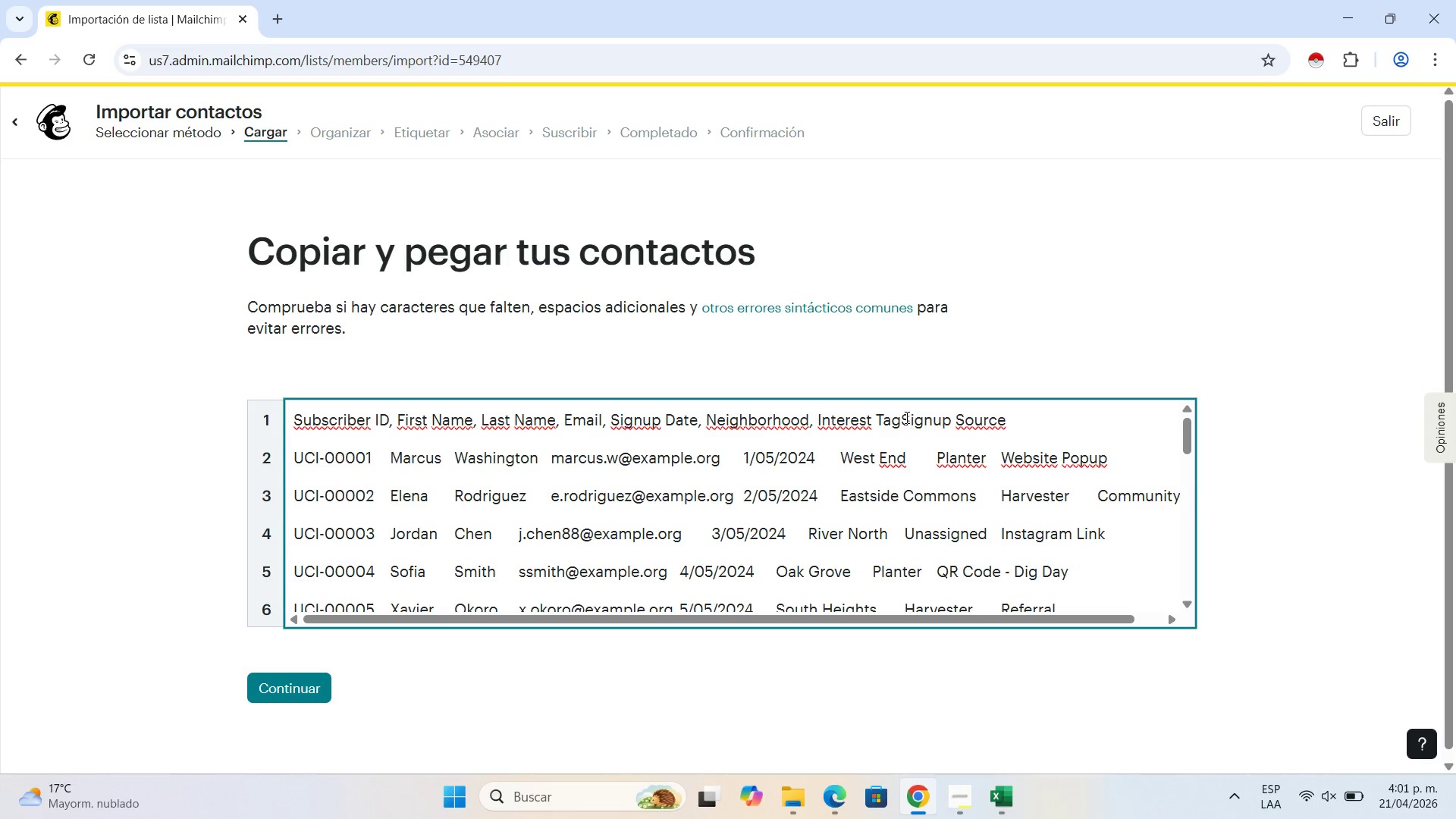 
key(Backspace)
 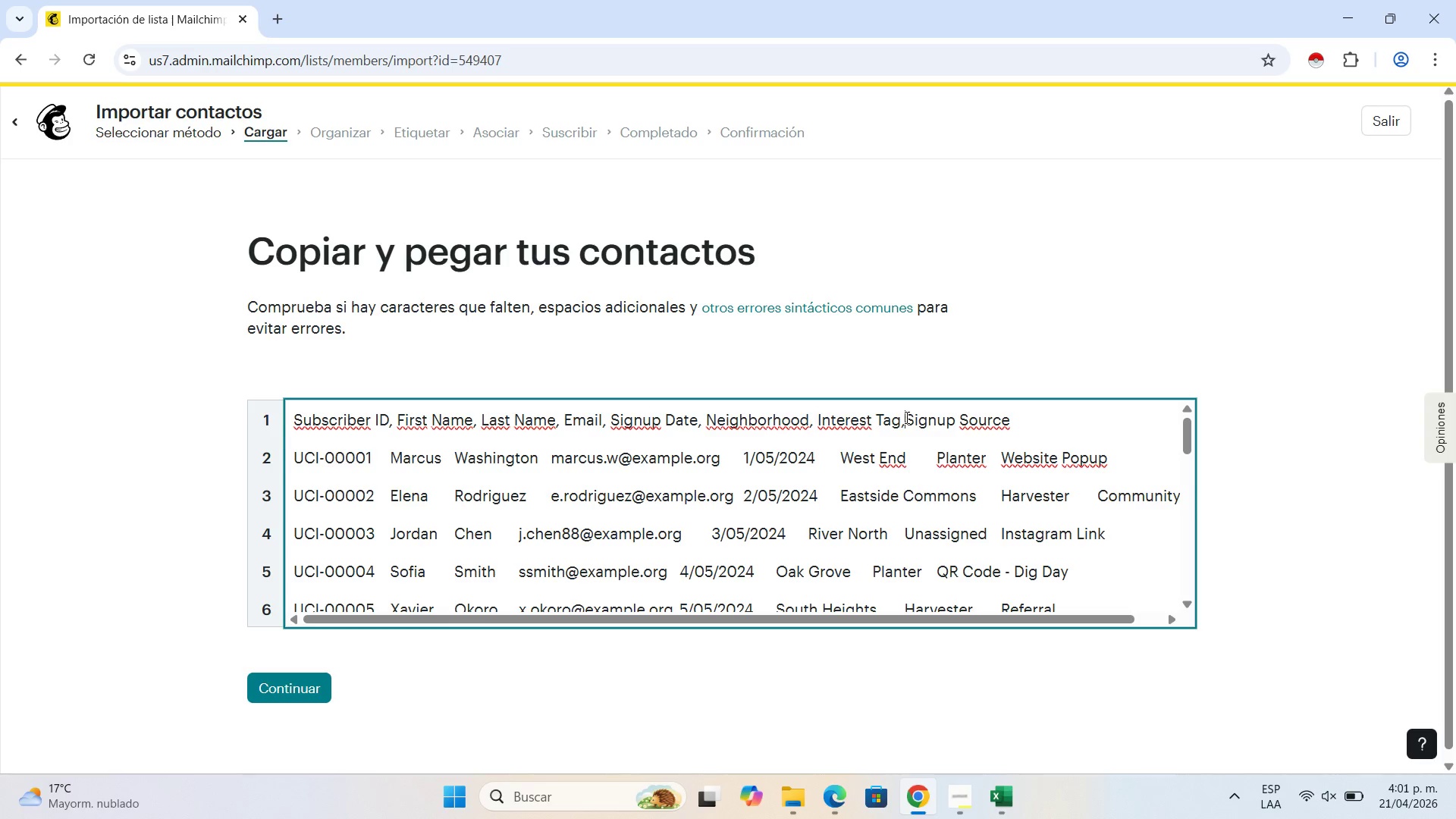 
key(Comma)
 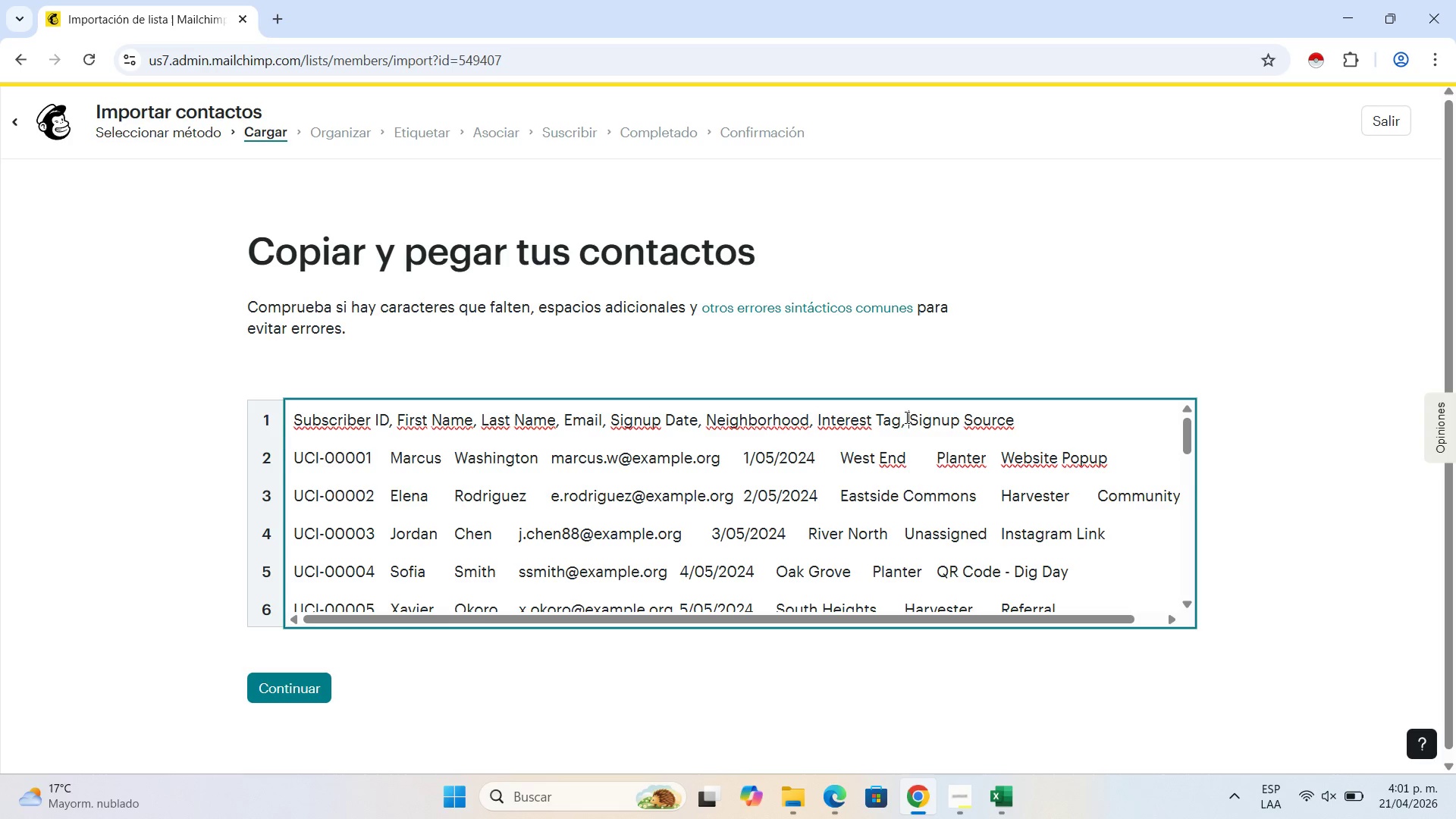 
key(Space)
 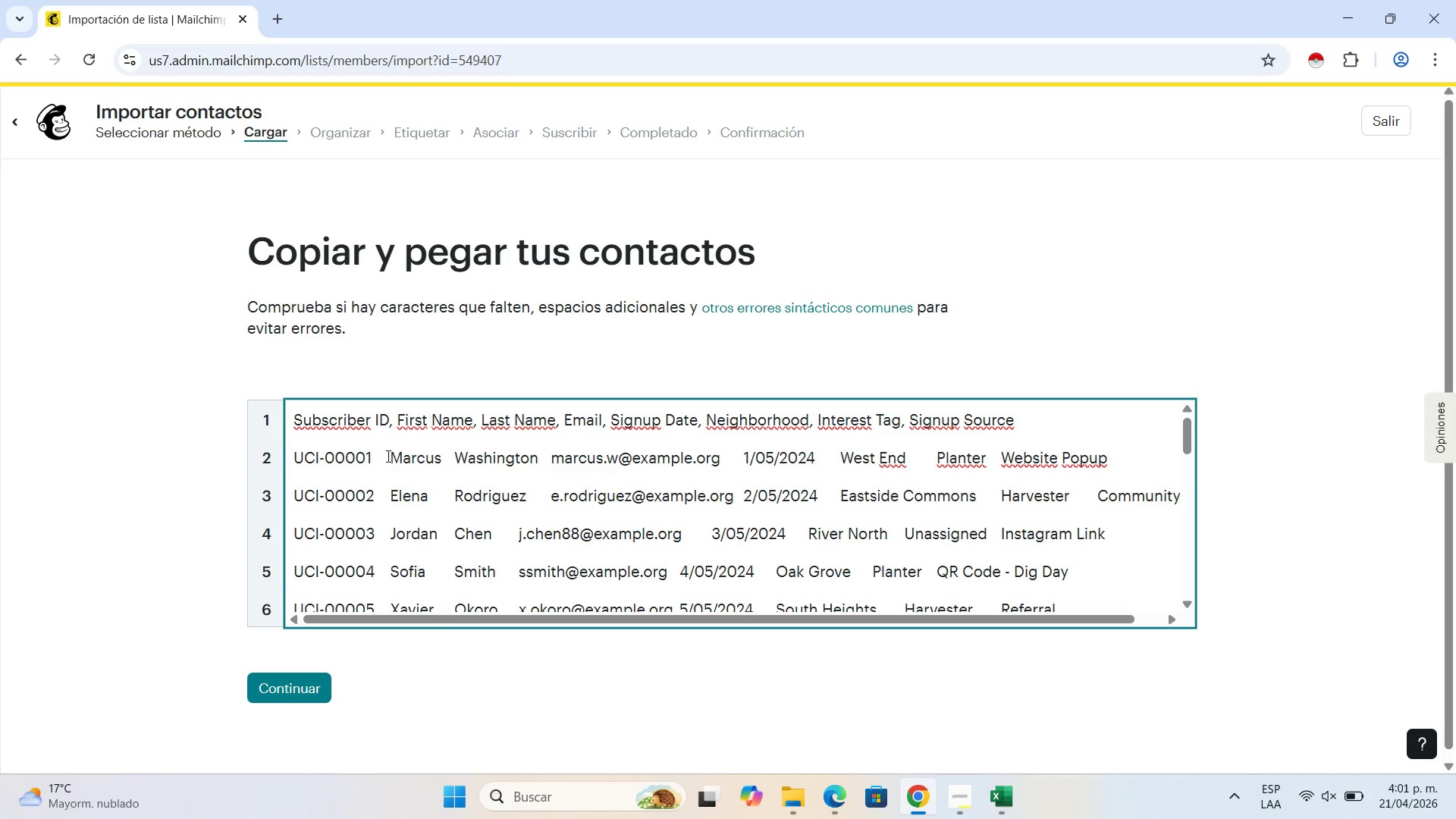 
left_click([392, 456])
 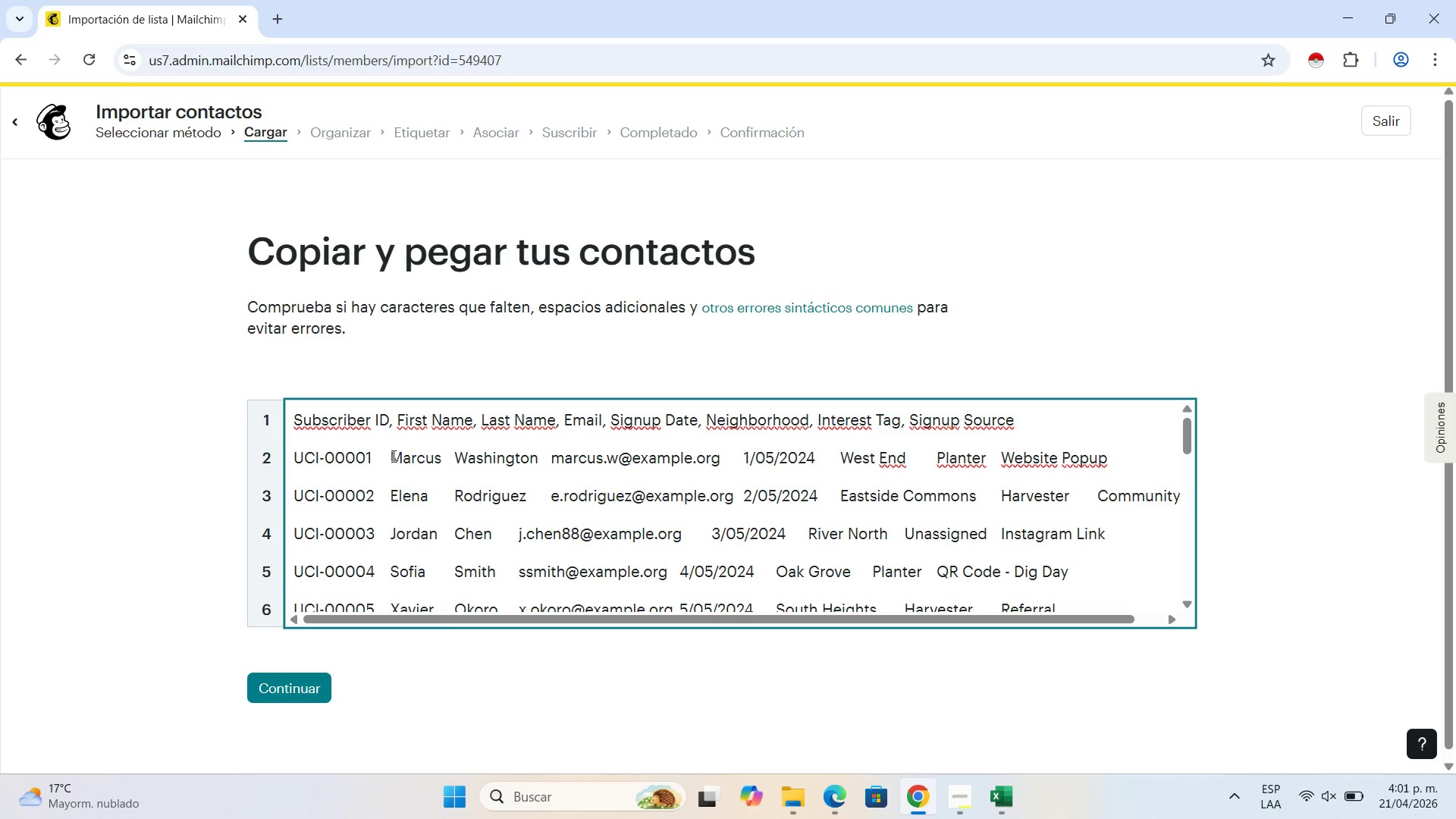 
key(Backspace)
 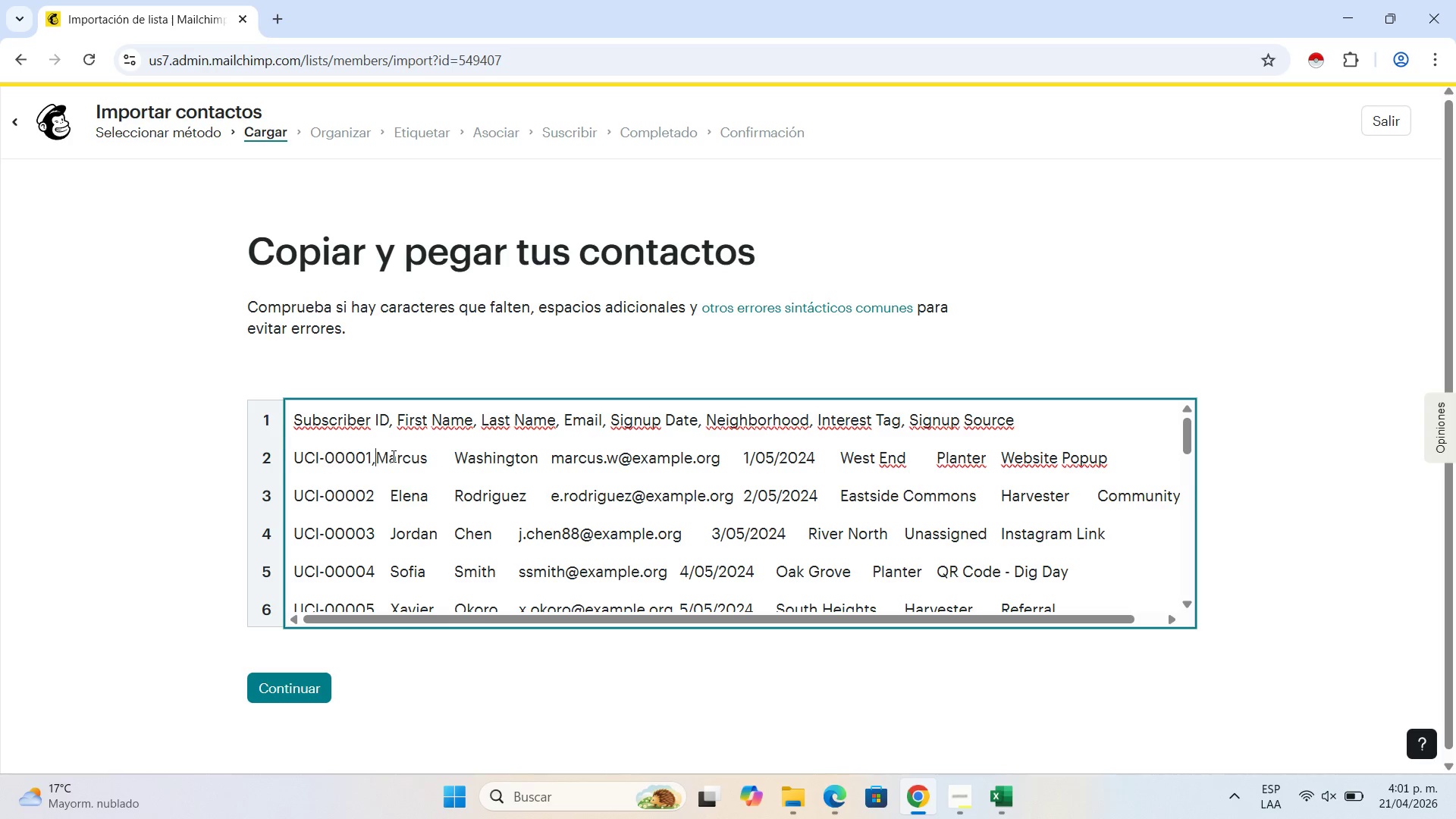 
key(Comma)
 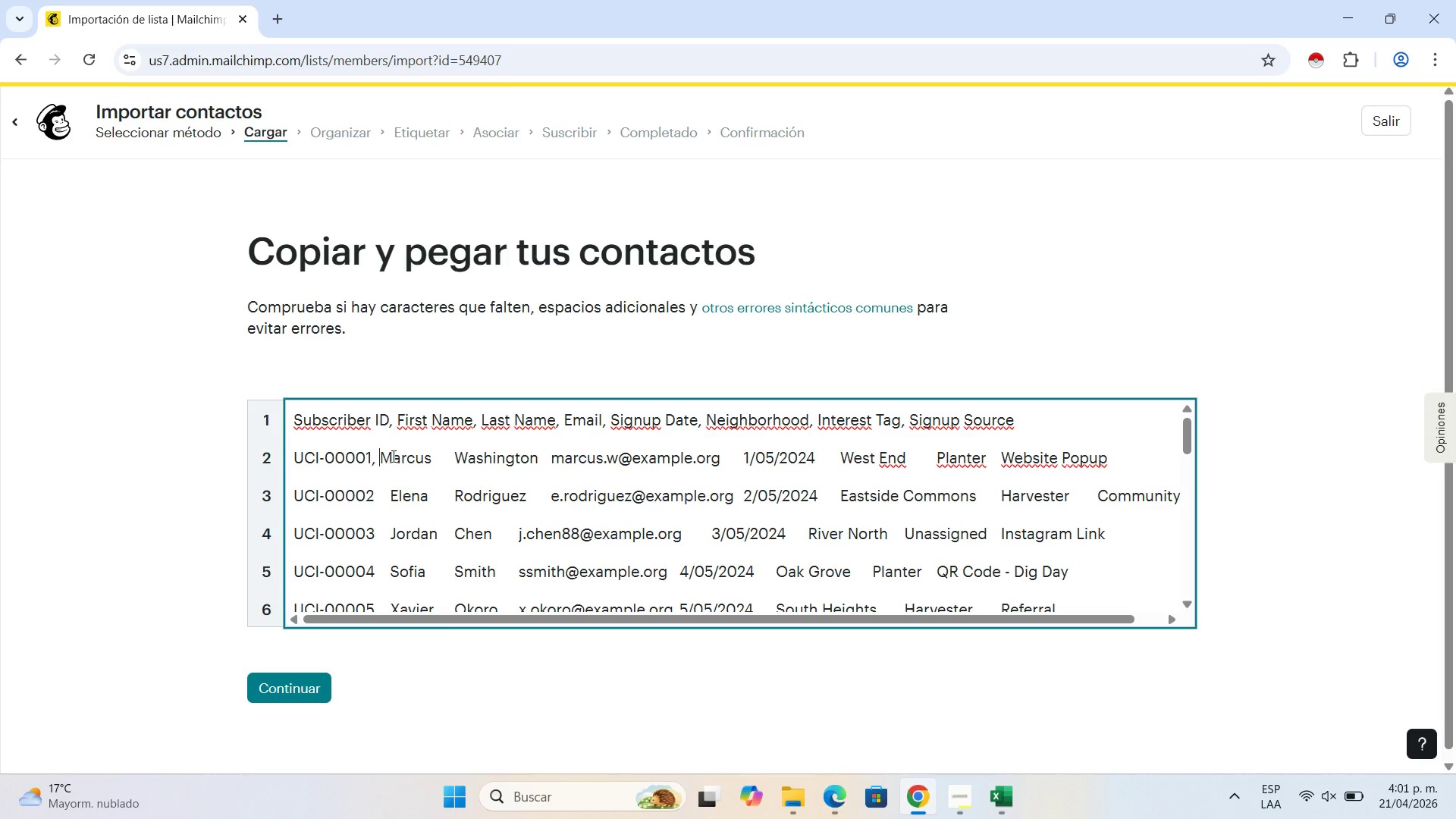 
key(Space)
 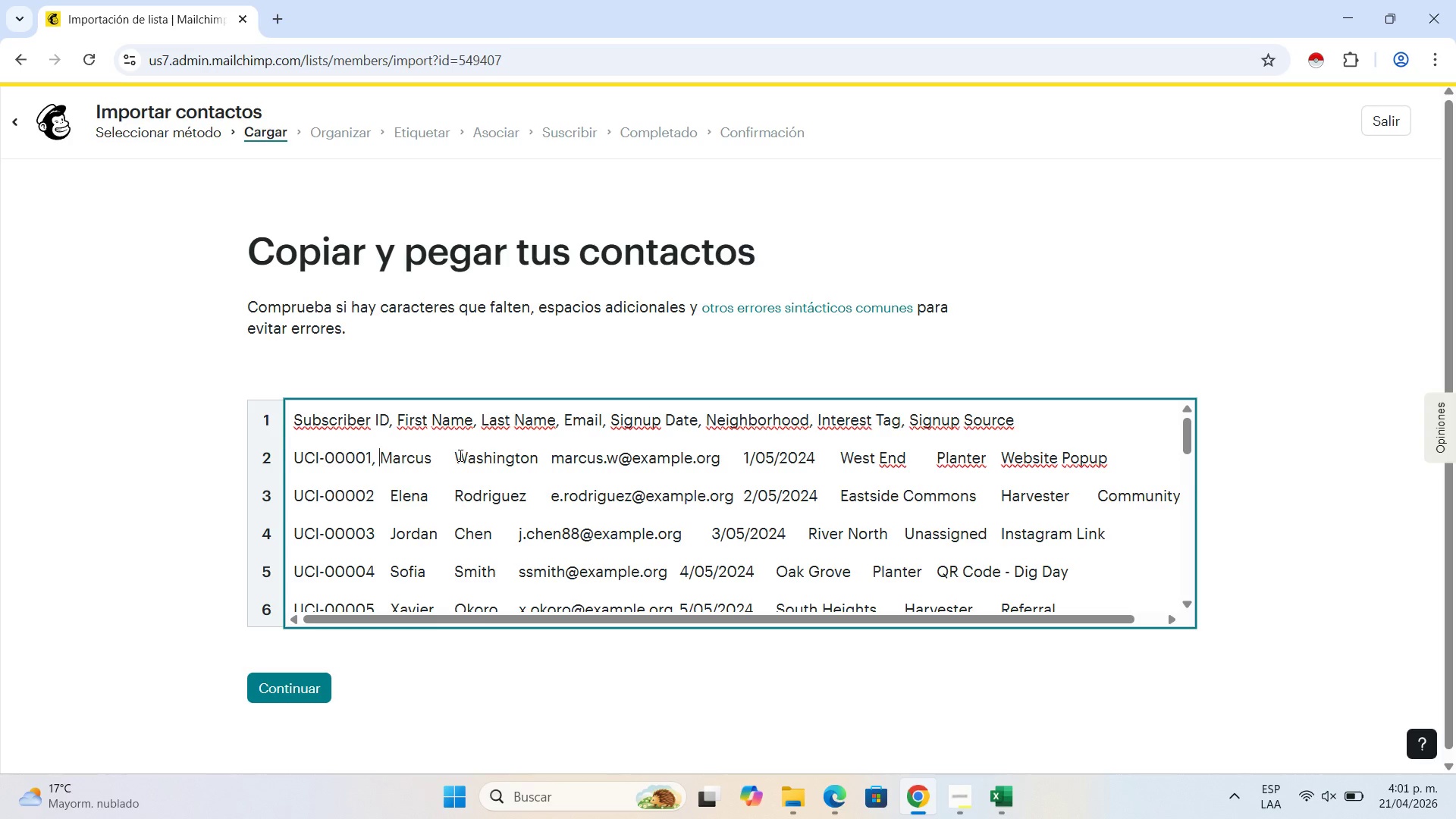 
left_click([459, 455])
 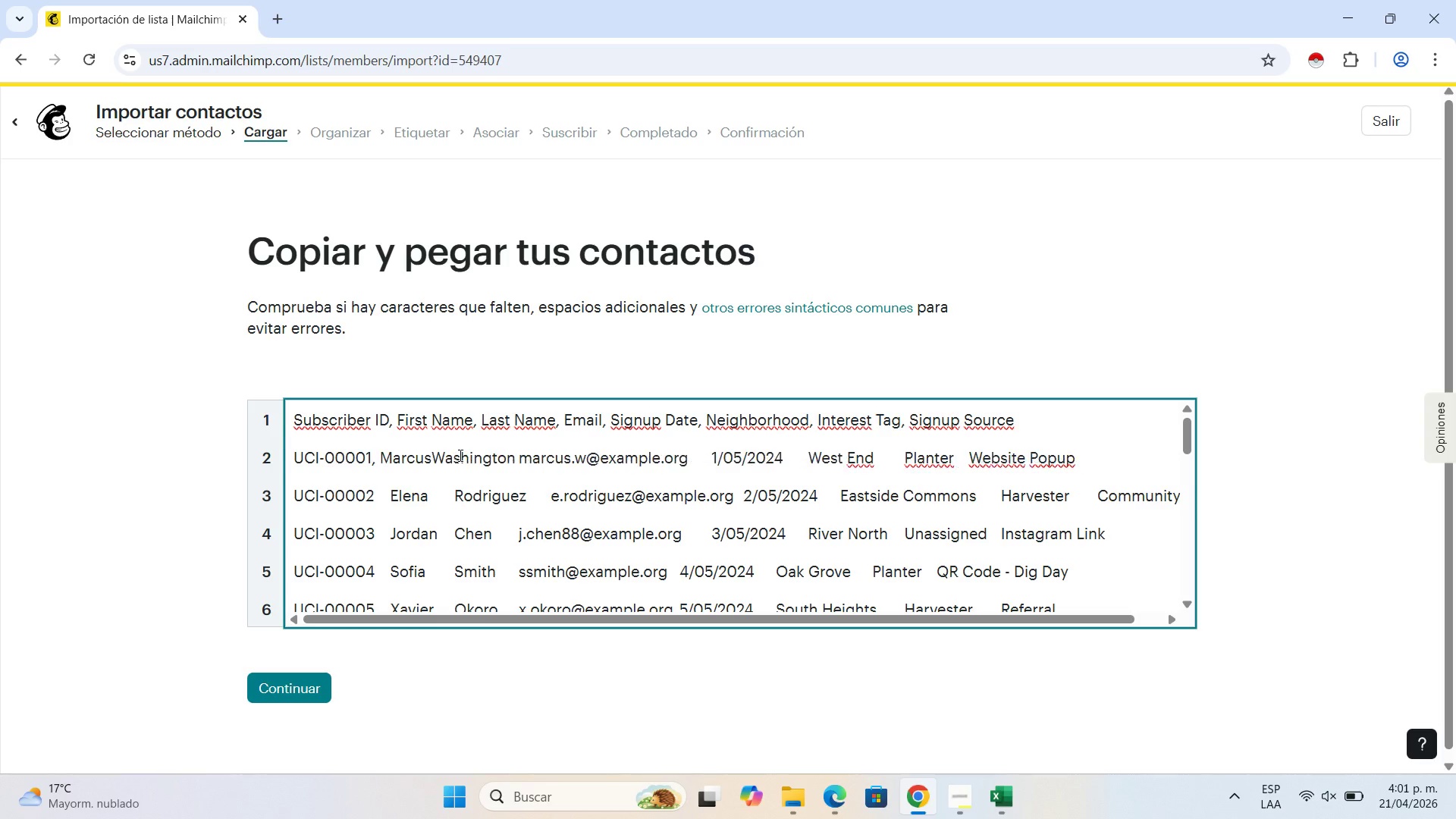 
key(Backspace)
 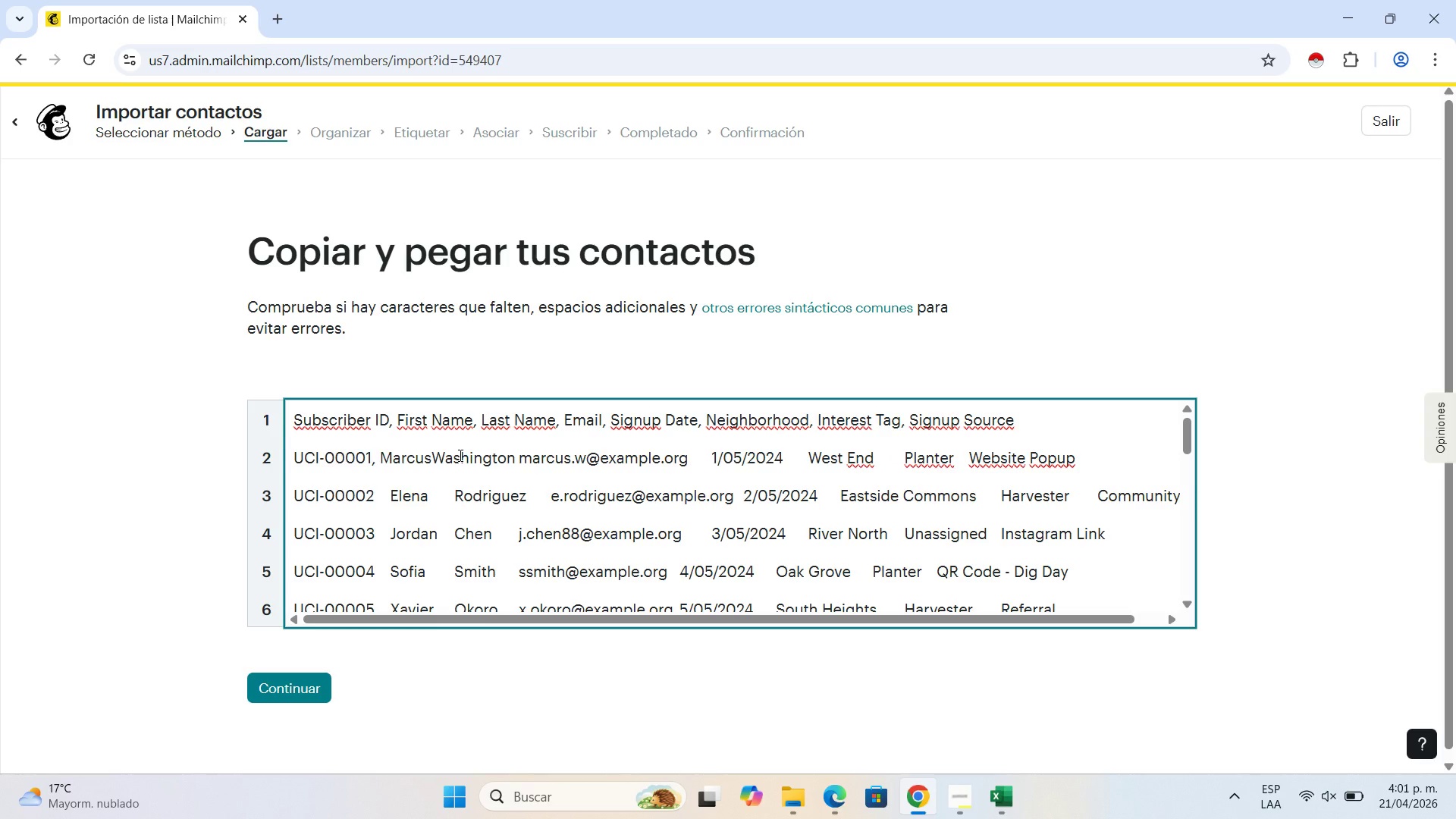 
key(Comma)
 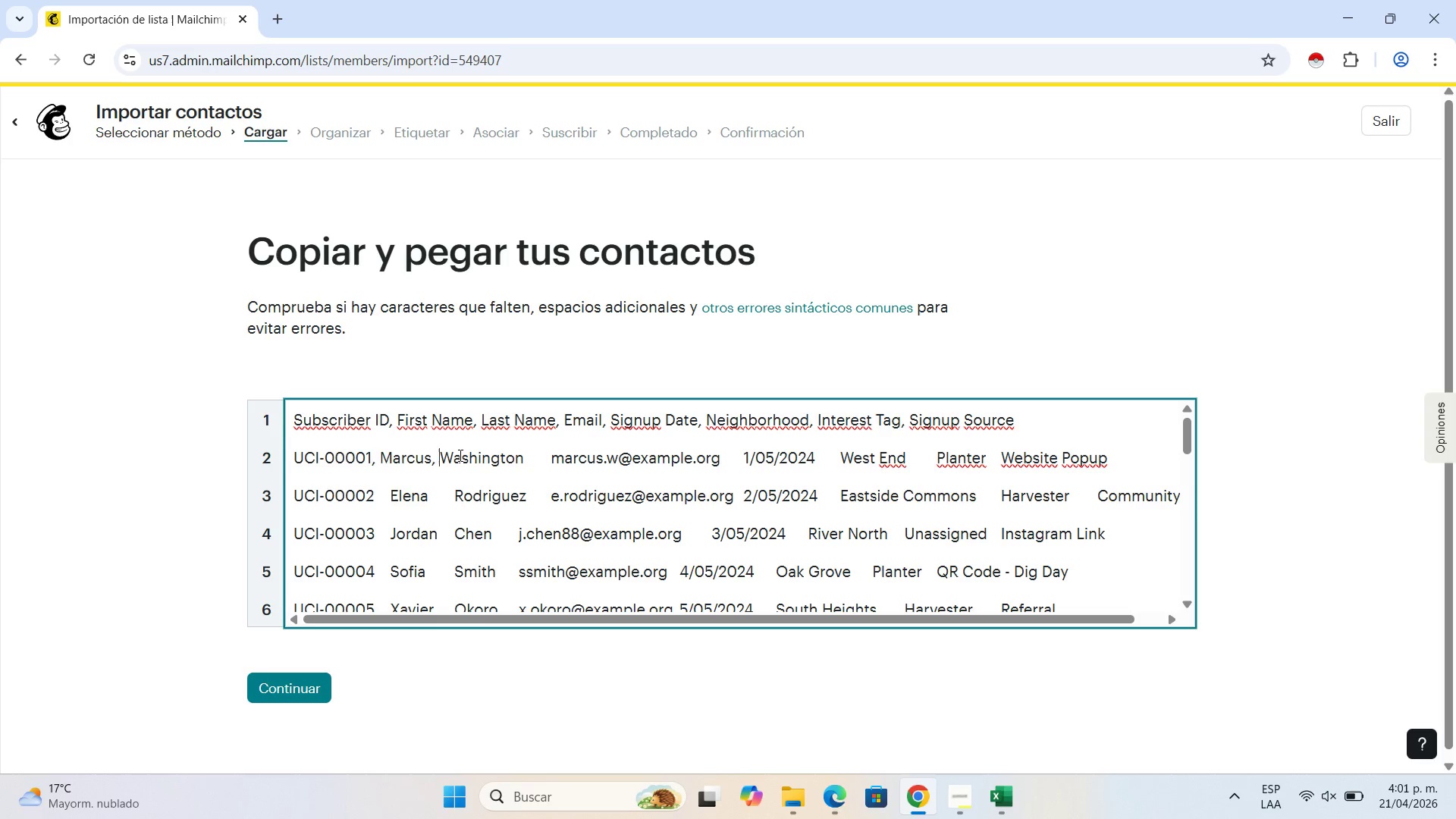 
key(Space)
 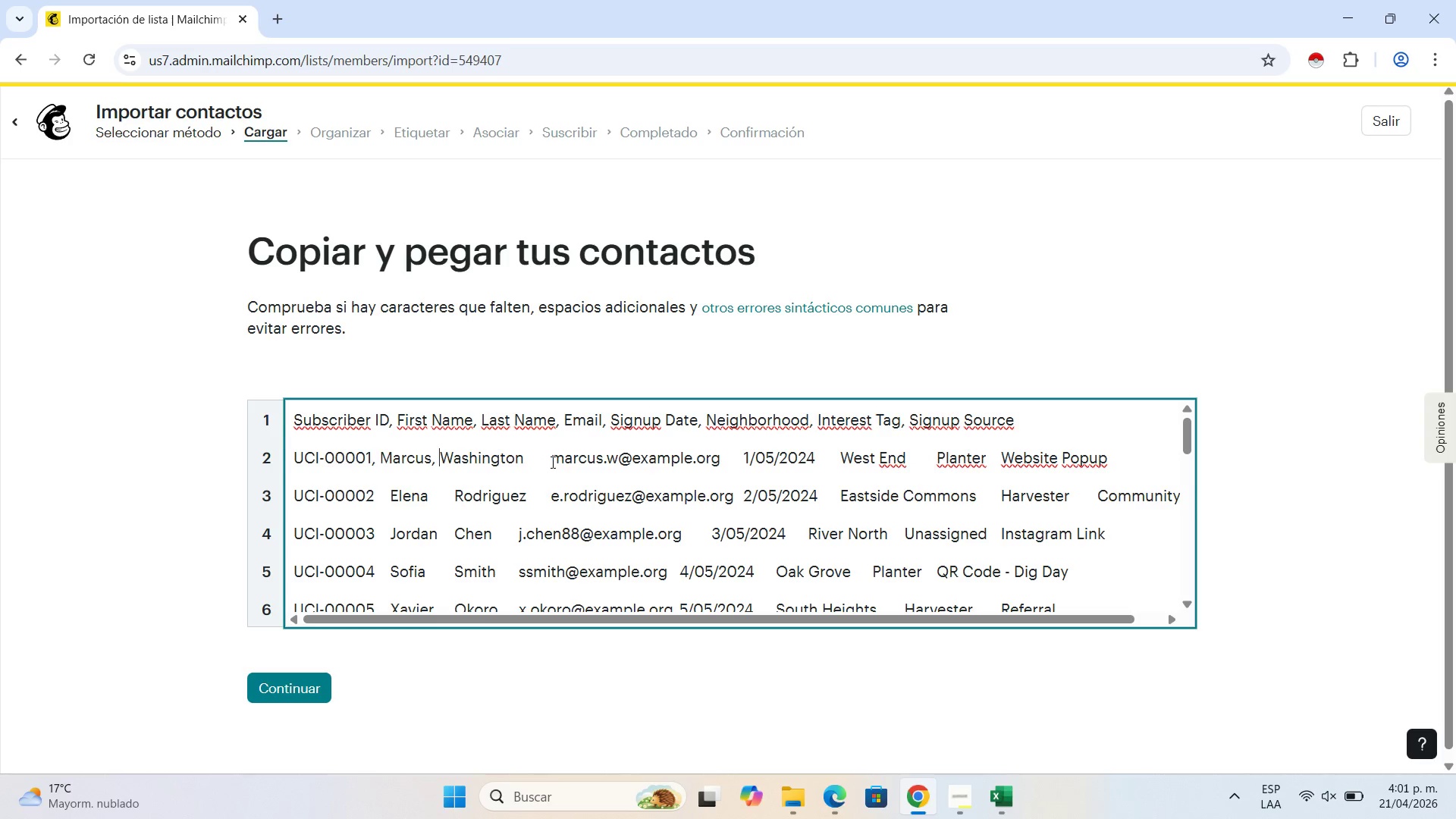 
left_click([551, 462])
 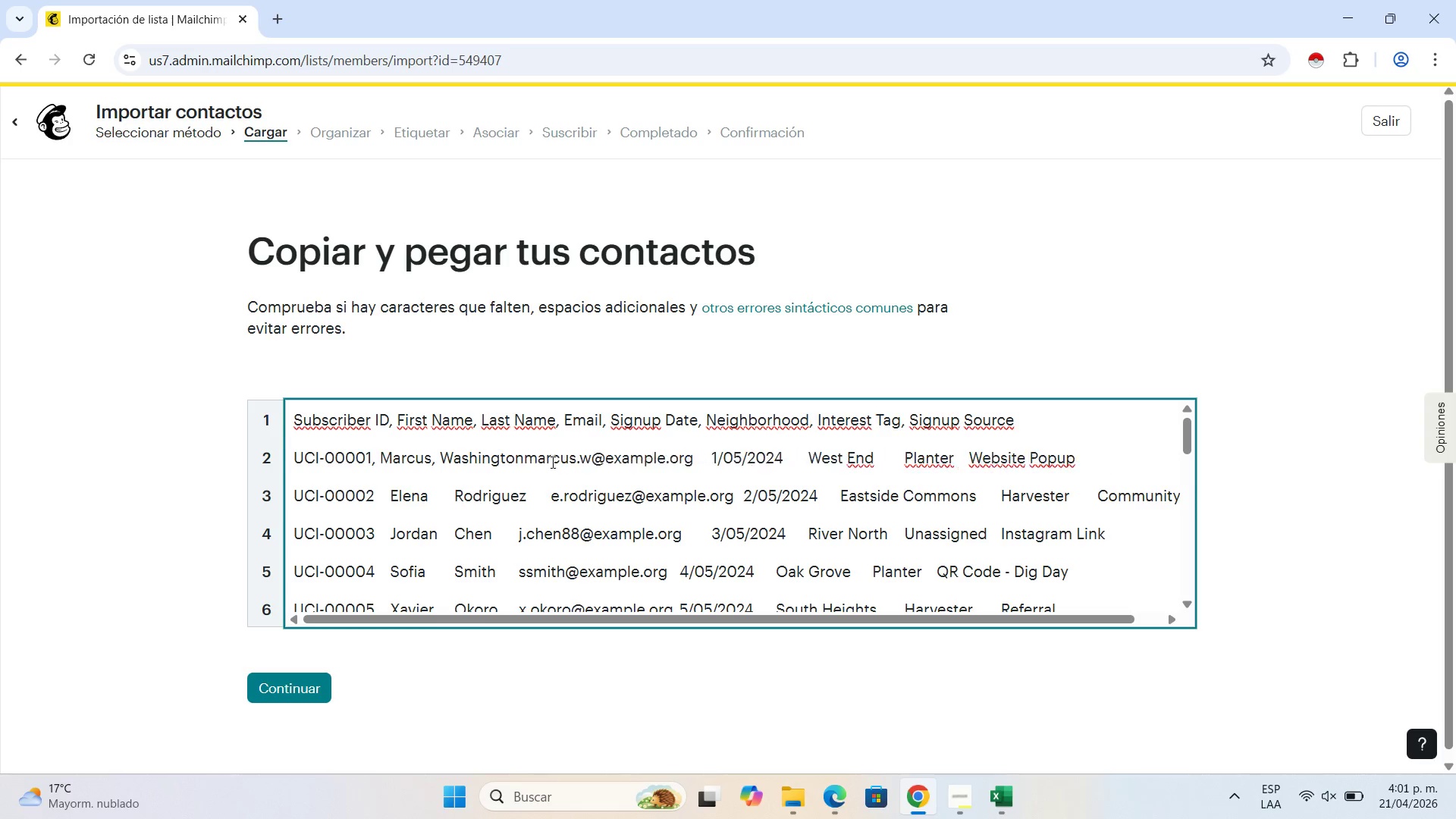 
key(Backspace)
 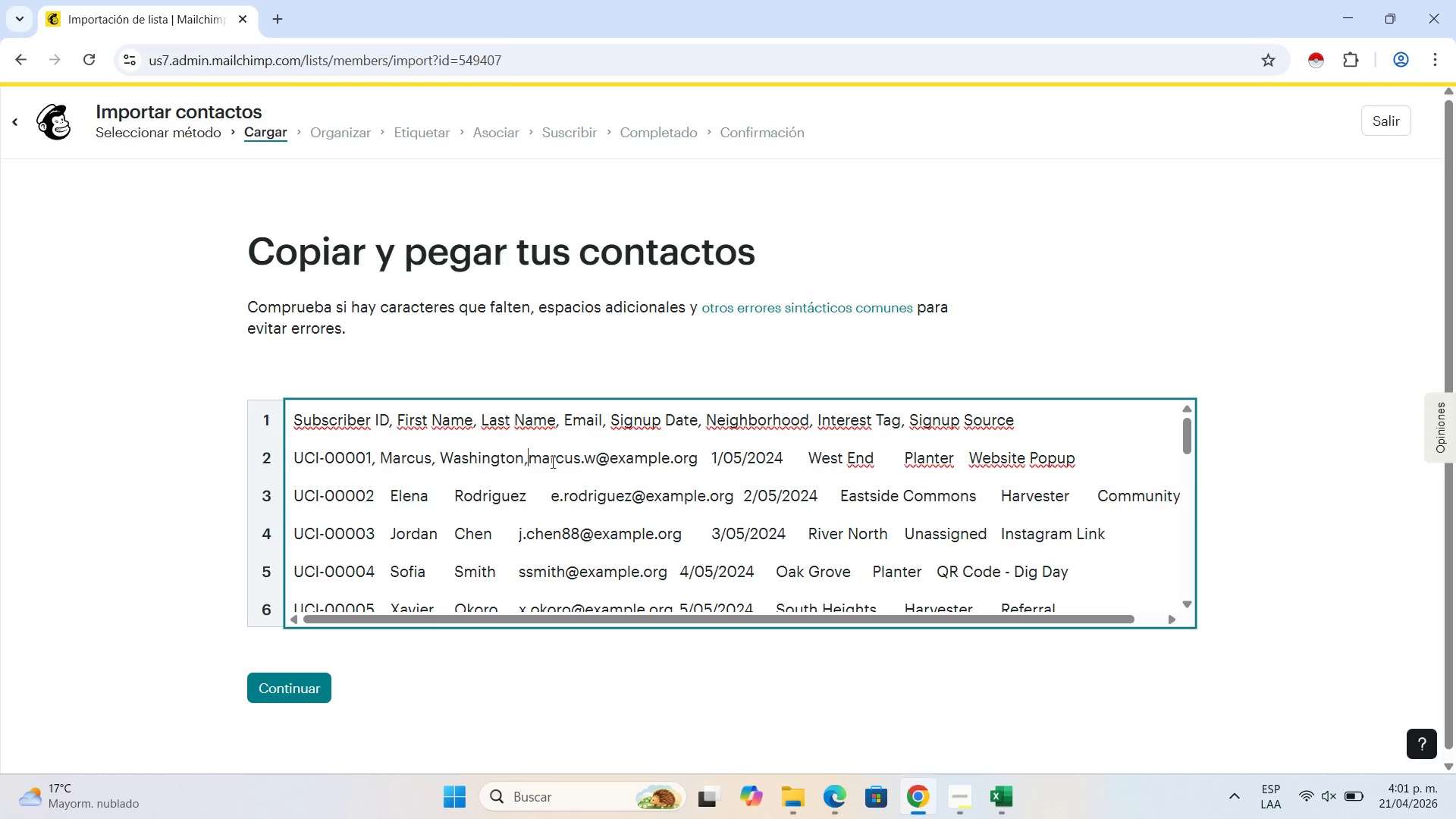 
key(Comma)
 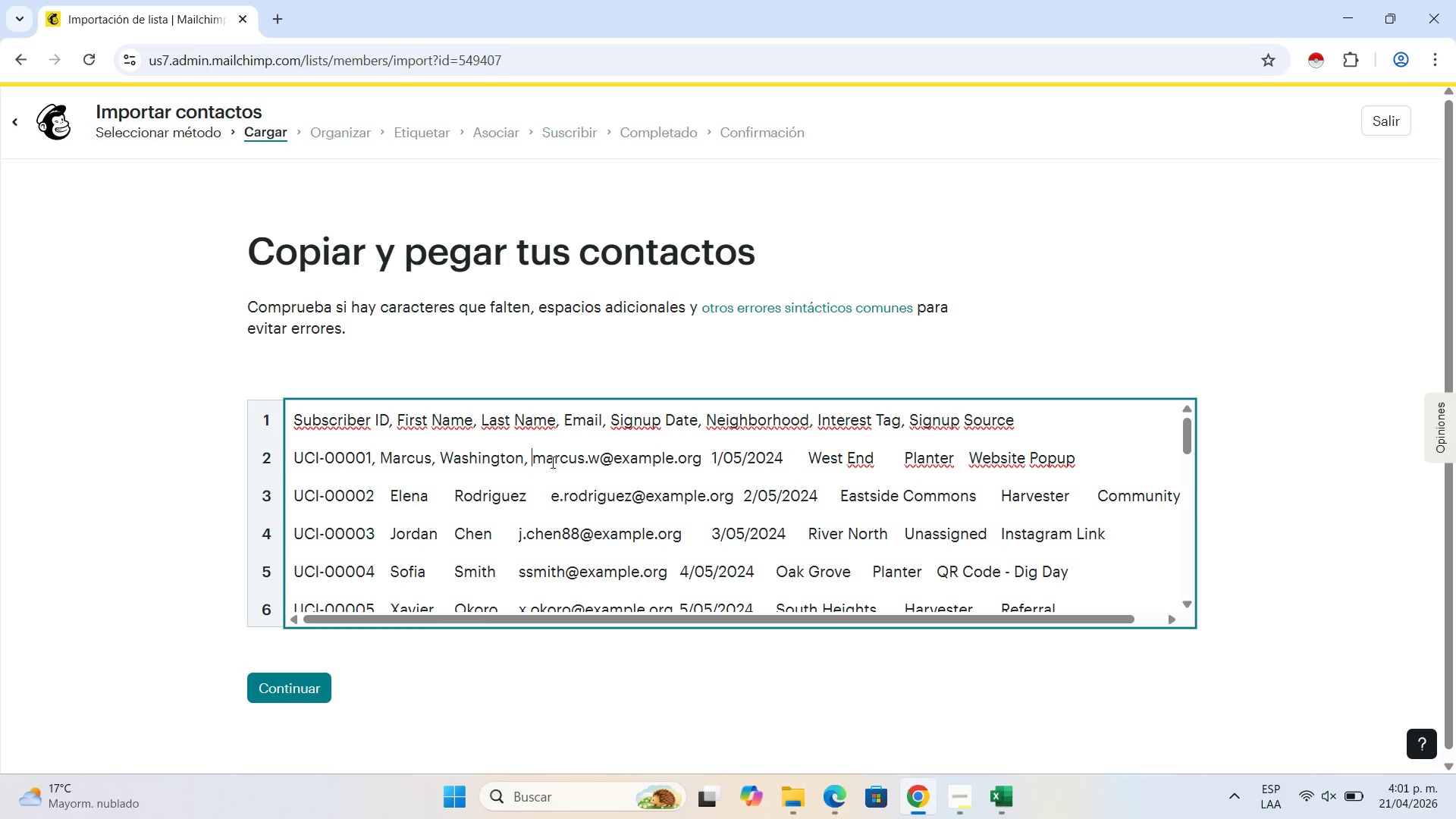 
key(Space)
 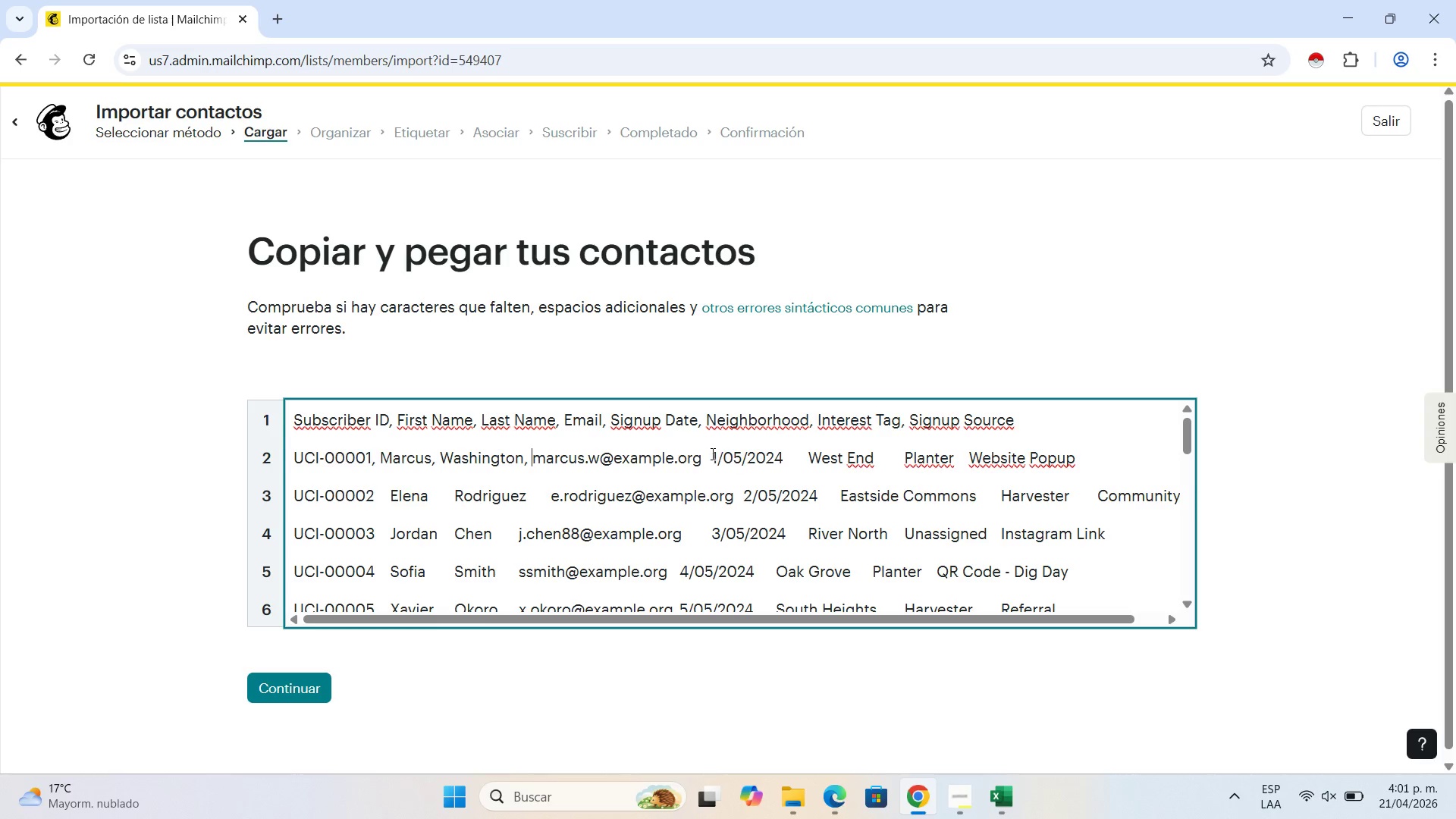 
left_click([711, 453])
 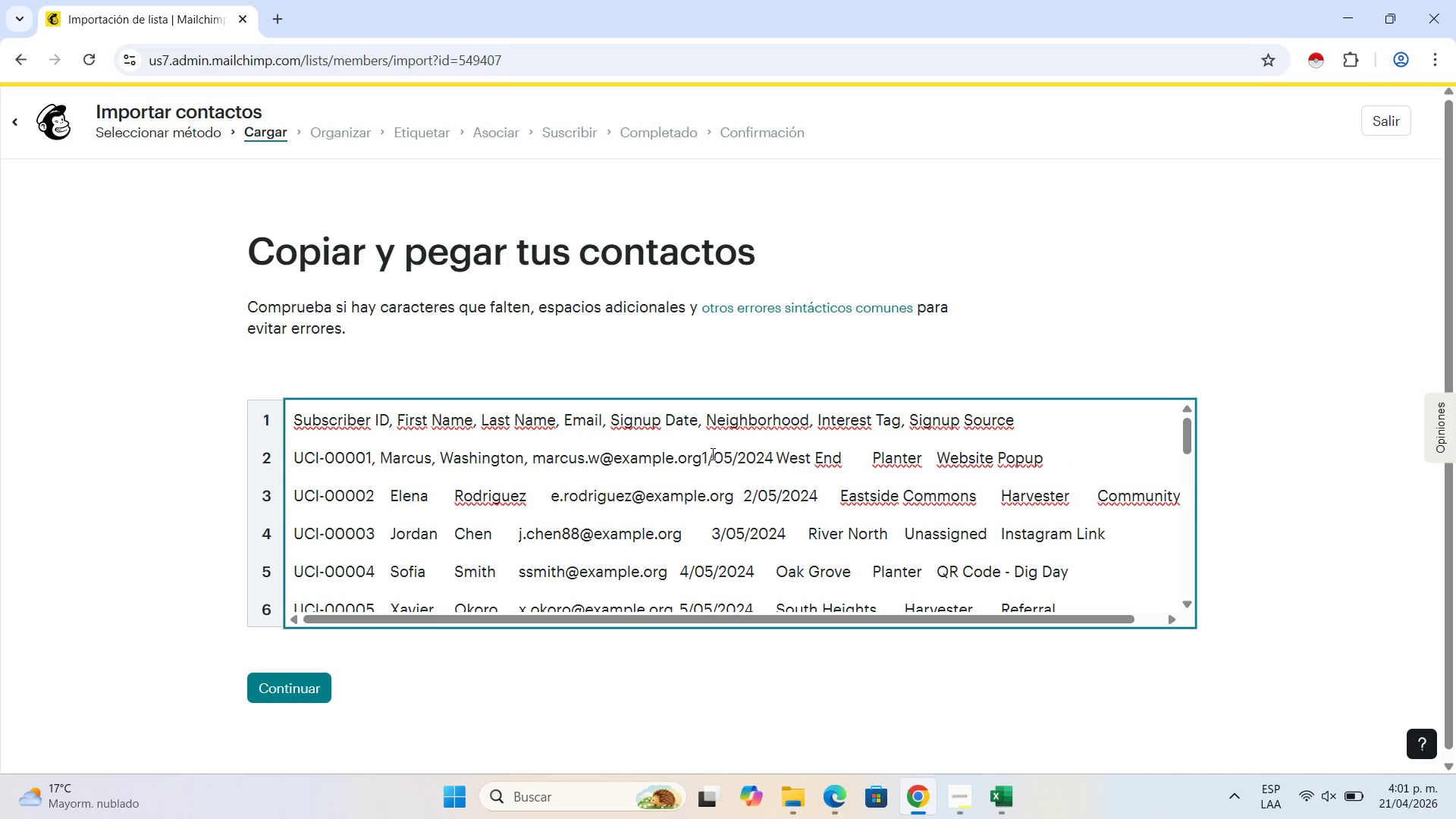 
key(Backspace)
 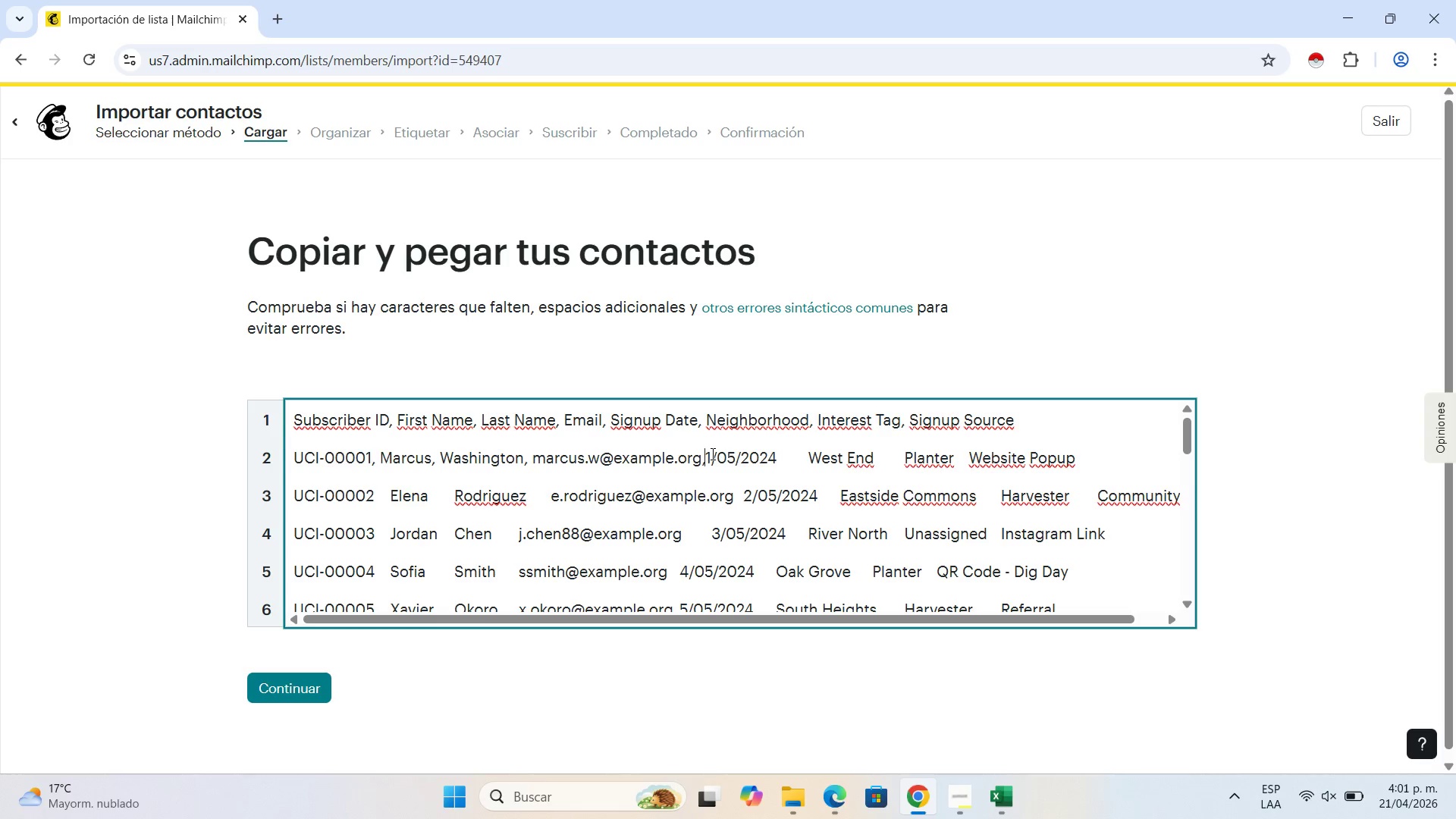 
key(Comma)
 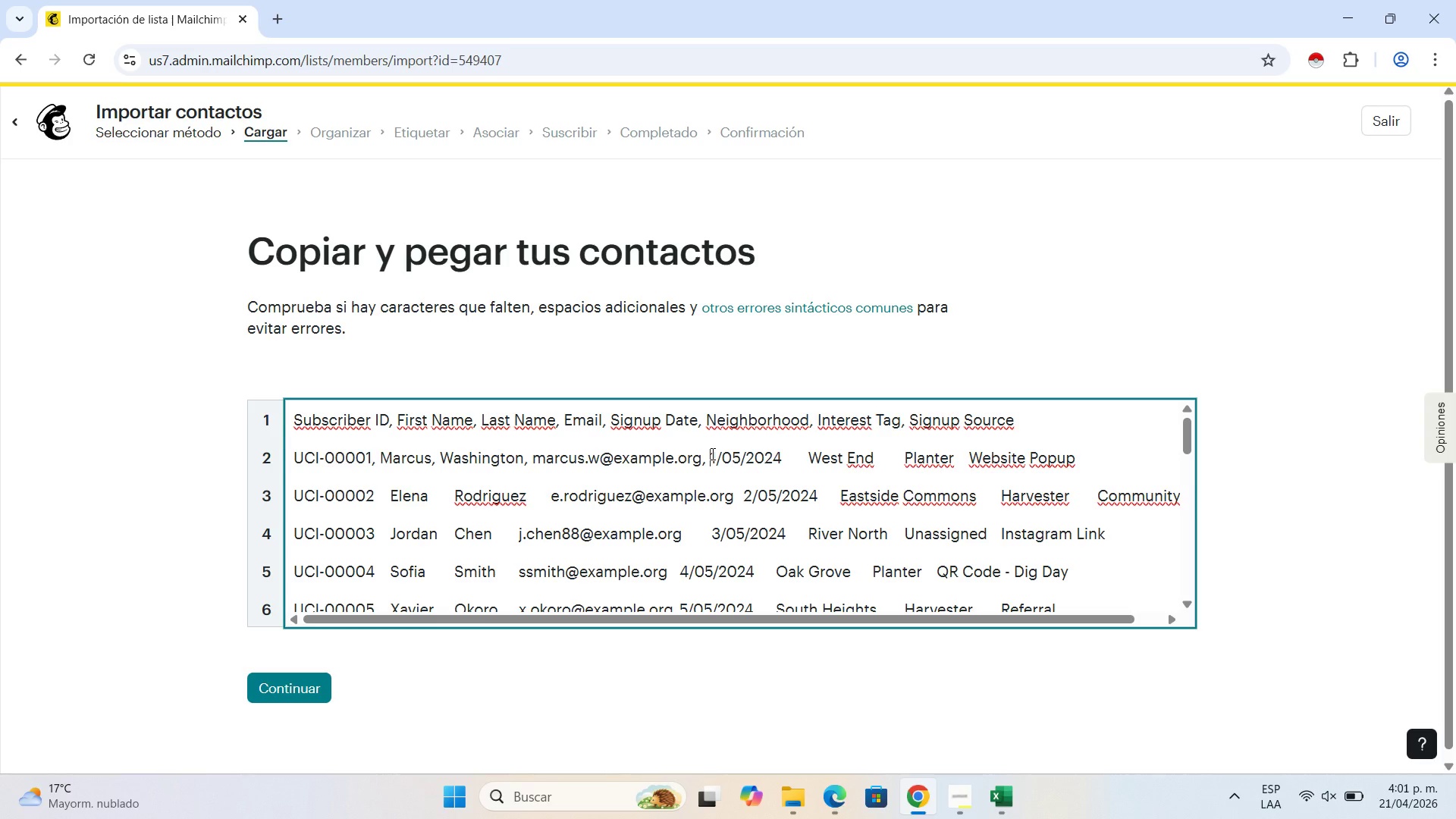 
key(Space)
 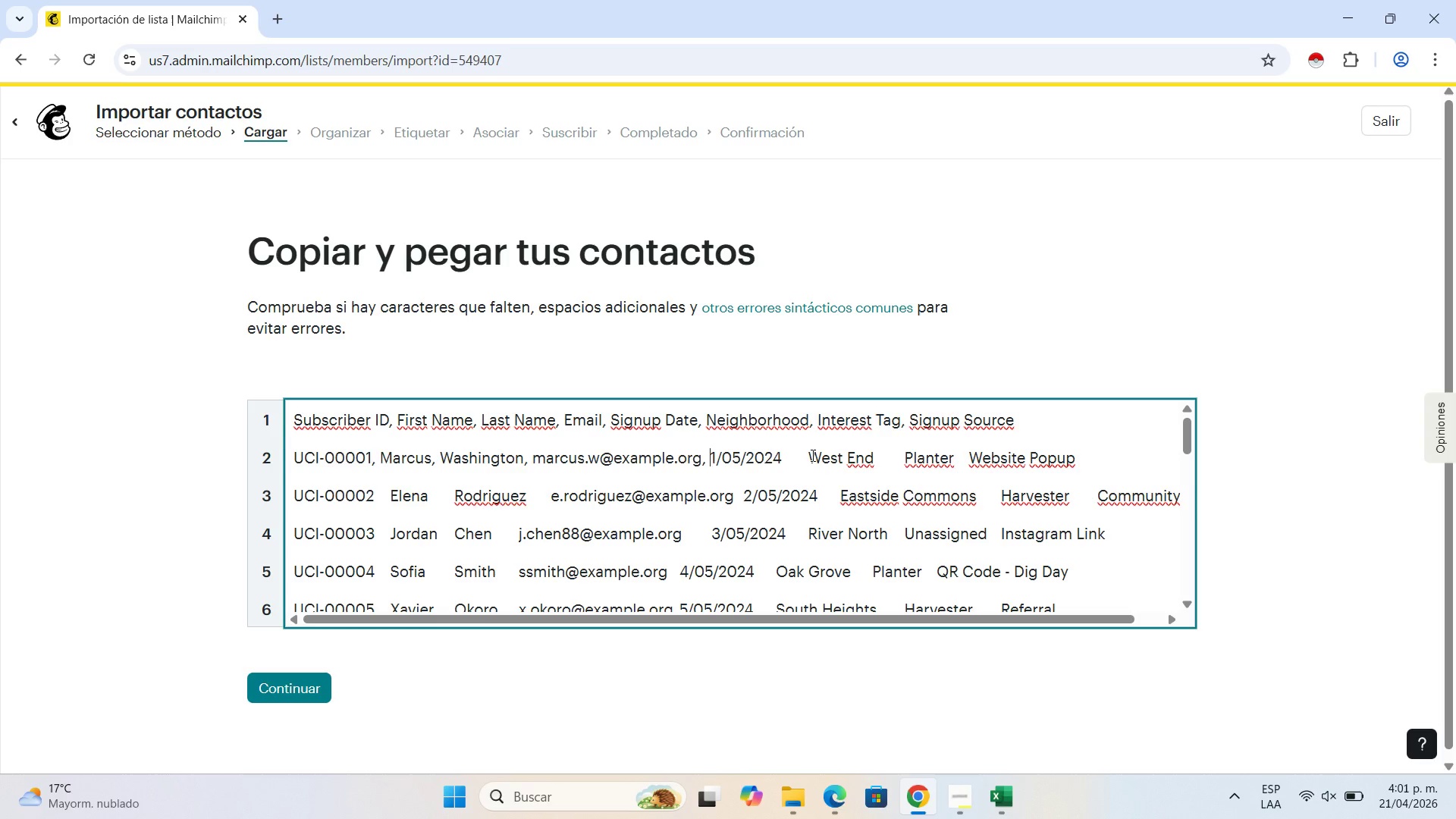 
left_click([809, 457])
 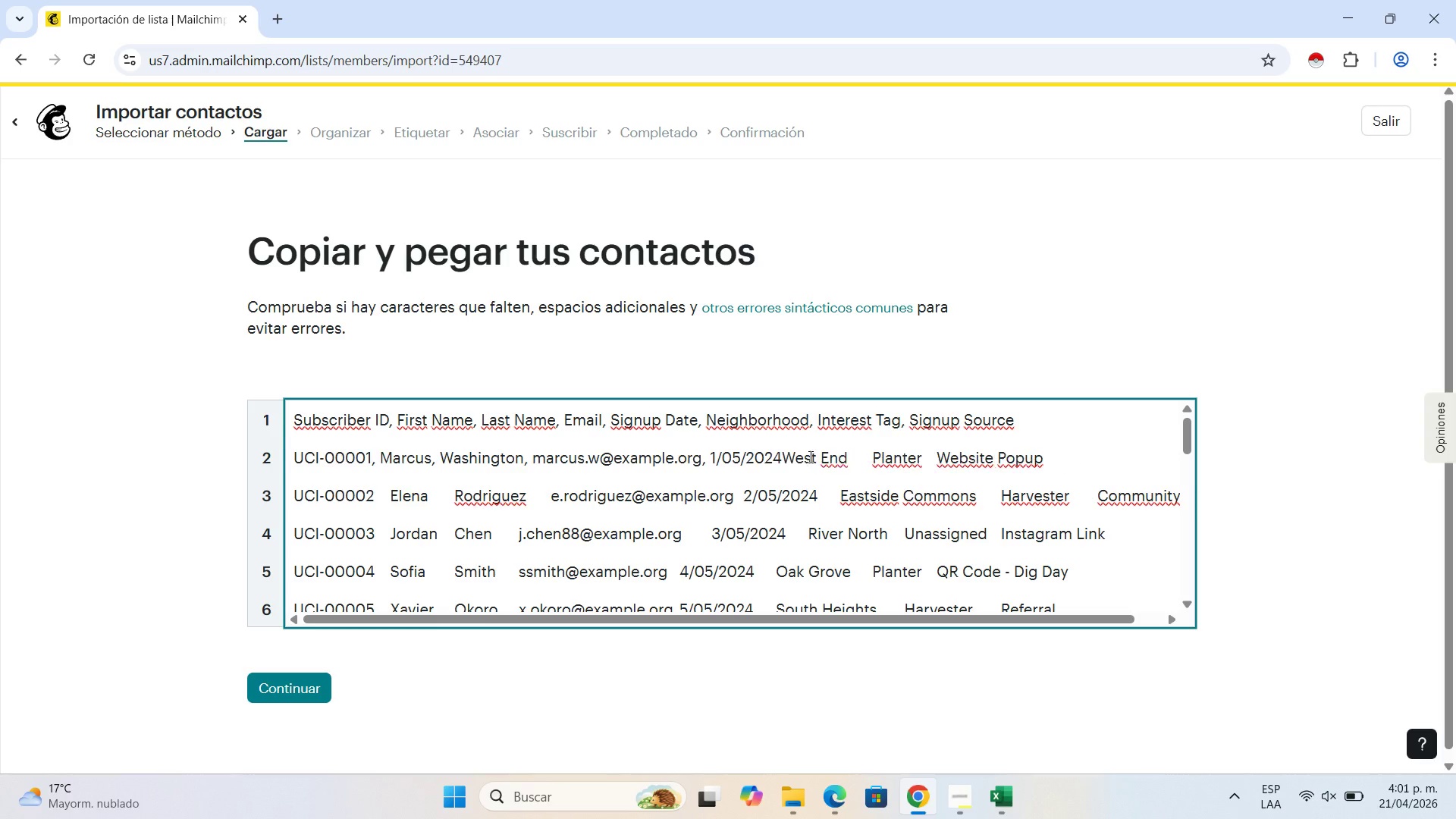 
key(Backspace)
 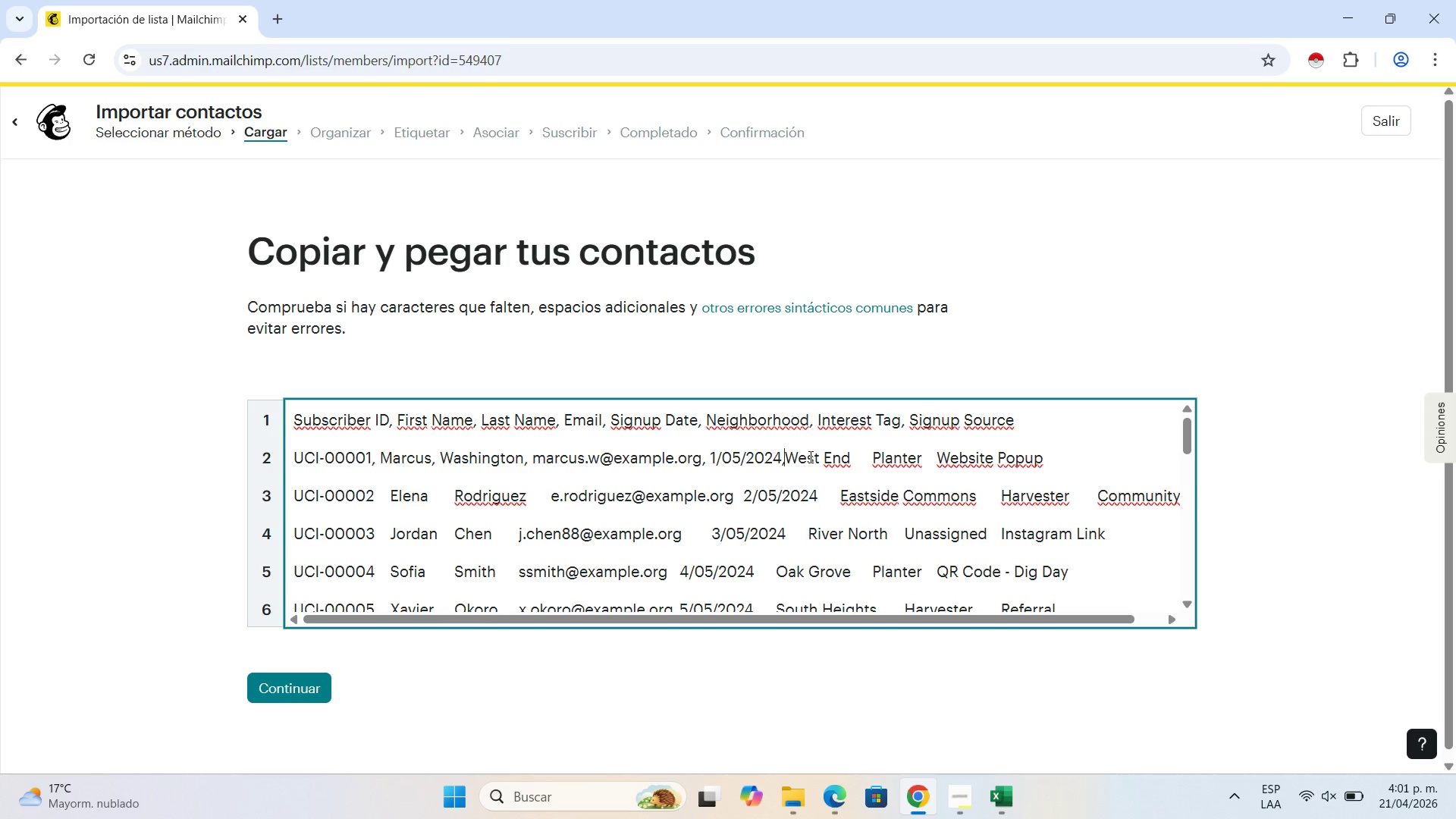 
key(Comma)
 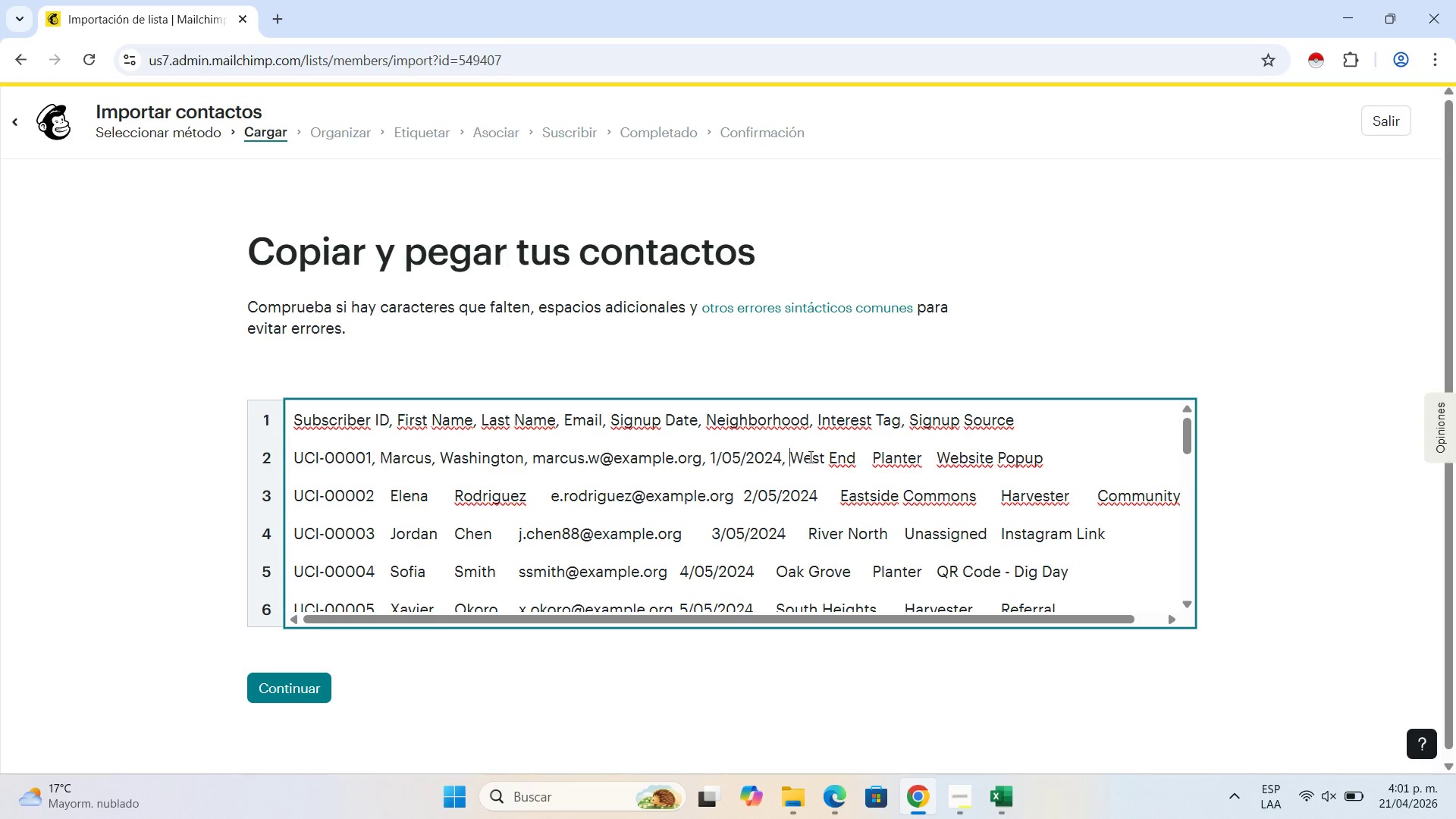 
key(Space)
 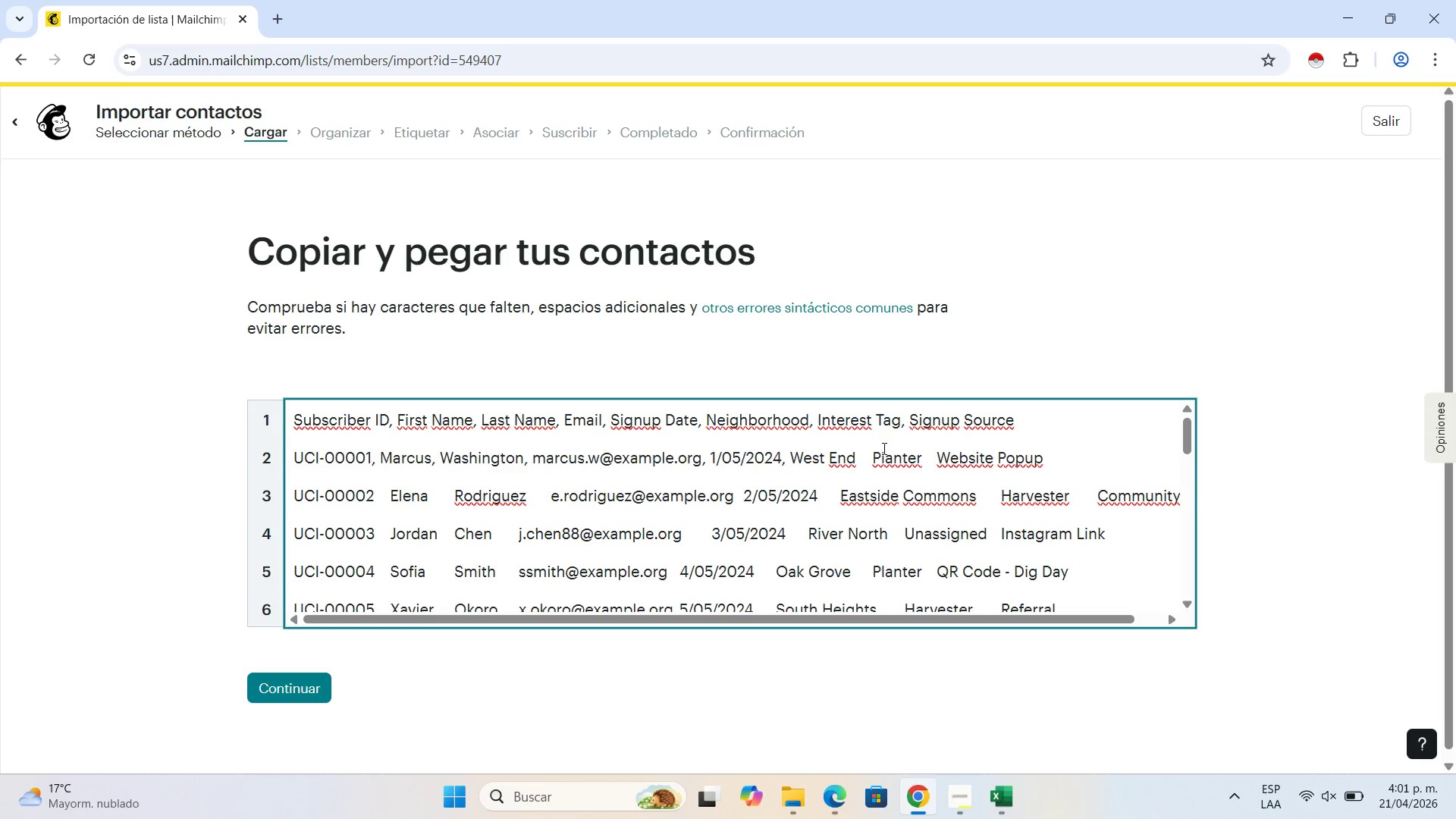 
left_click([875, 457])
 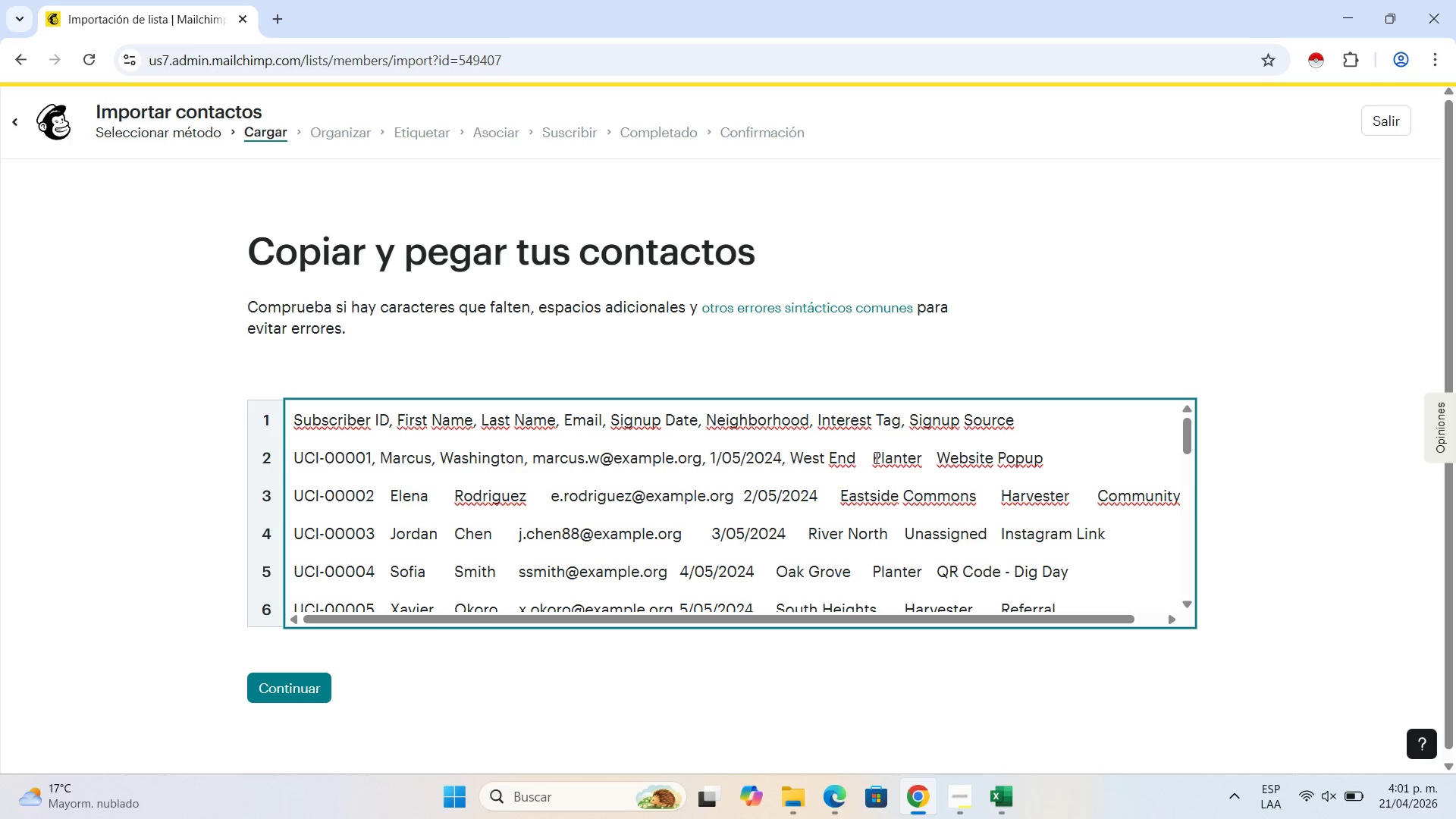 
key(Backspace)
 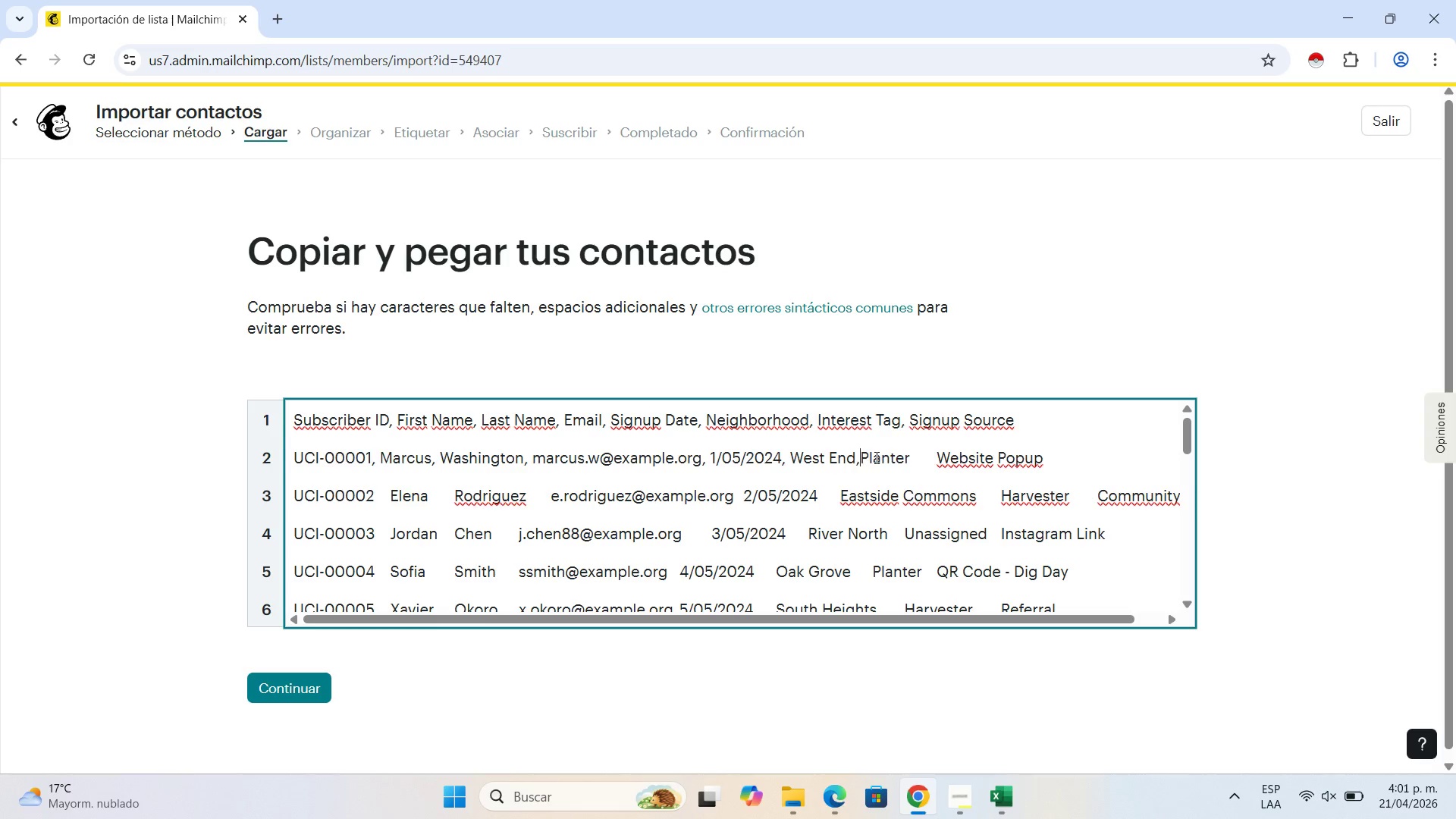 
key(Comma)
 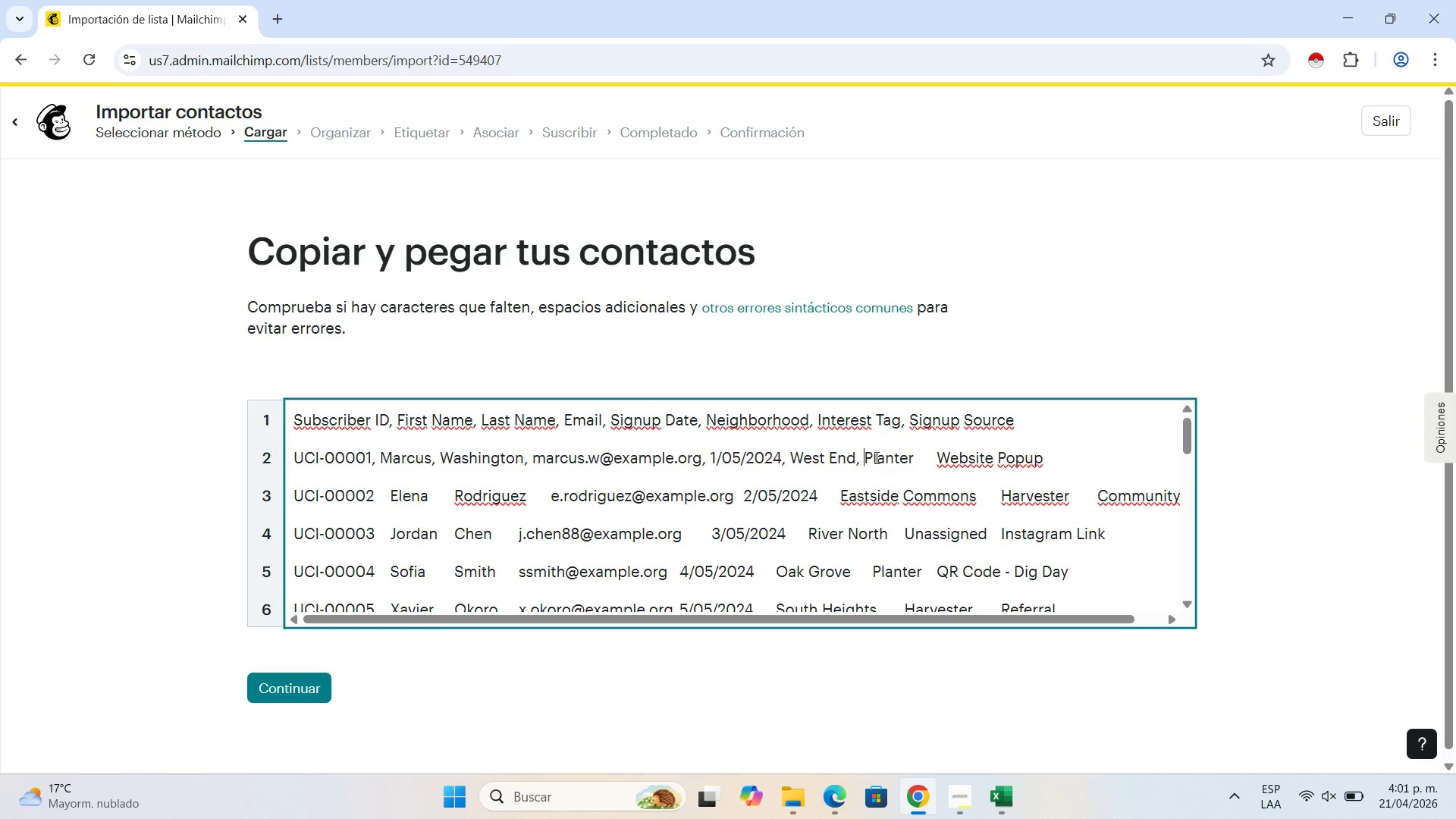 
key(Space)
 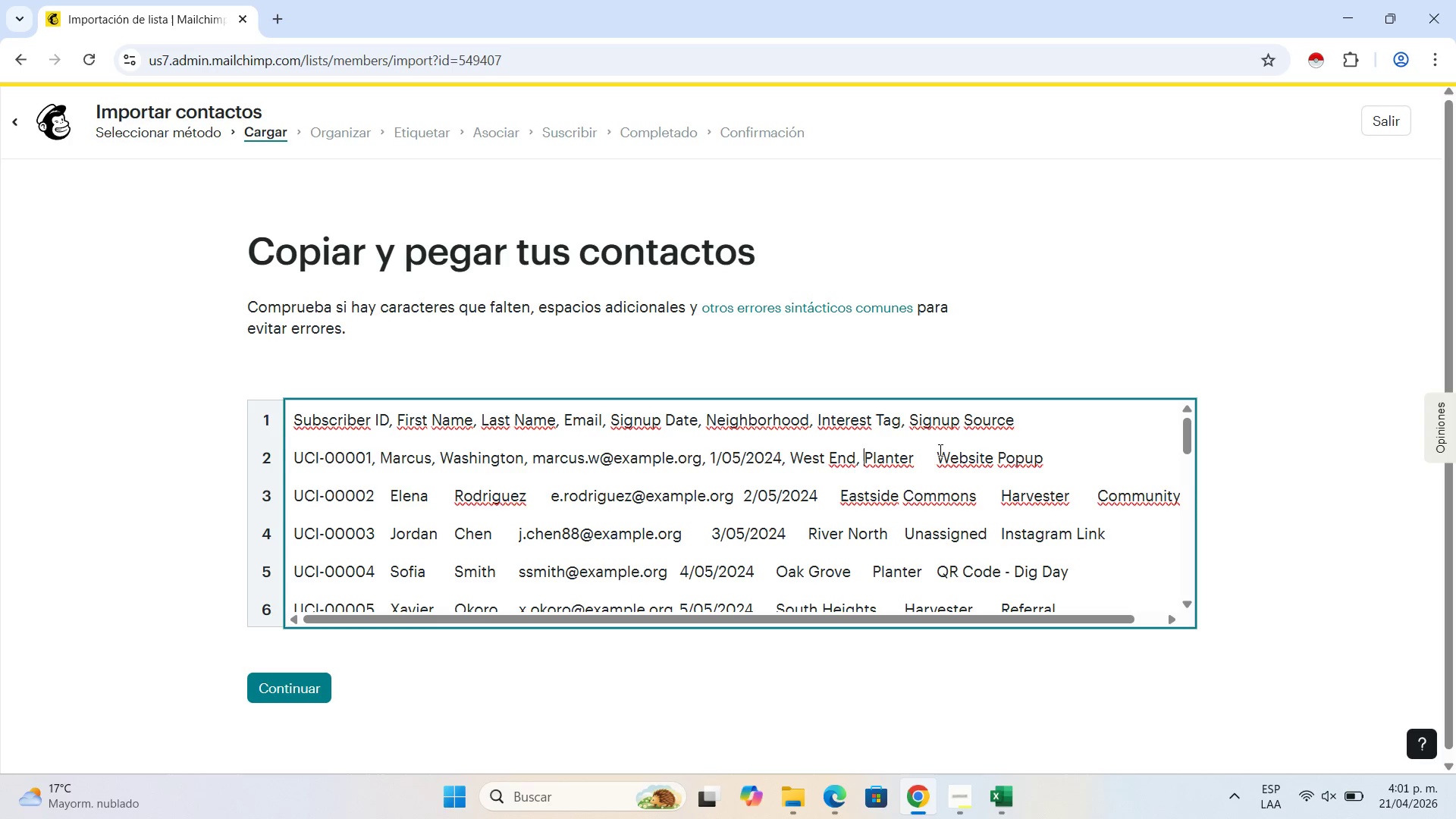 
left_click([939, 450])
 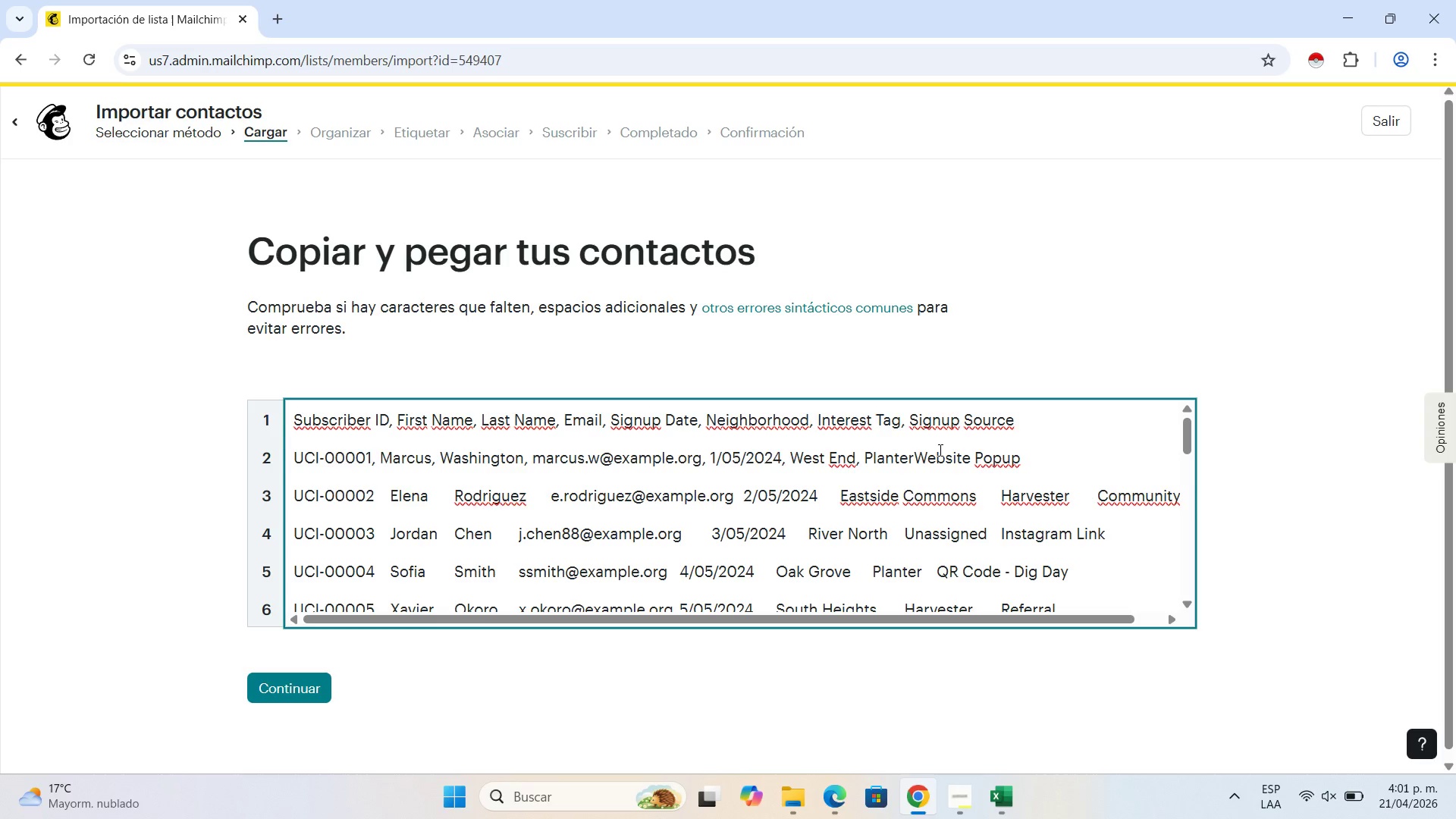 
key(Backspace)
 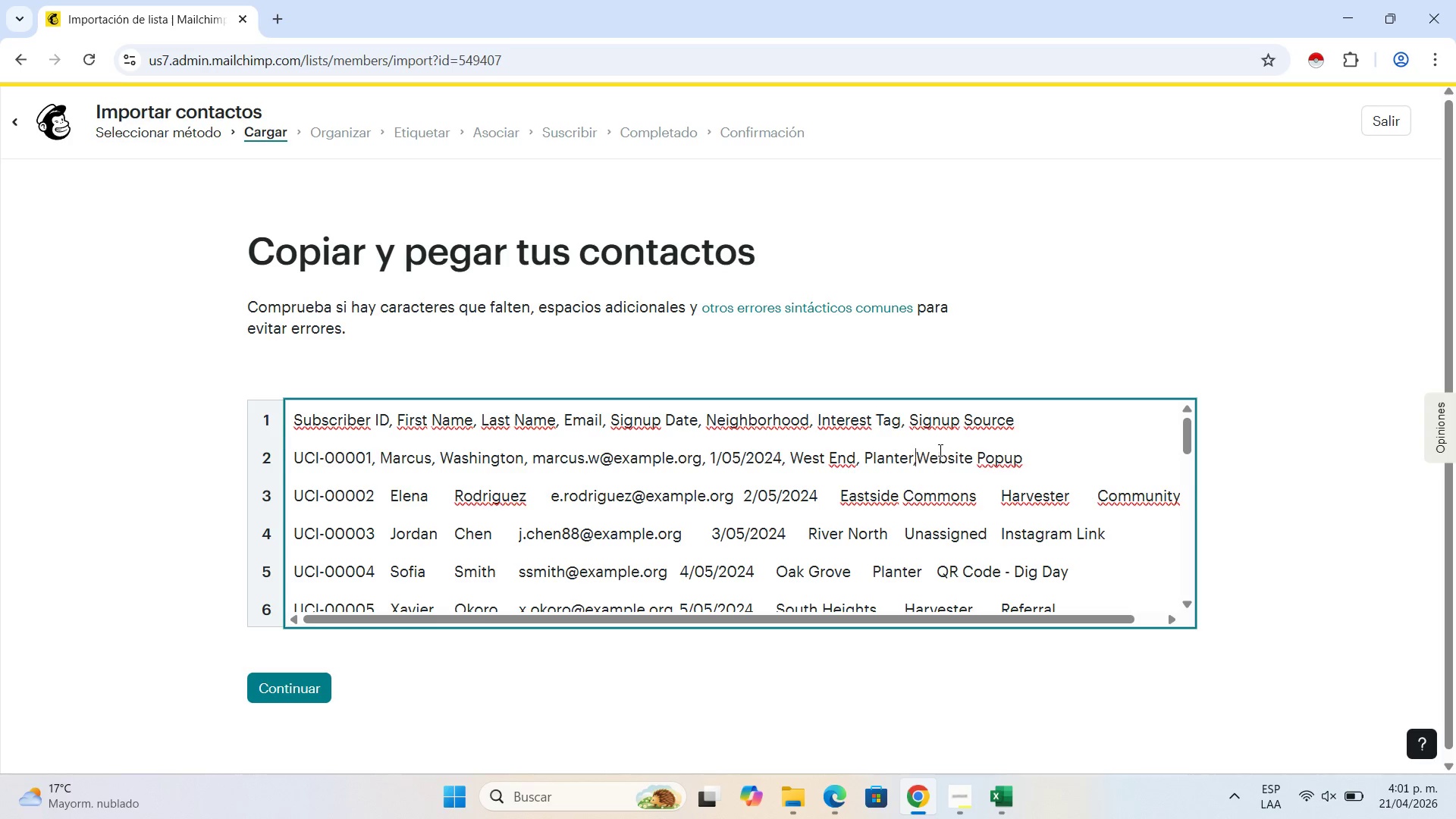 
key(Comma)
 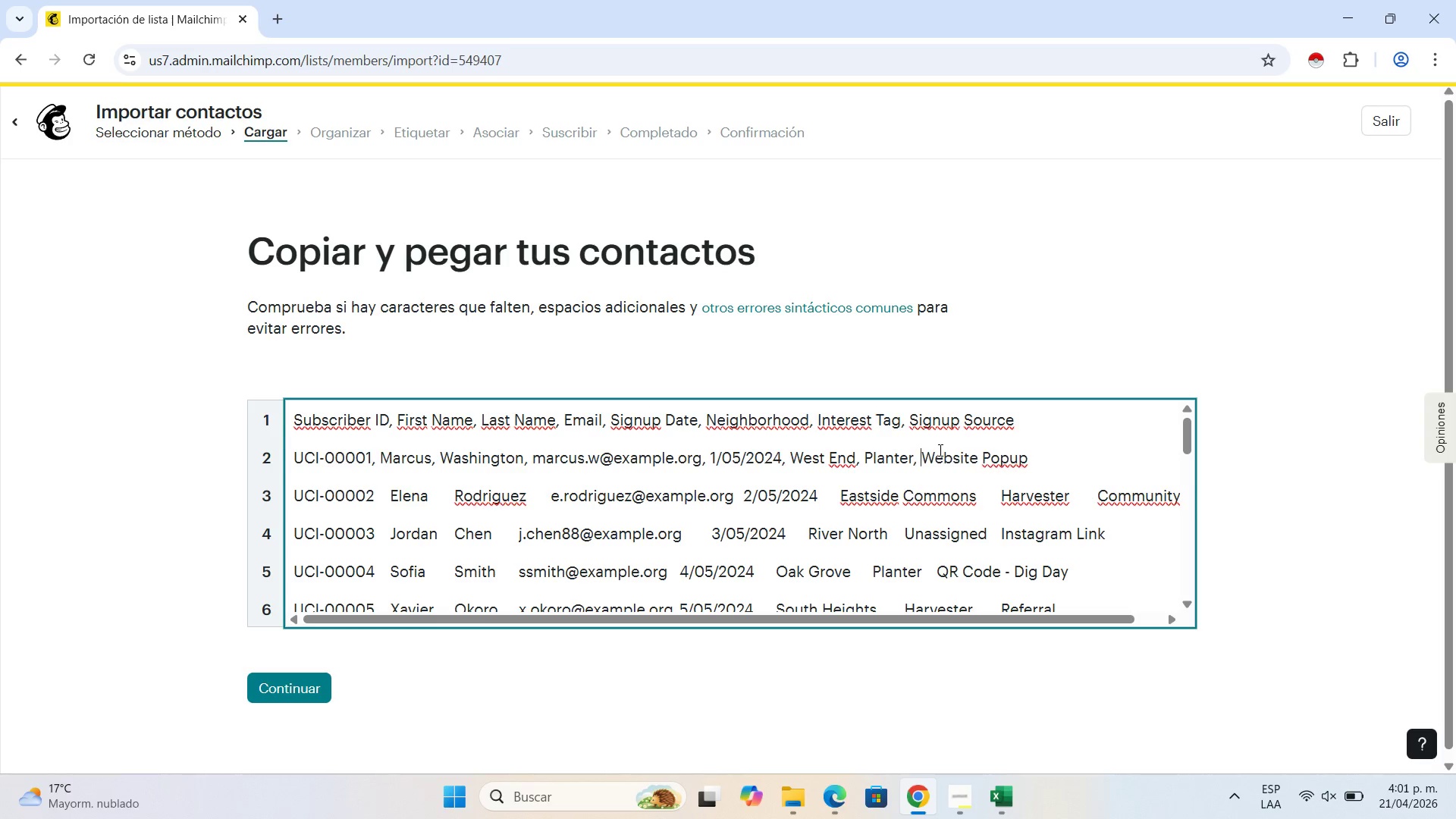 
key(Space)
 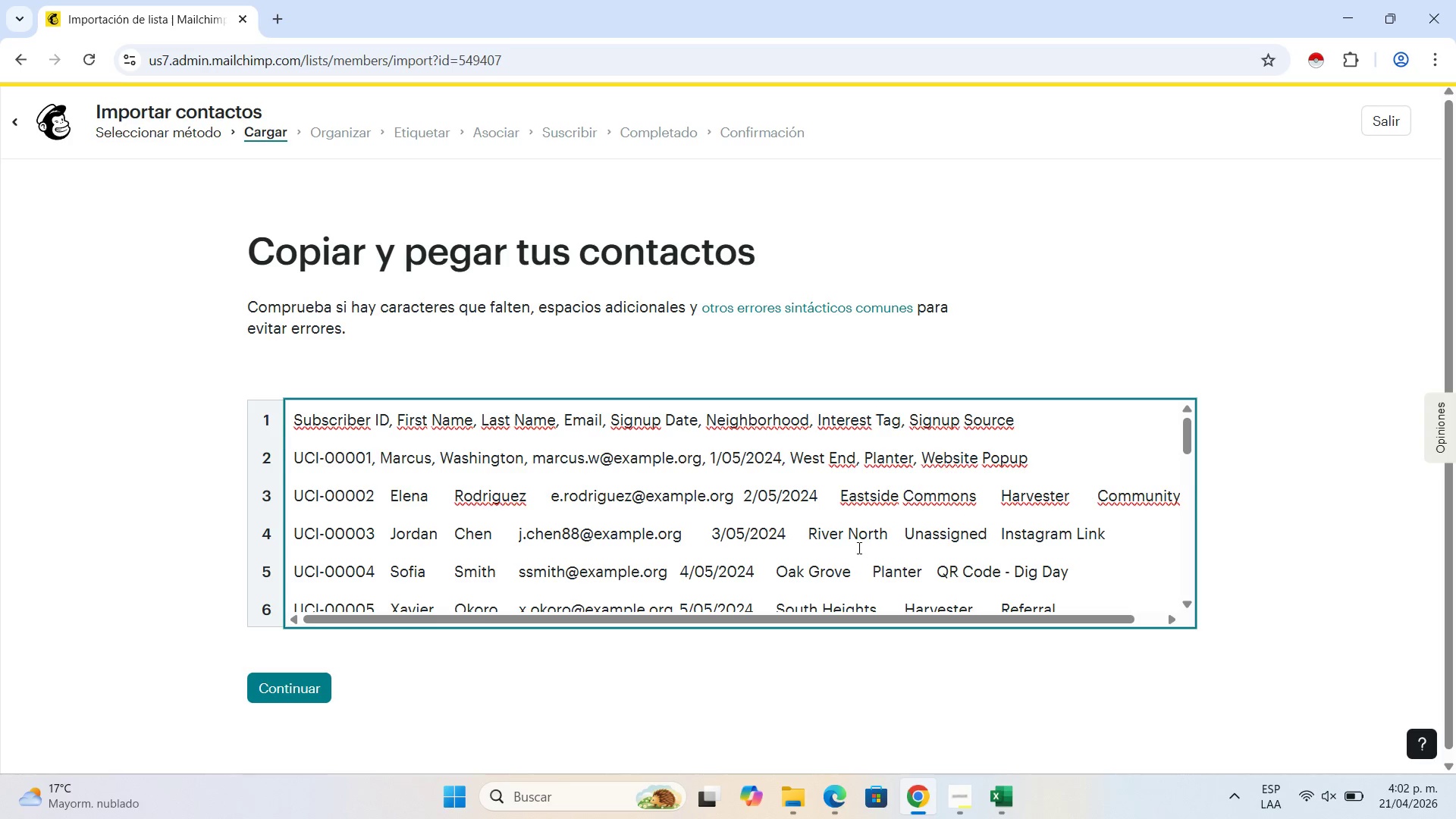 
wait(6.56)
 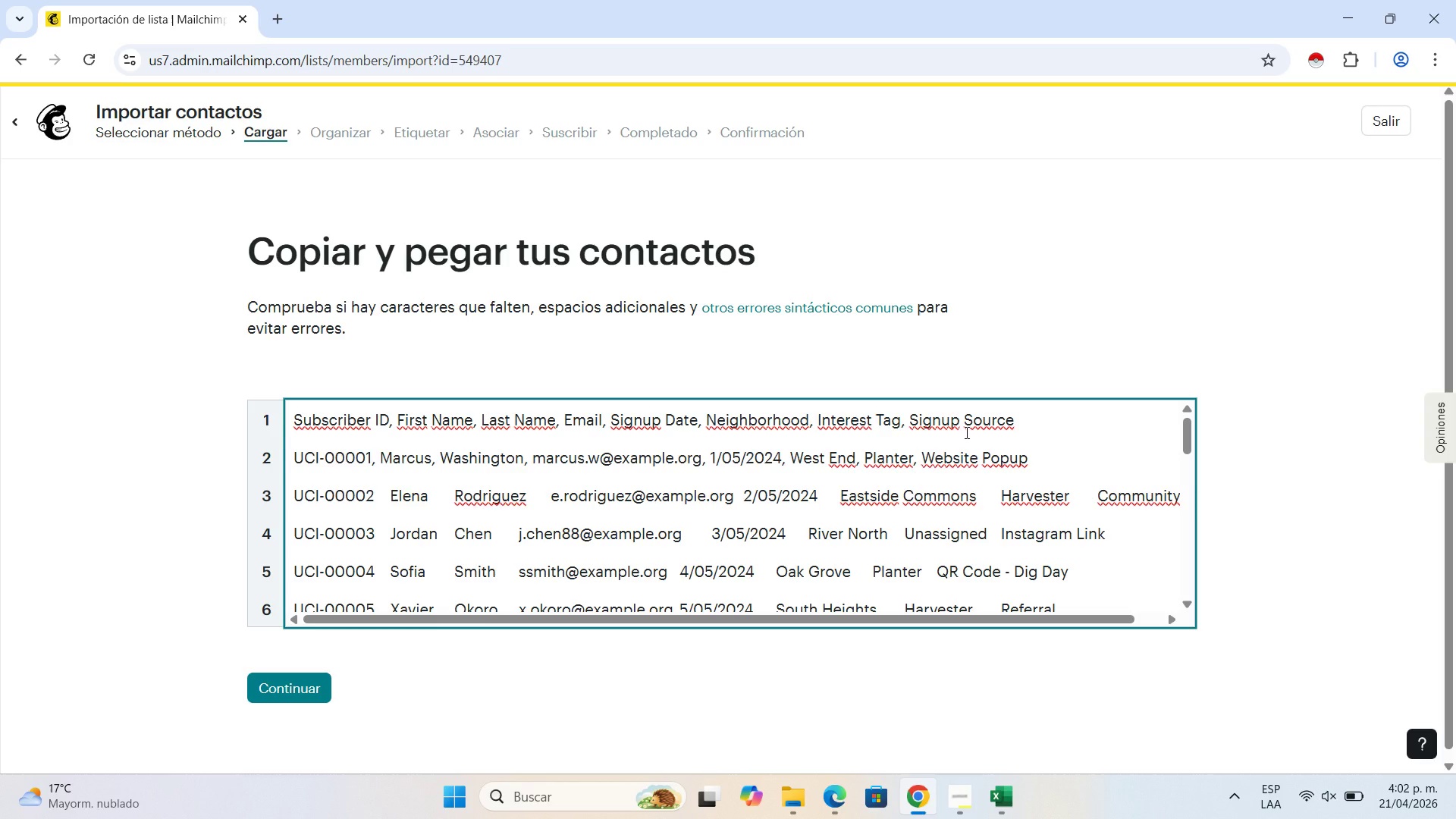 
left_click([391, 494])
 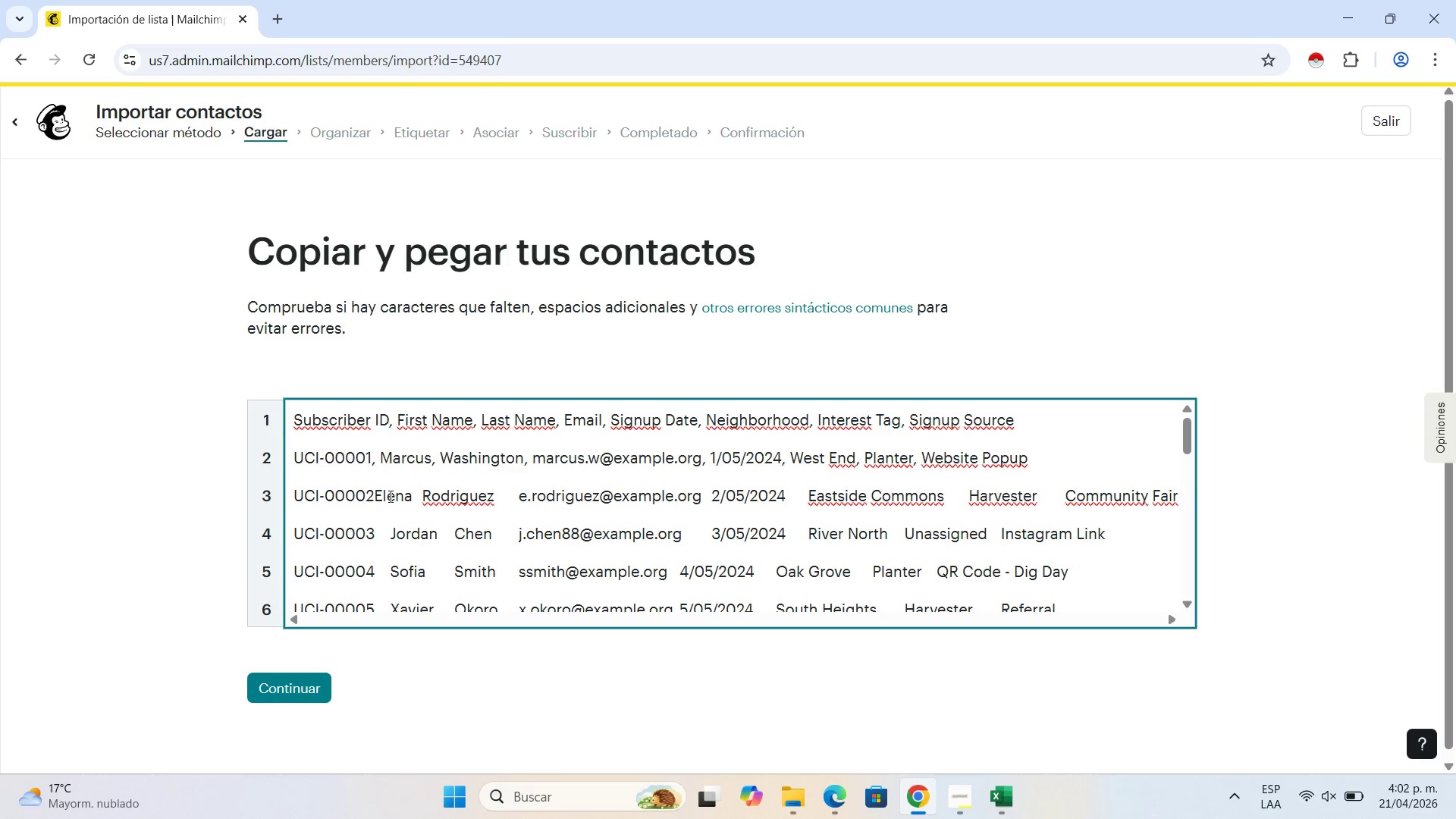 
key(Backspace)
 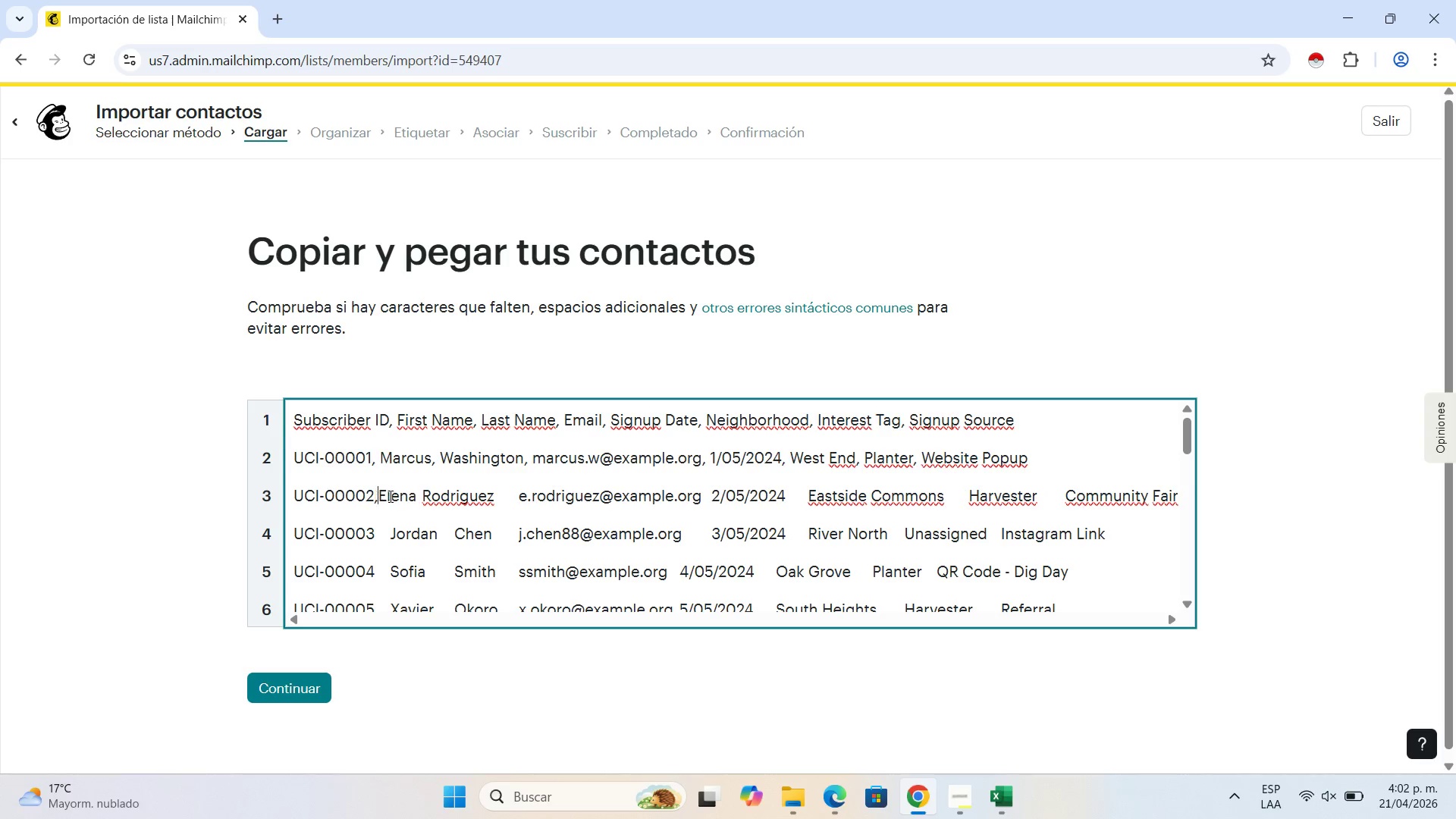 
key(Comma)
 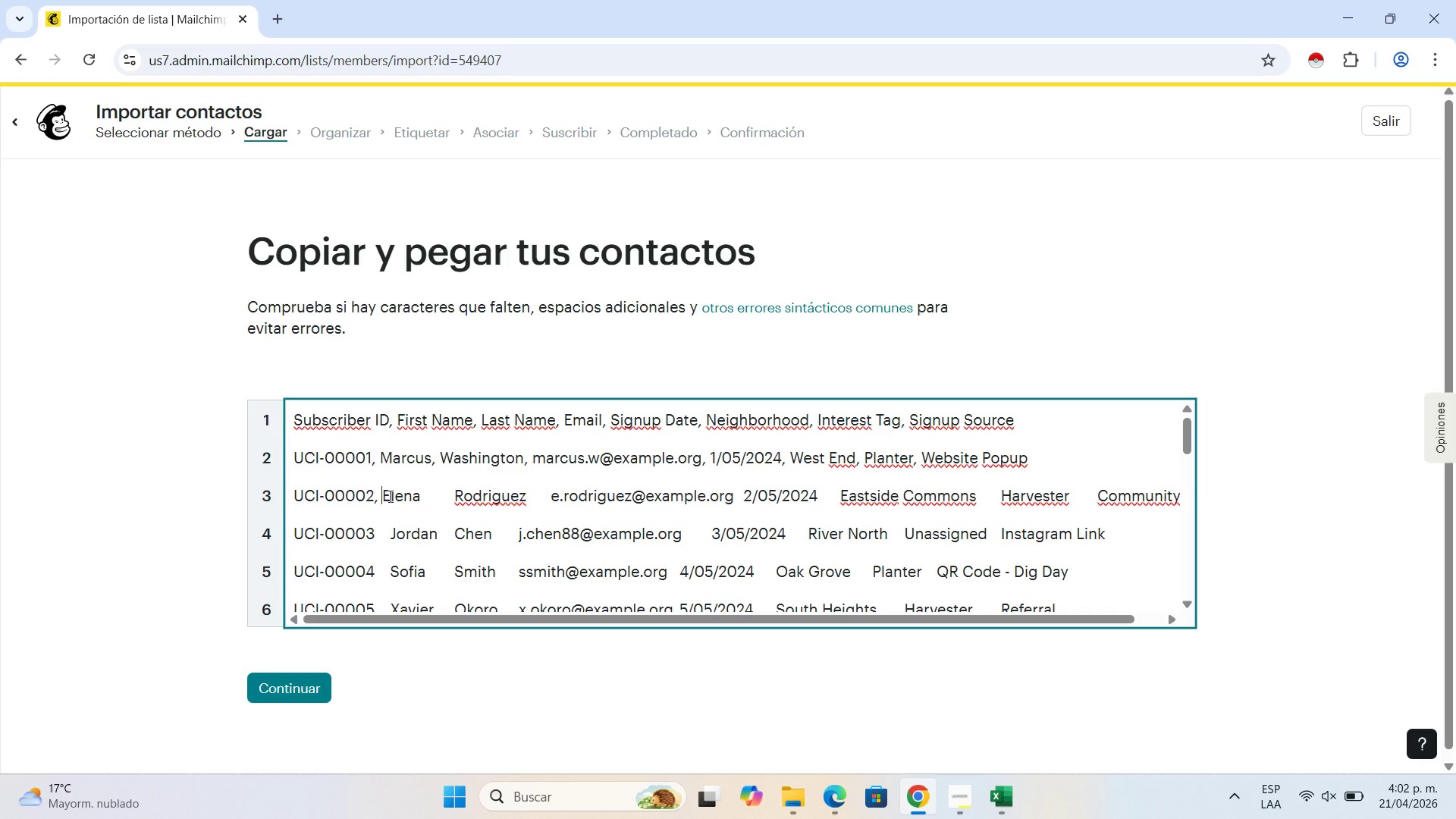 
key(Space)
 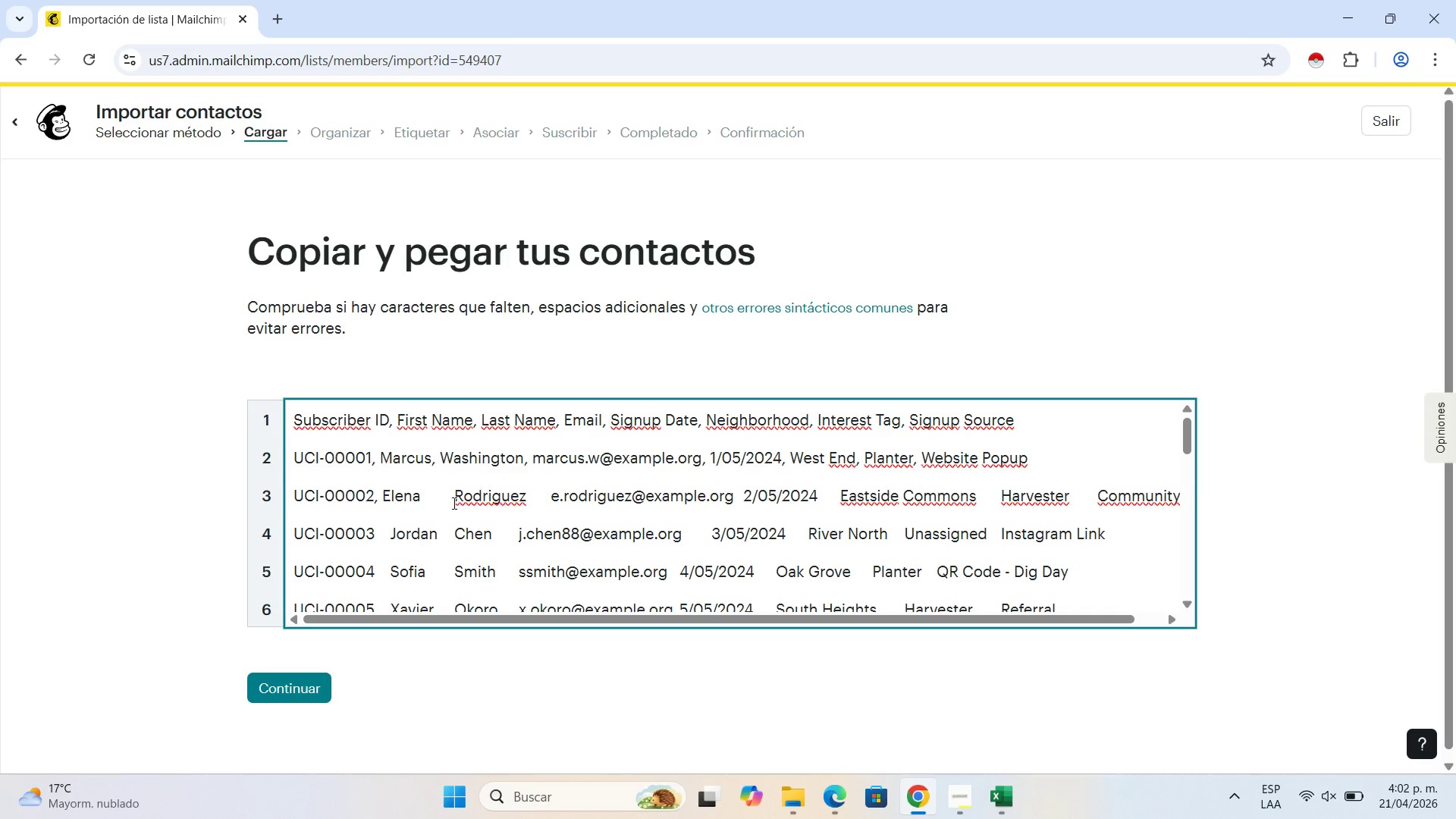 
left_click([453, 503])
 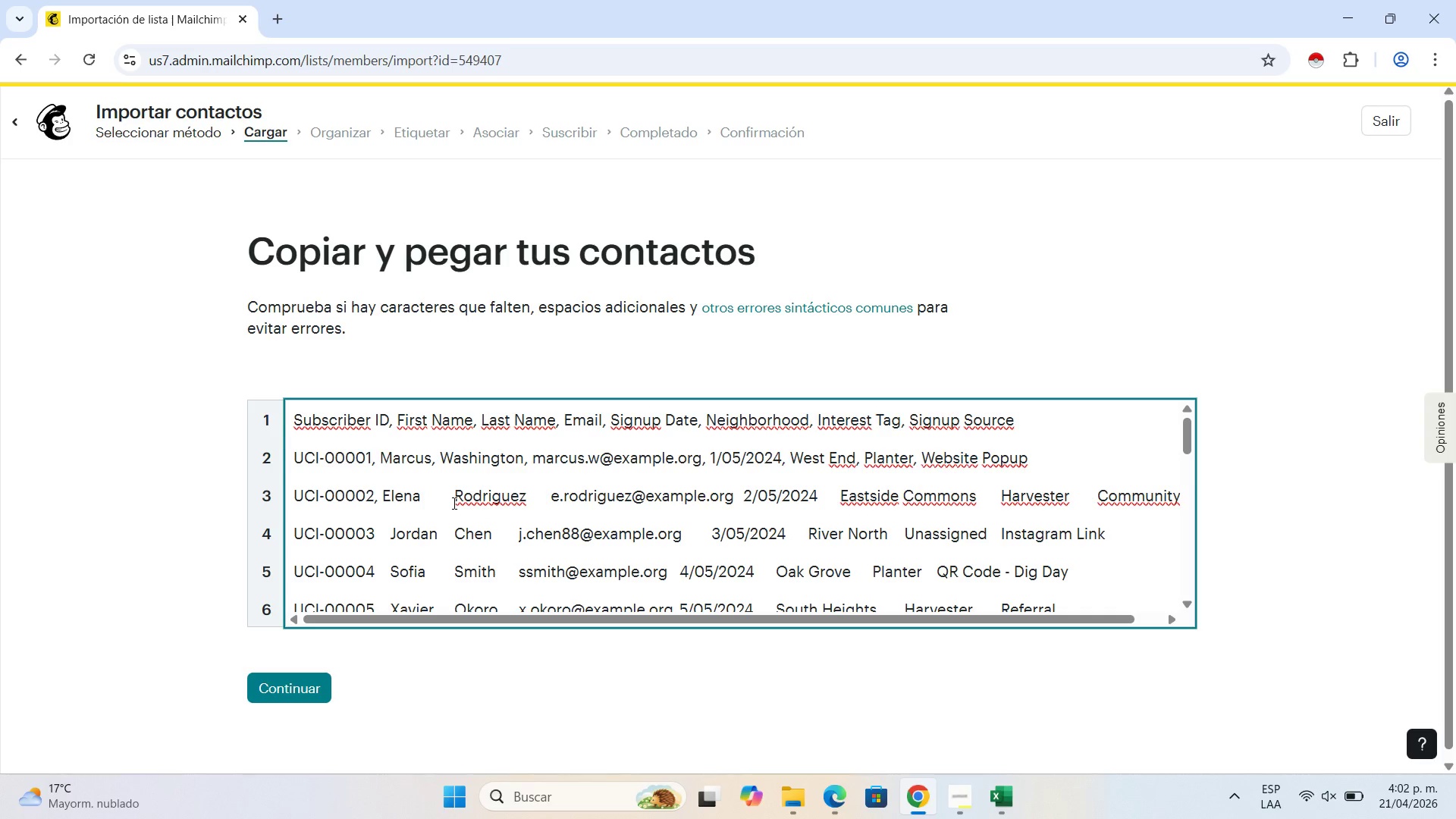 
key(Backspace)
 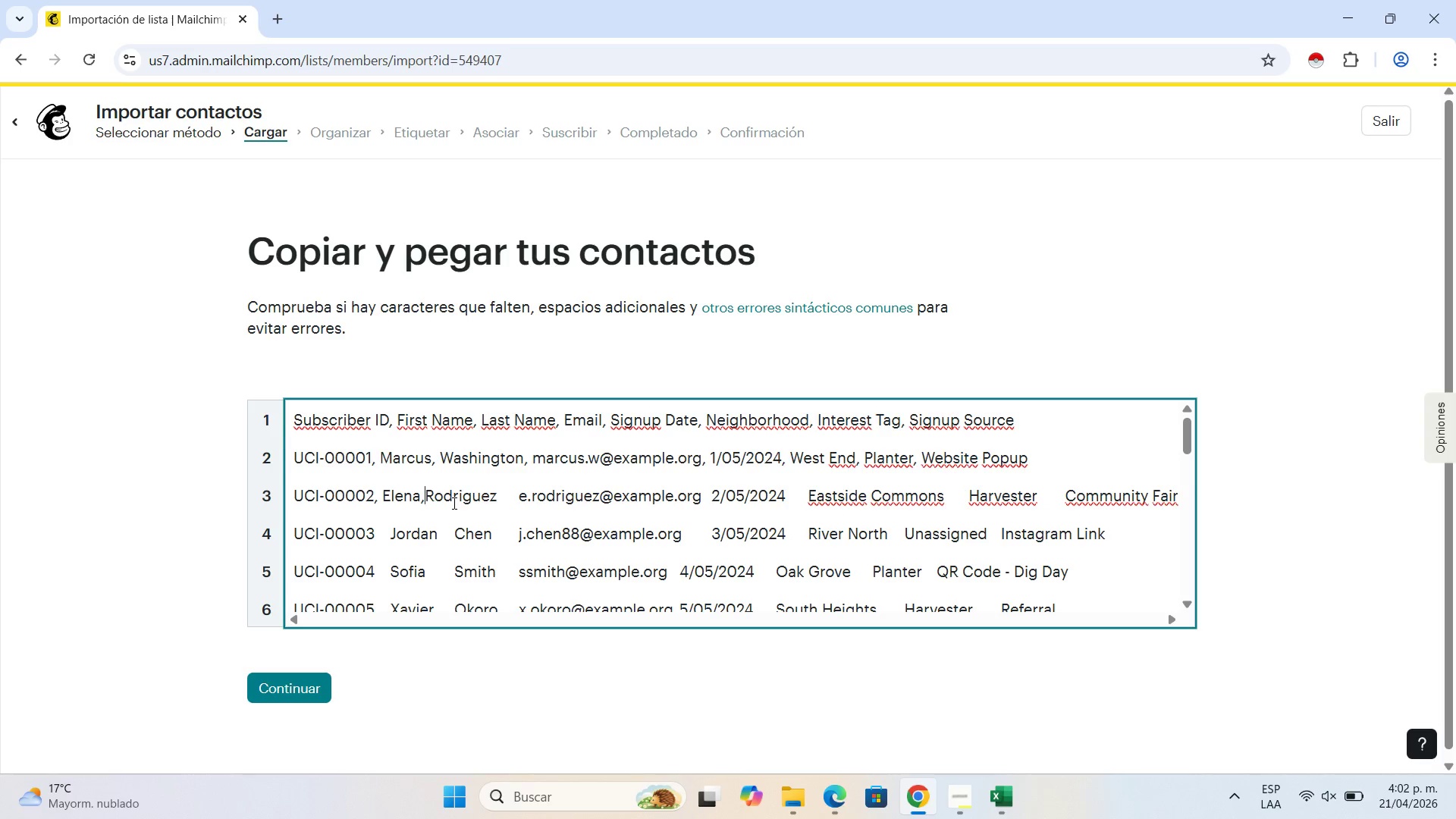 
key(Comma)
 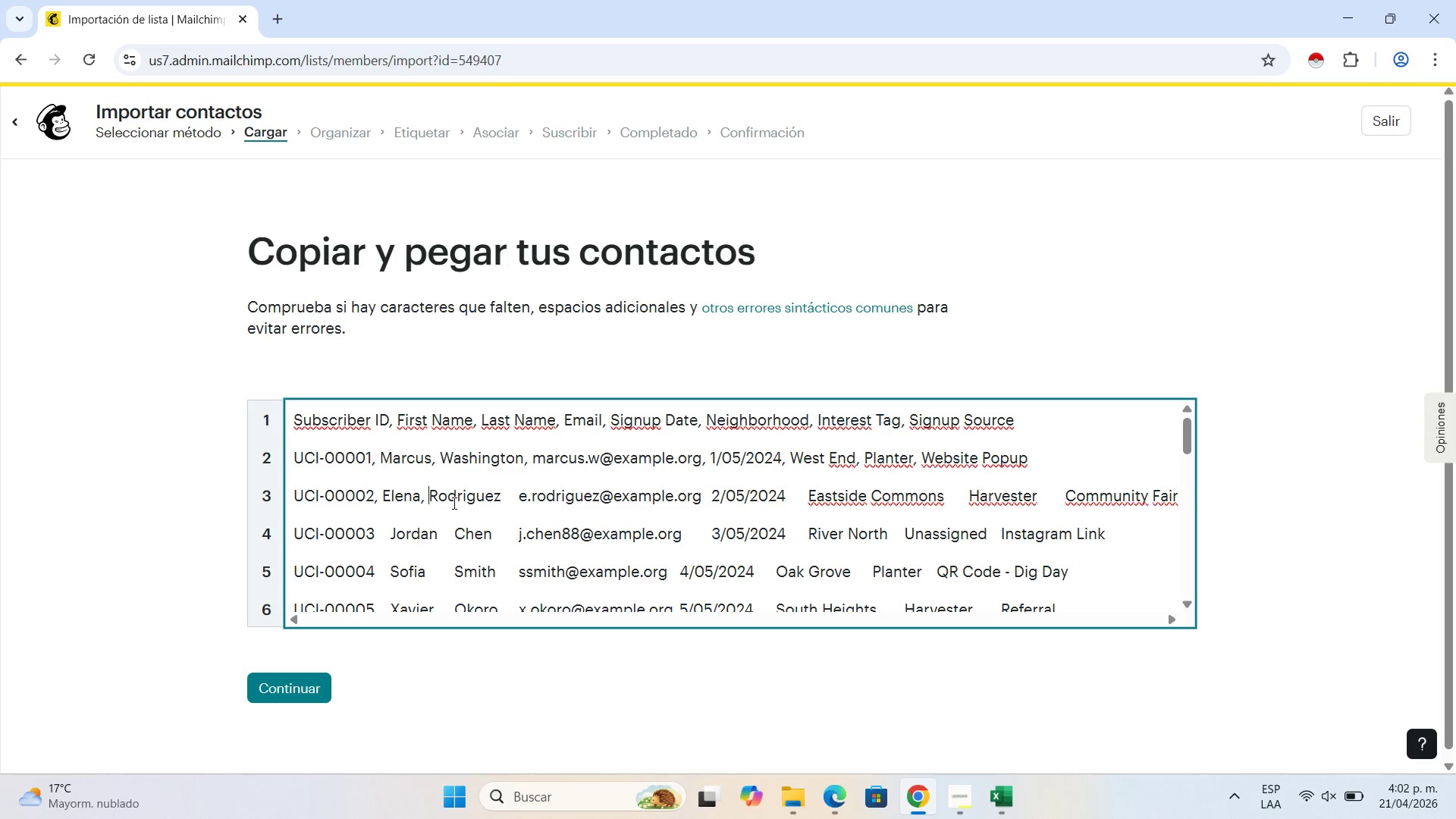 
key(Space)
 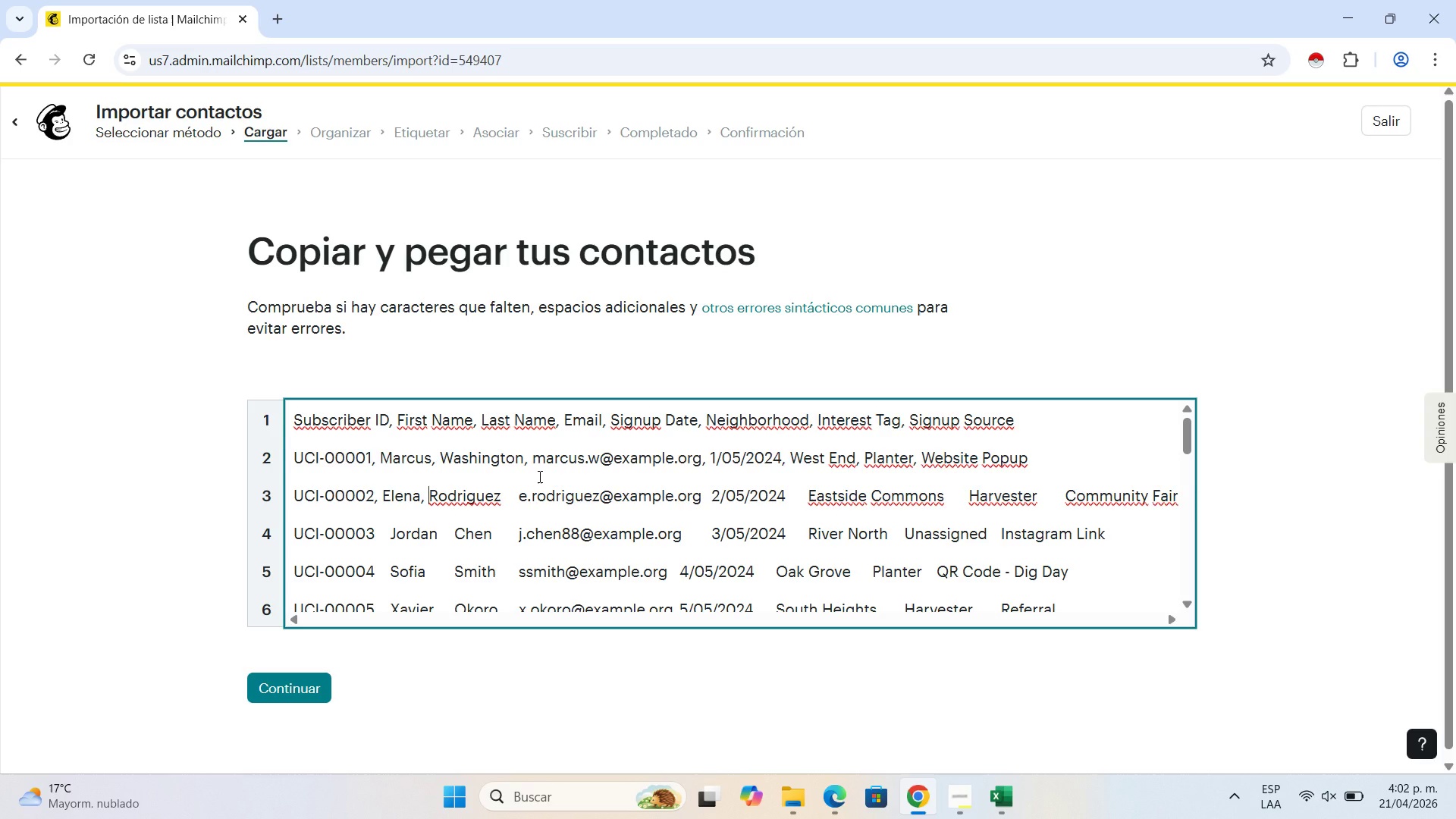 
wait(5.73)
 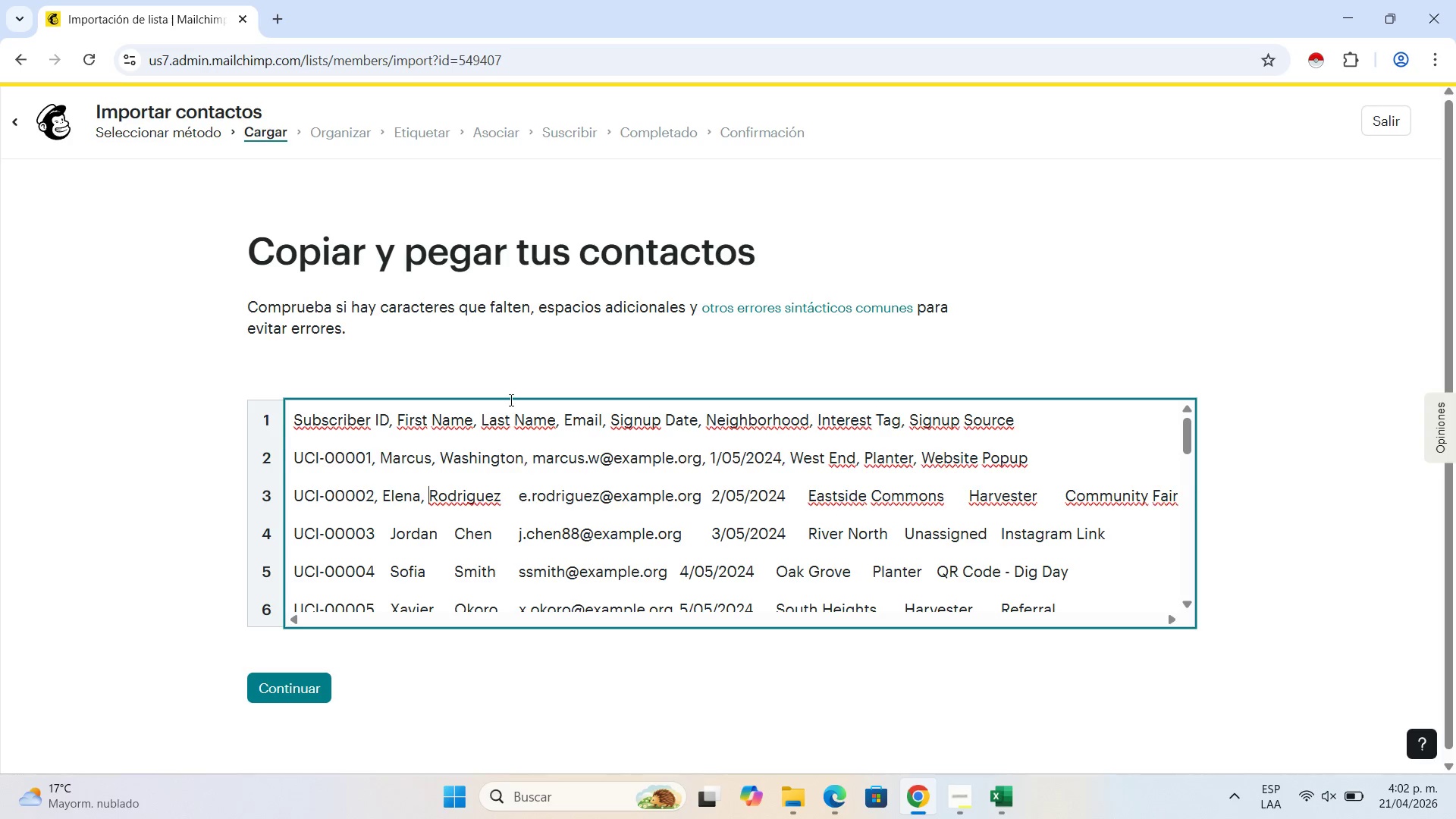 
left_click([518, 497])
 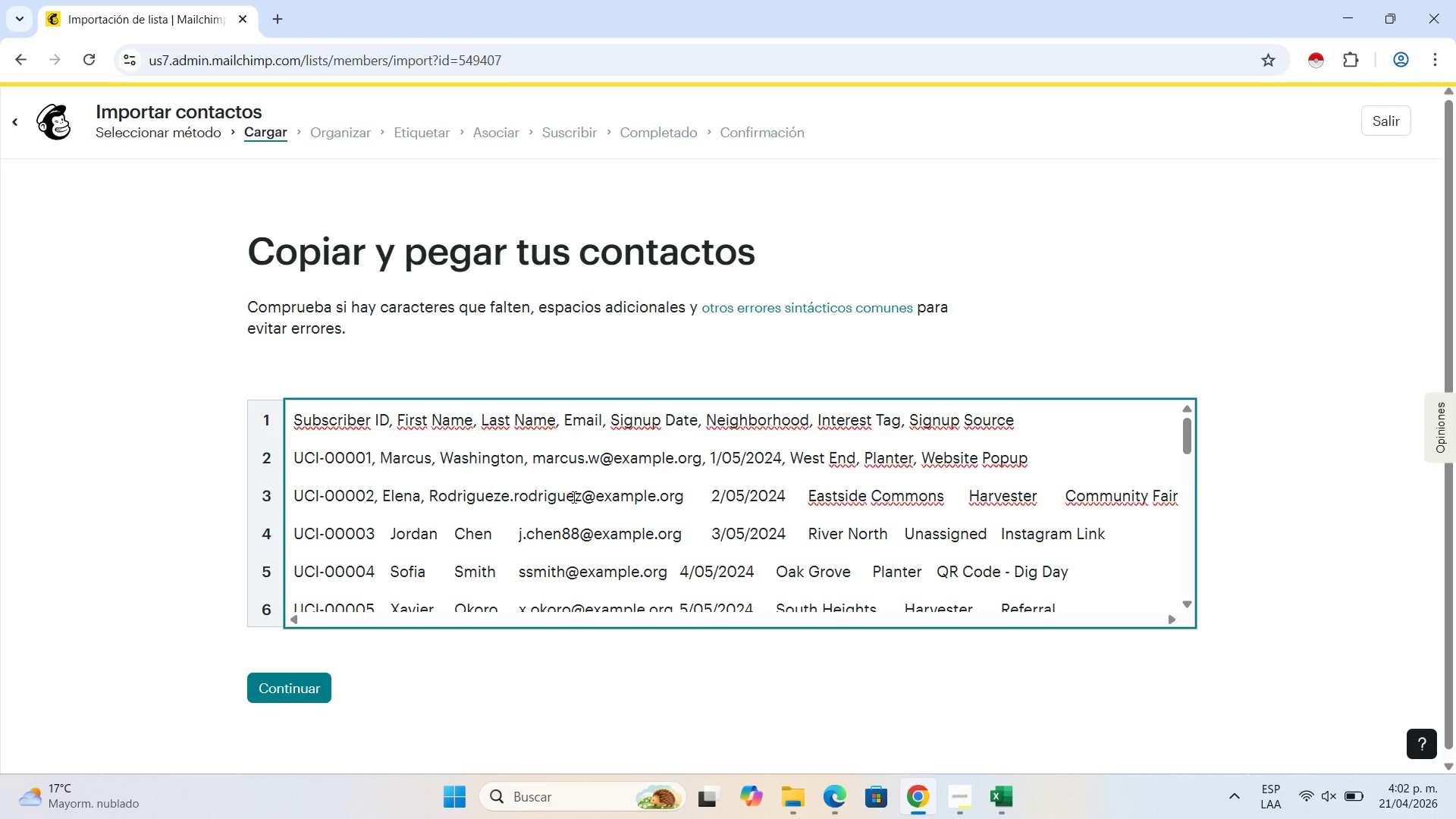 
key(Backspace)
 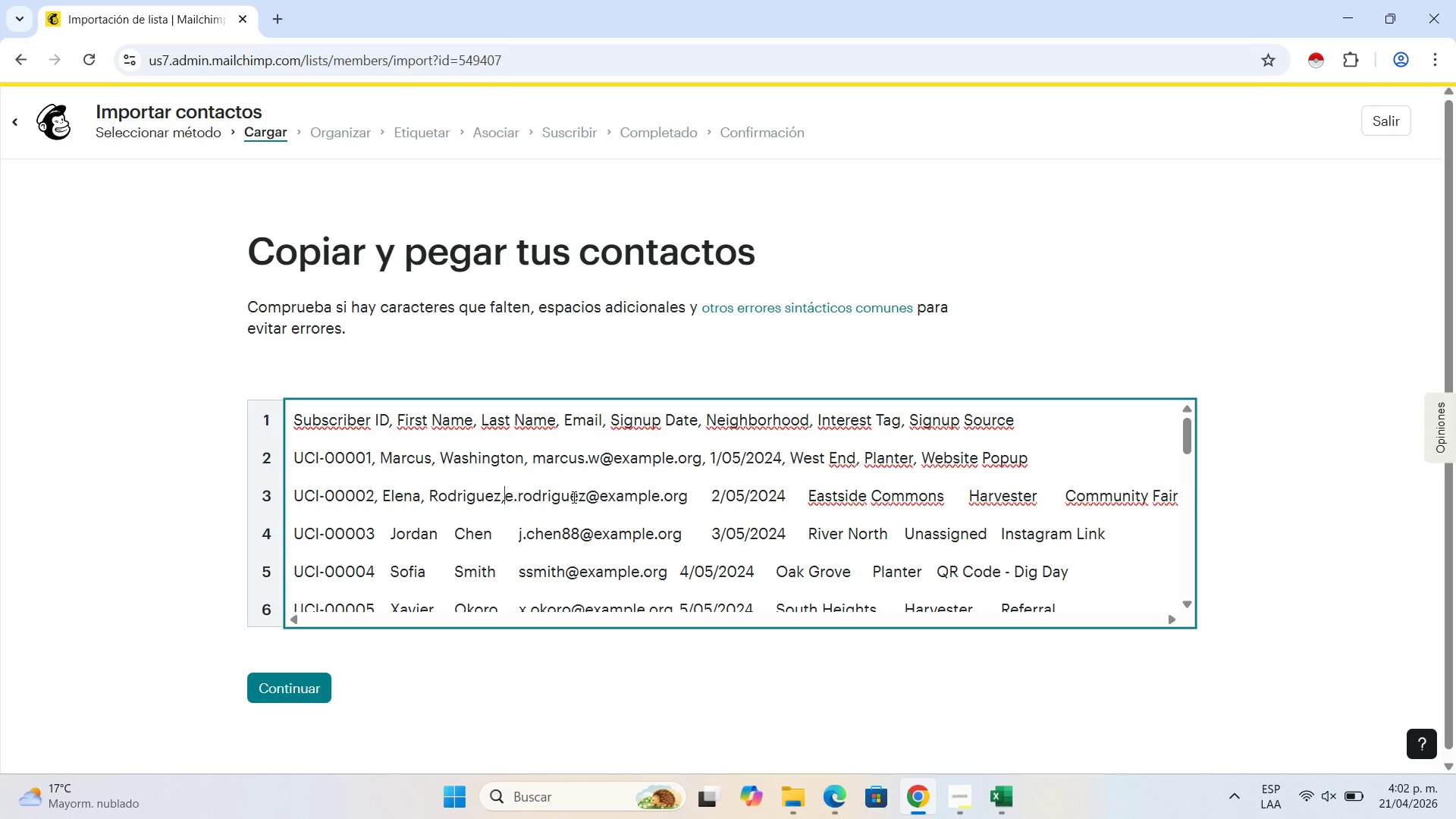 
key(Comma)
 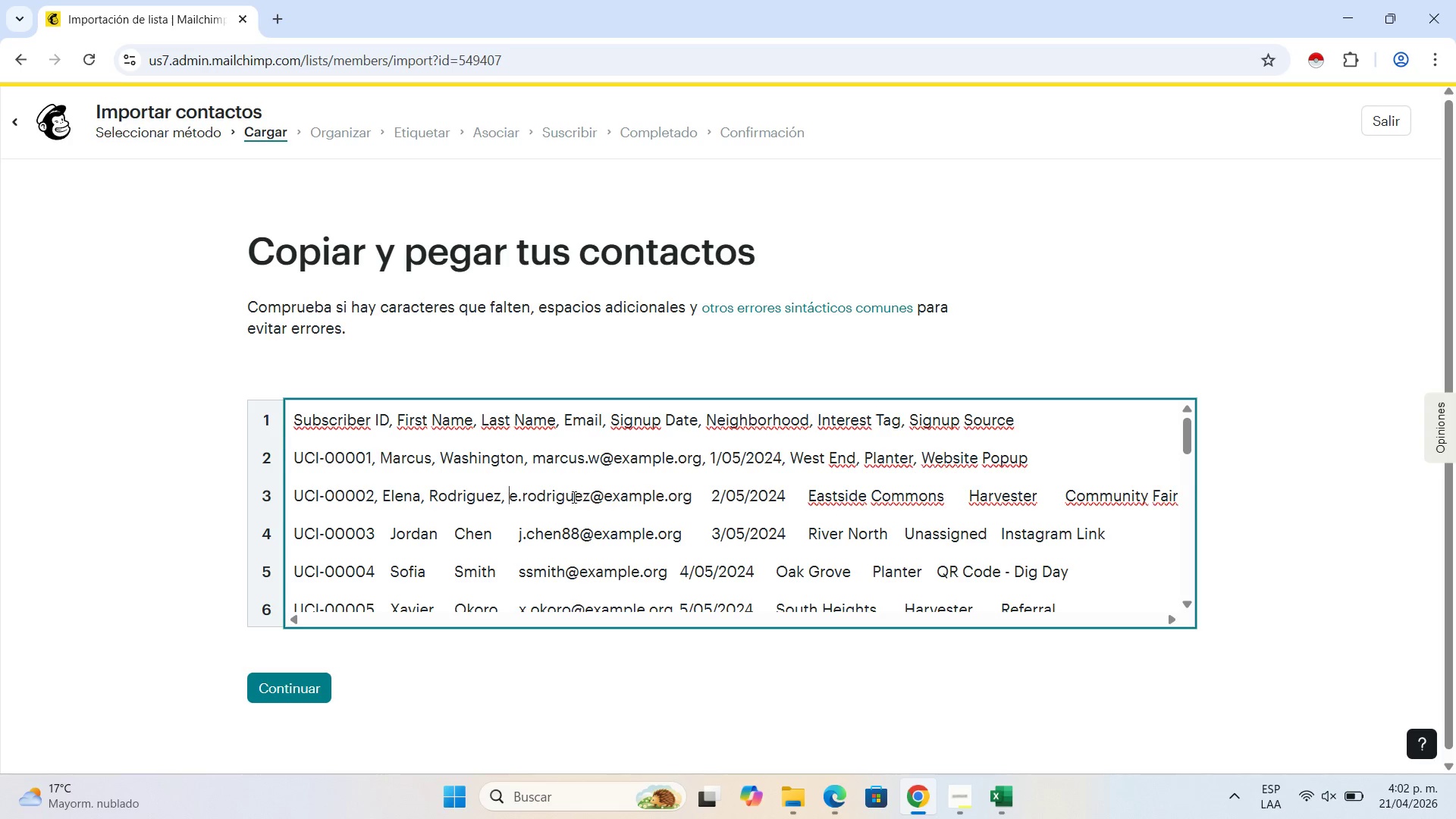 
key(Space)
 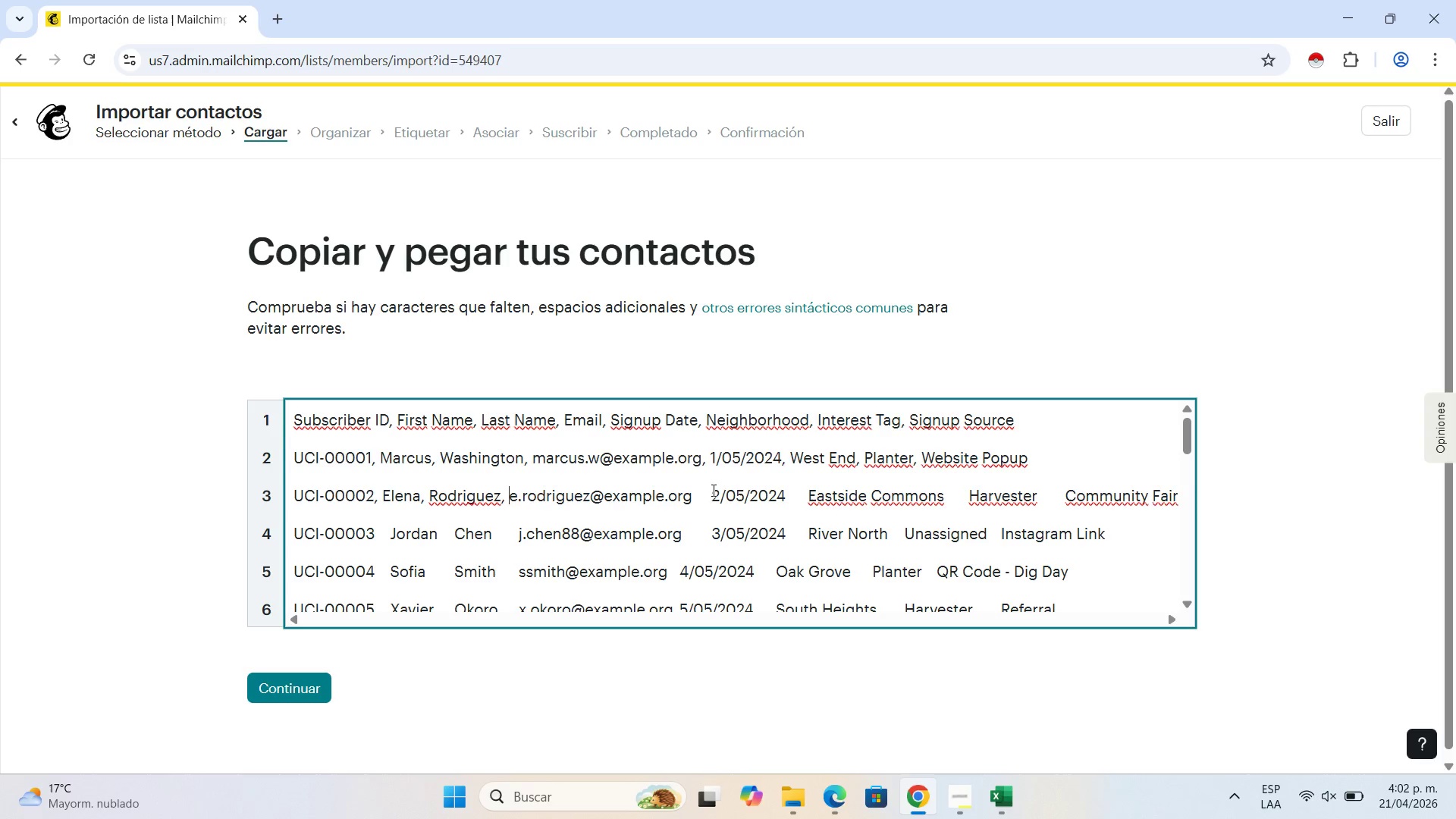 
left_click([711, 492])
 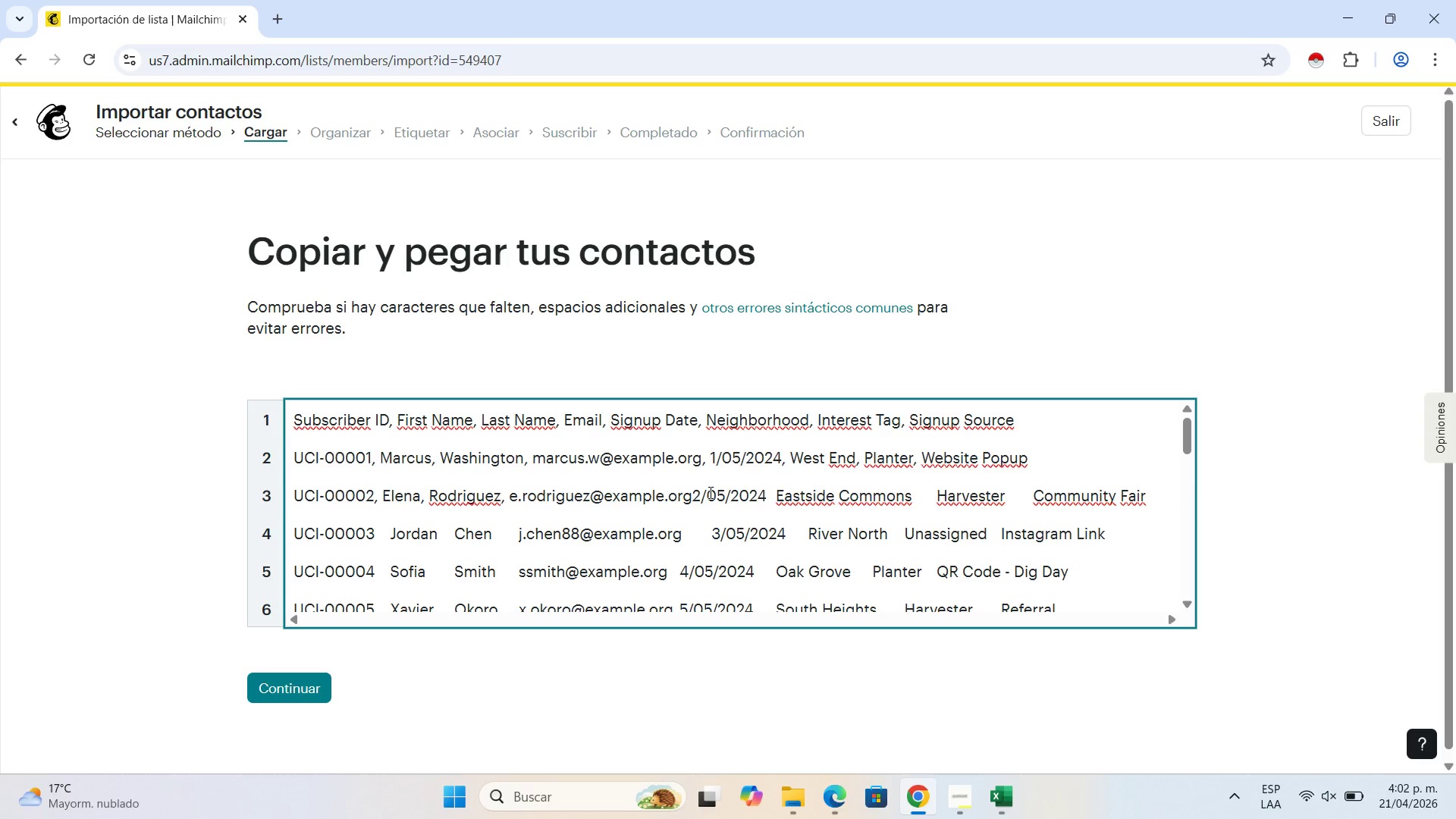 
key(Backspace)
 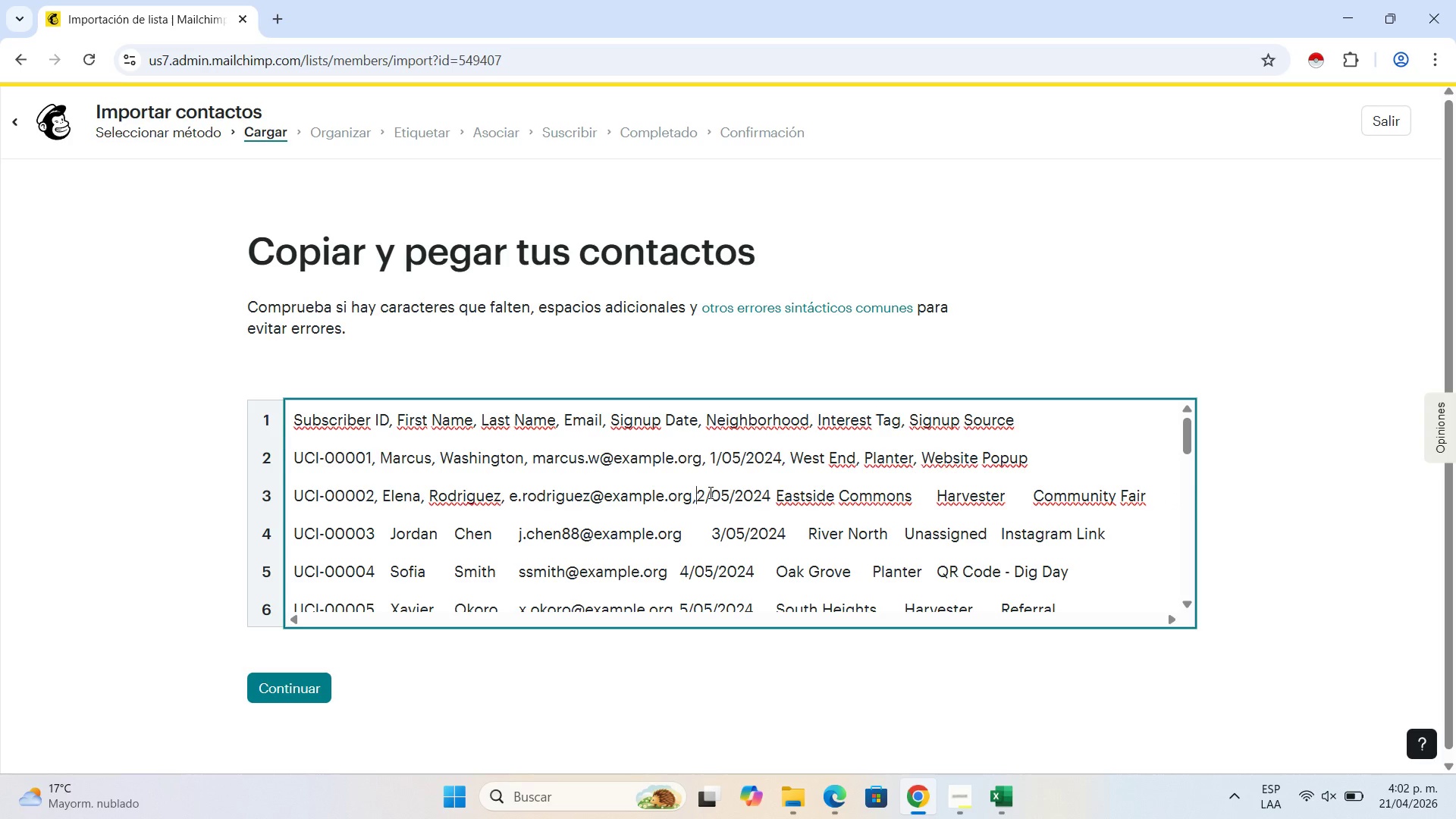 
key(Comma)
 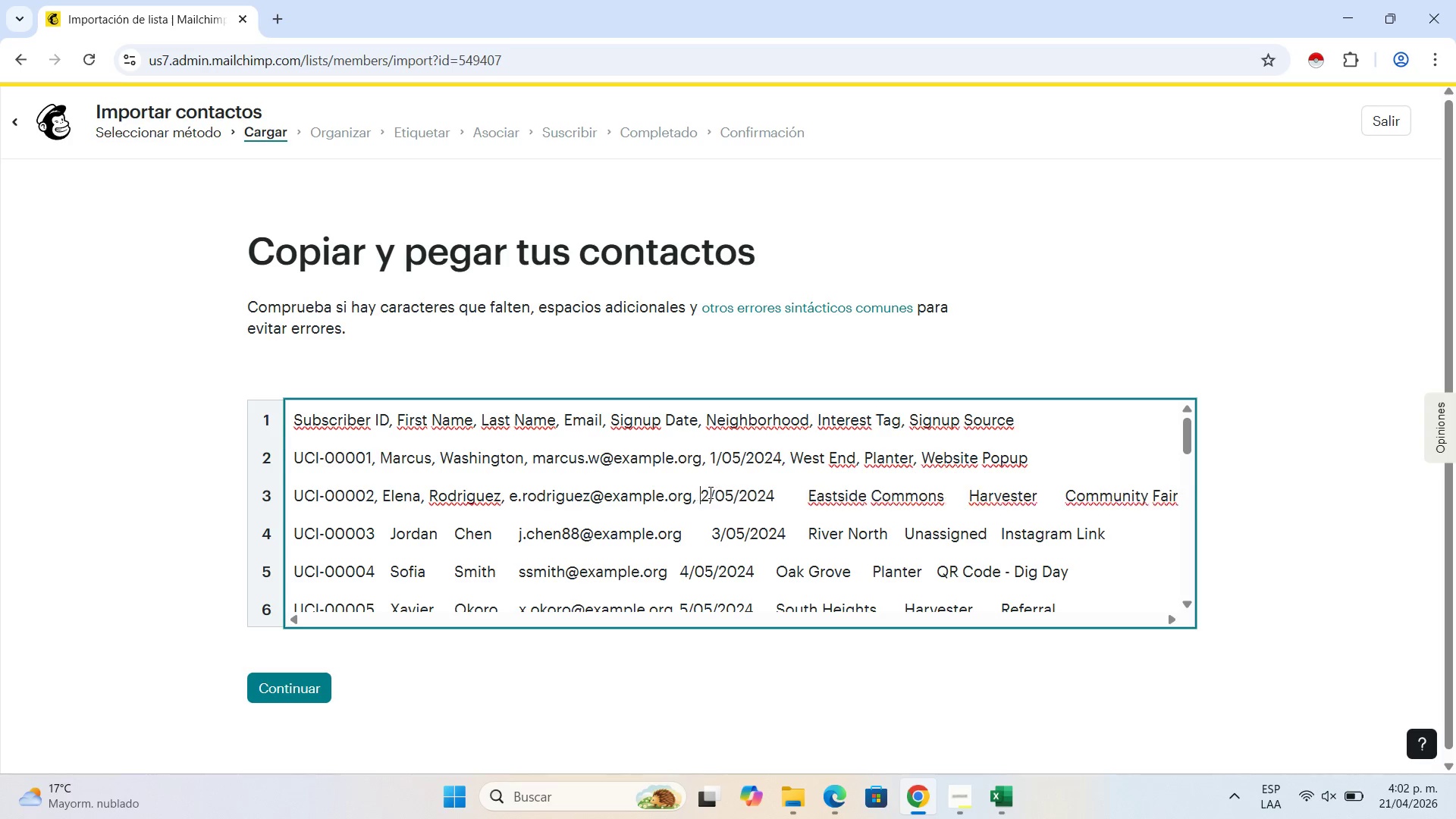 
key(Space)
 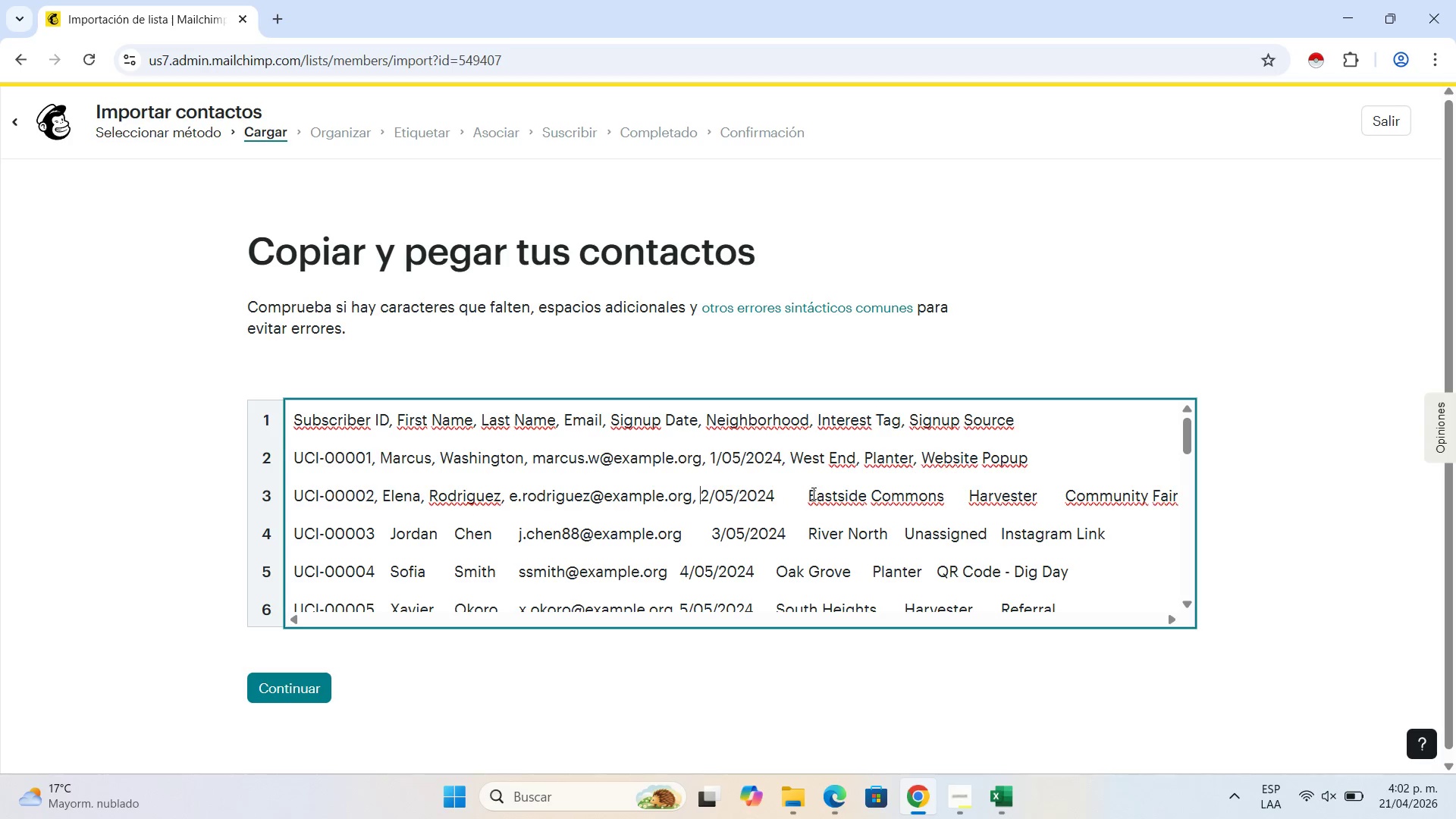 
left_click([812, 493])
 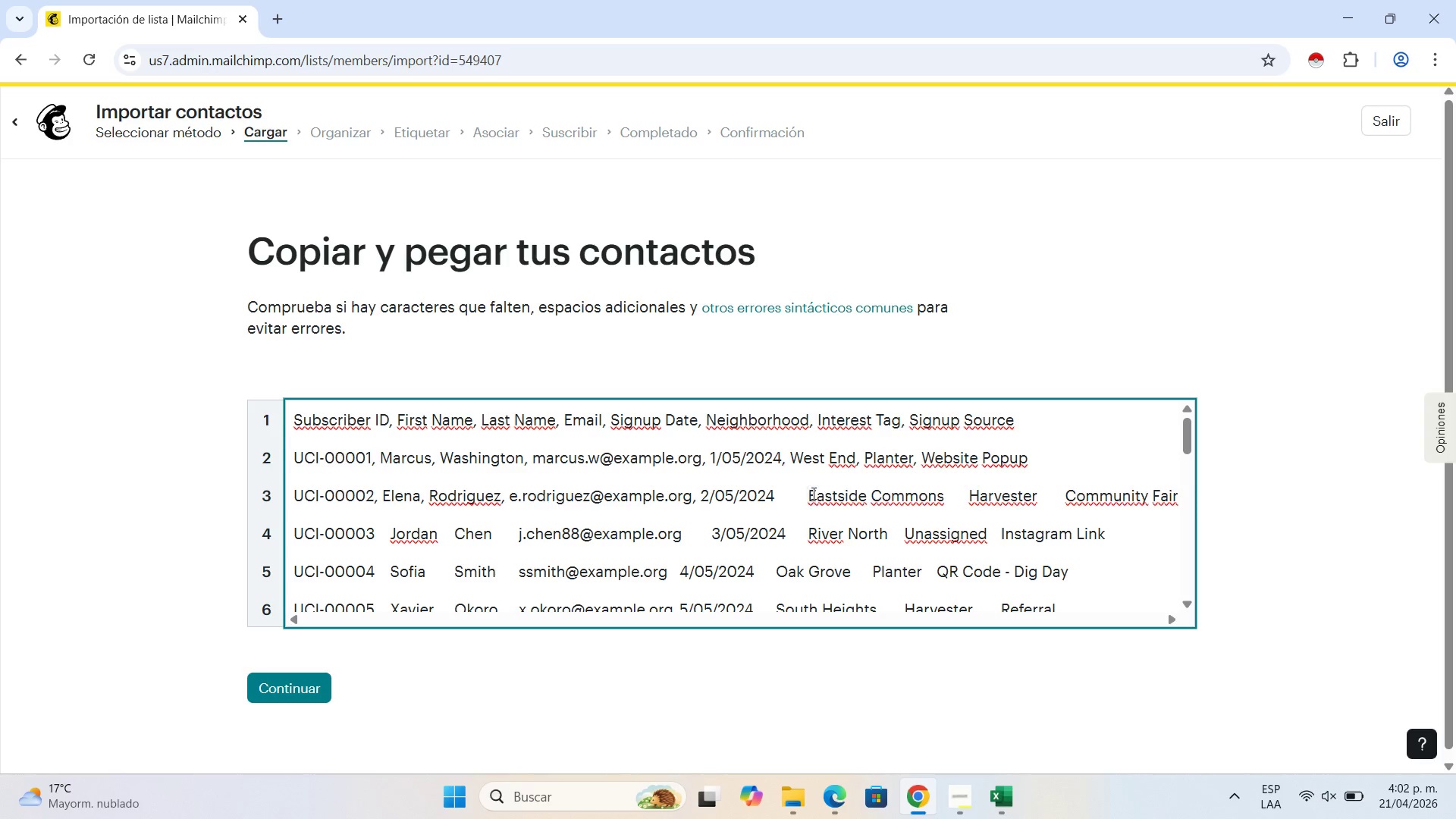 
key(Backspace)
 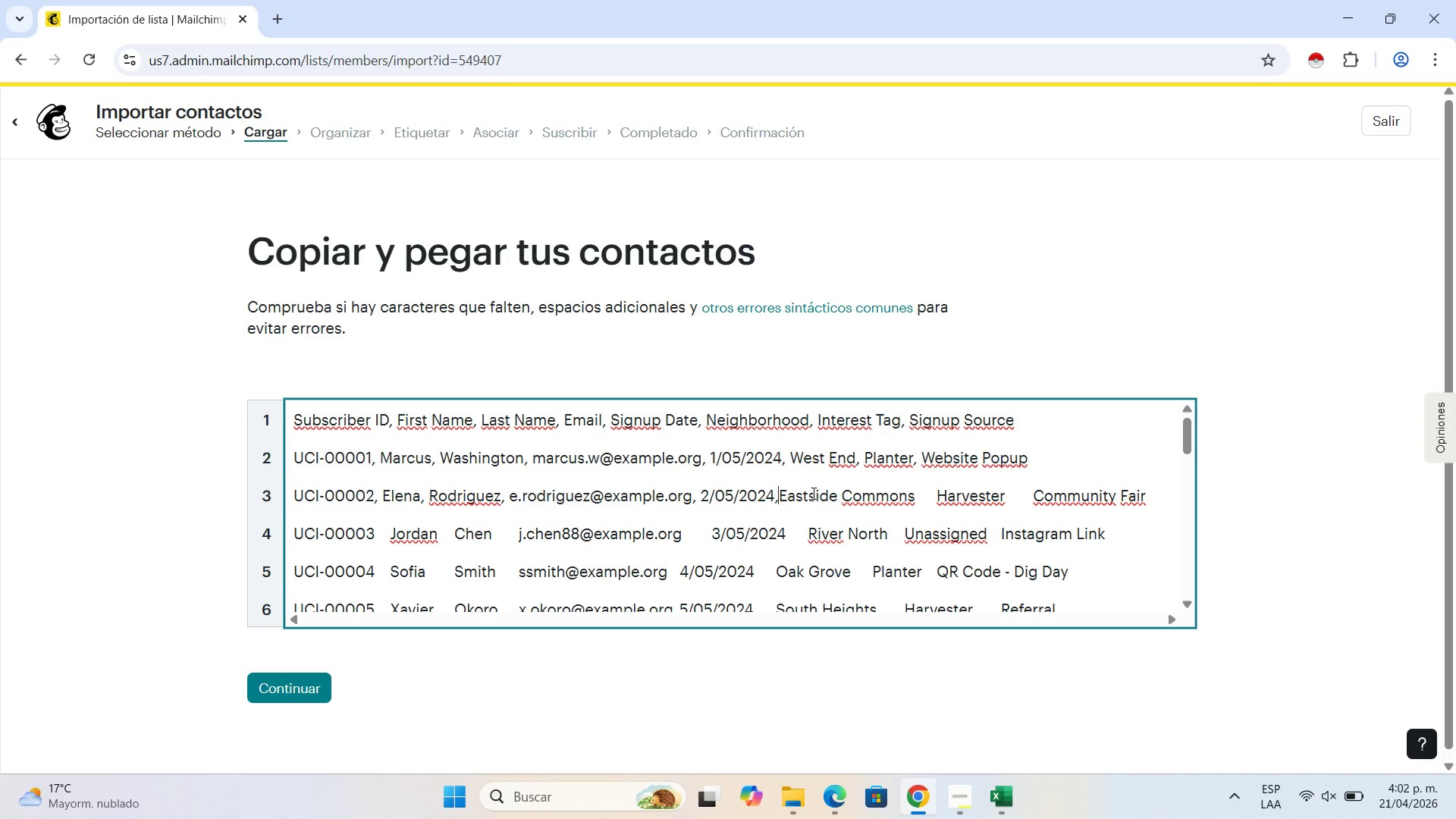 
key(Comma)
 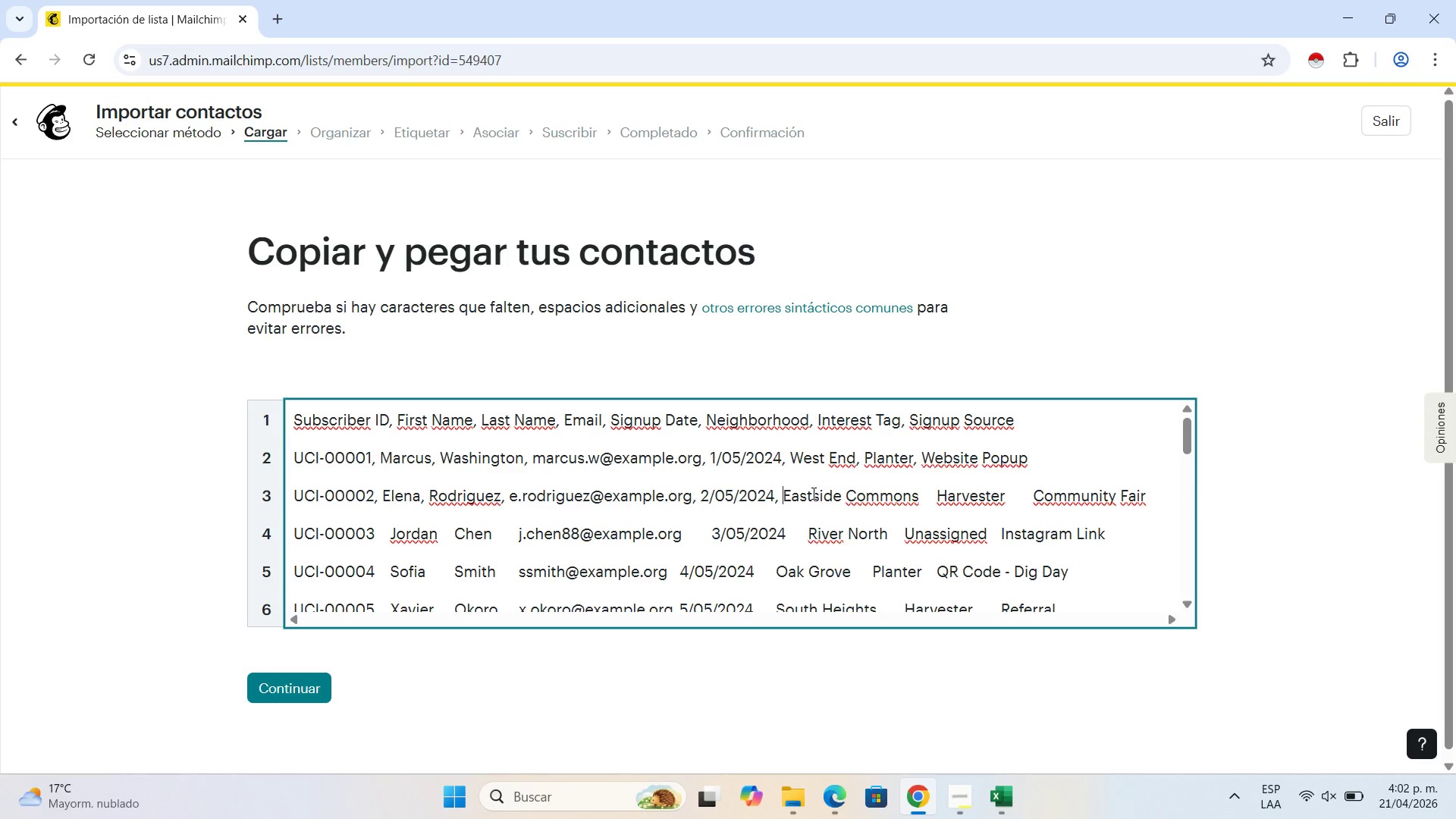 
key(Space)
 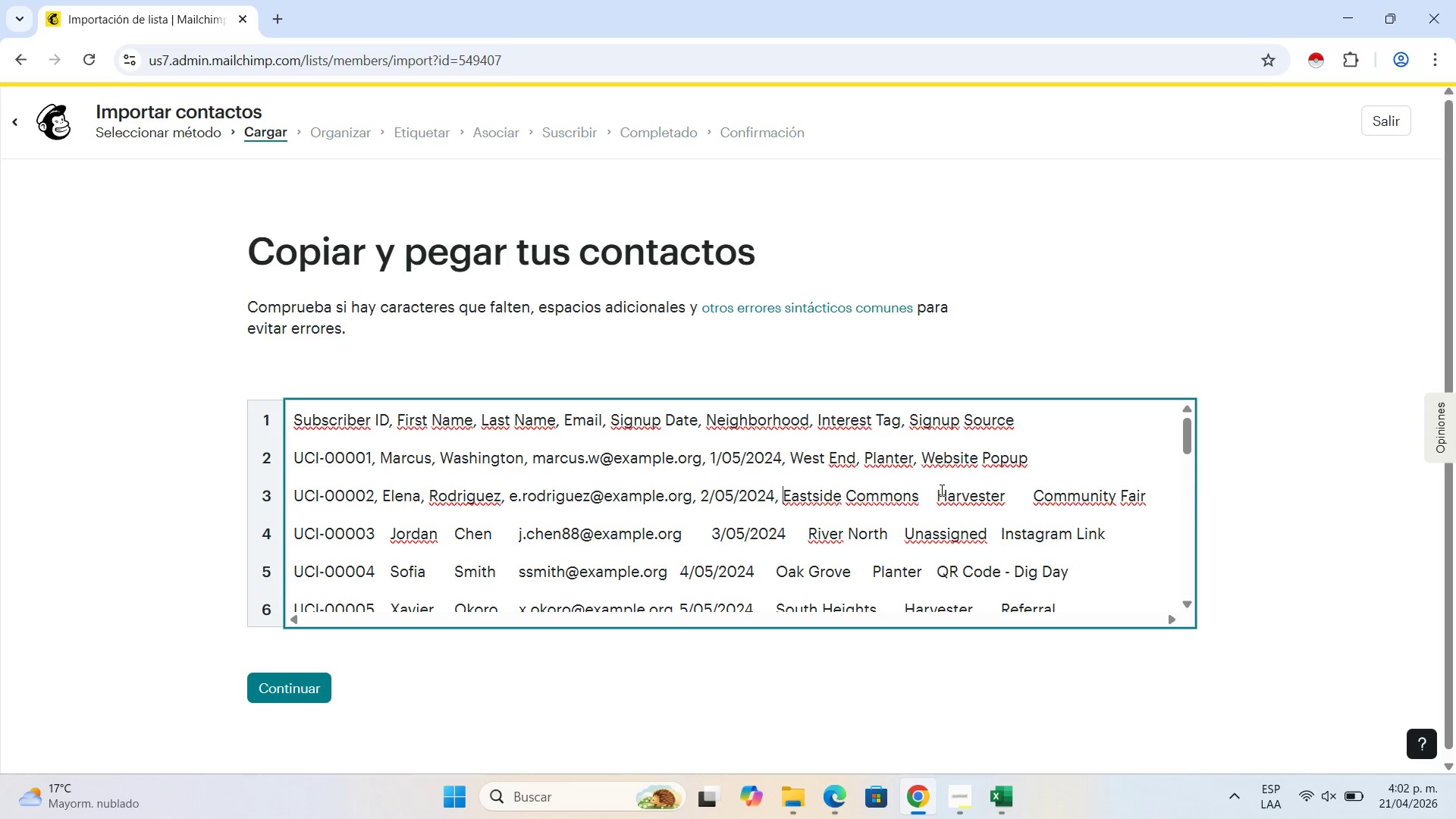 
left_click([940, 490])
 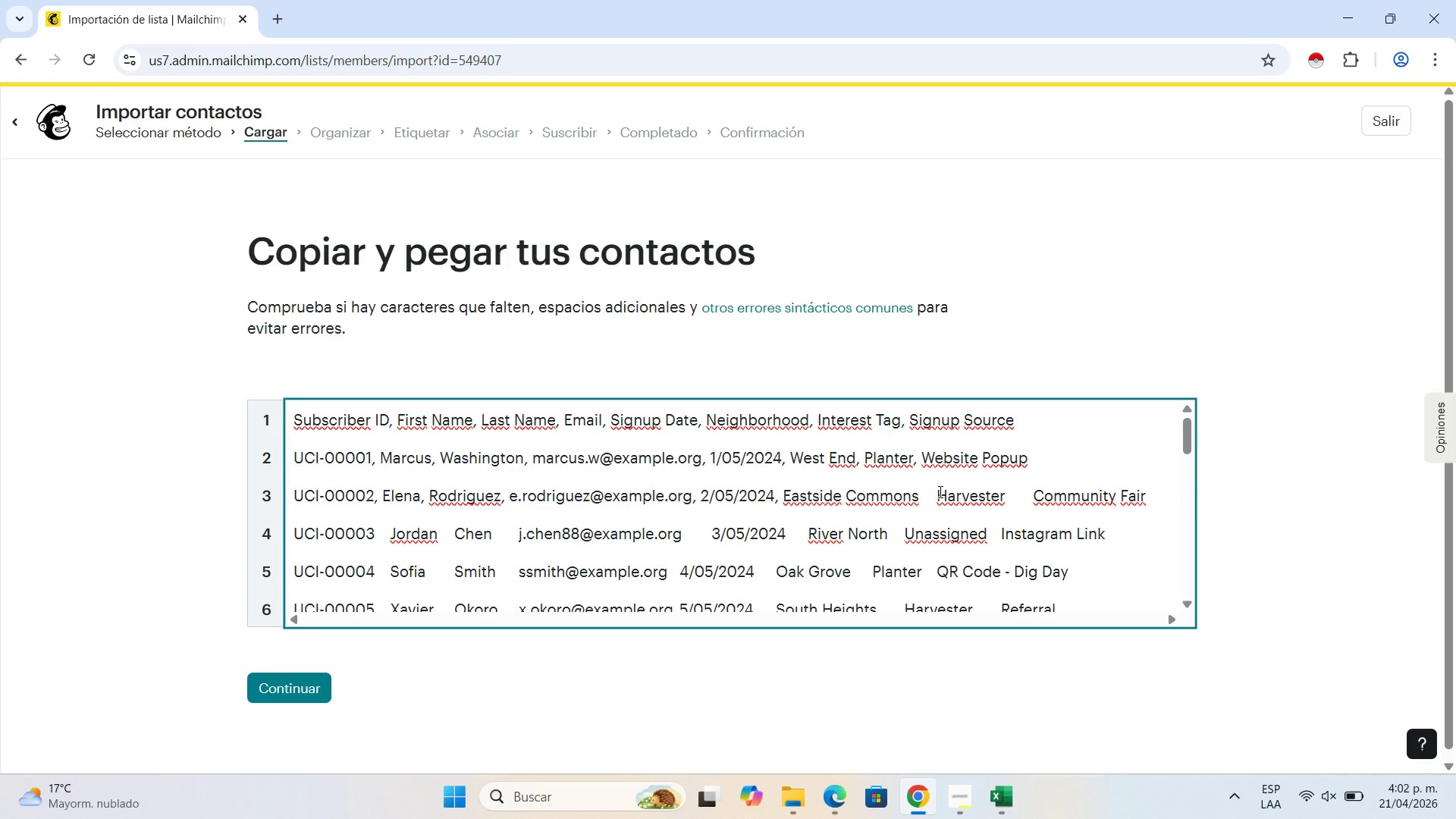 
key(Backspace)
 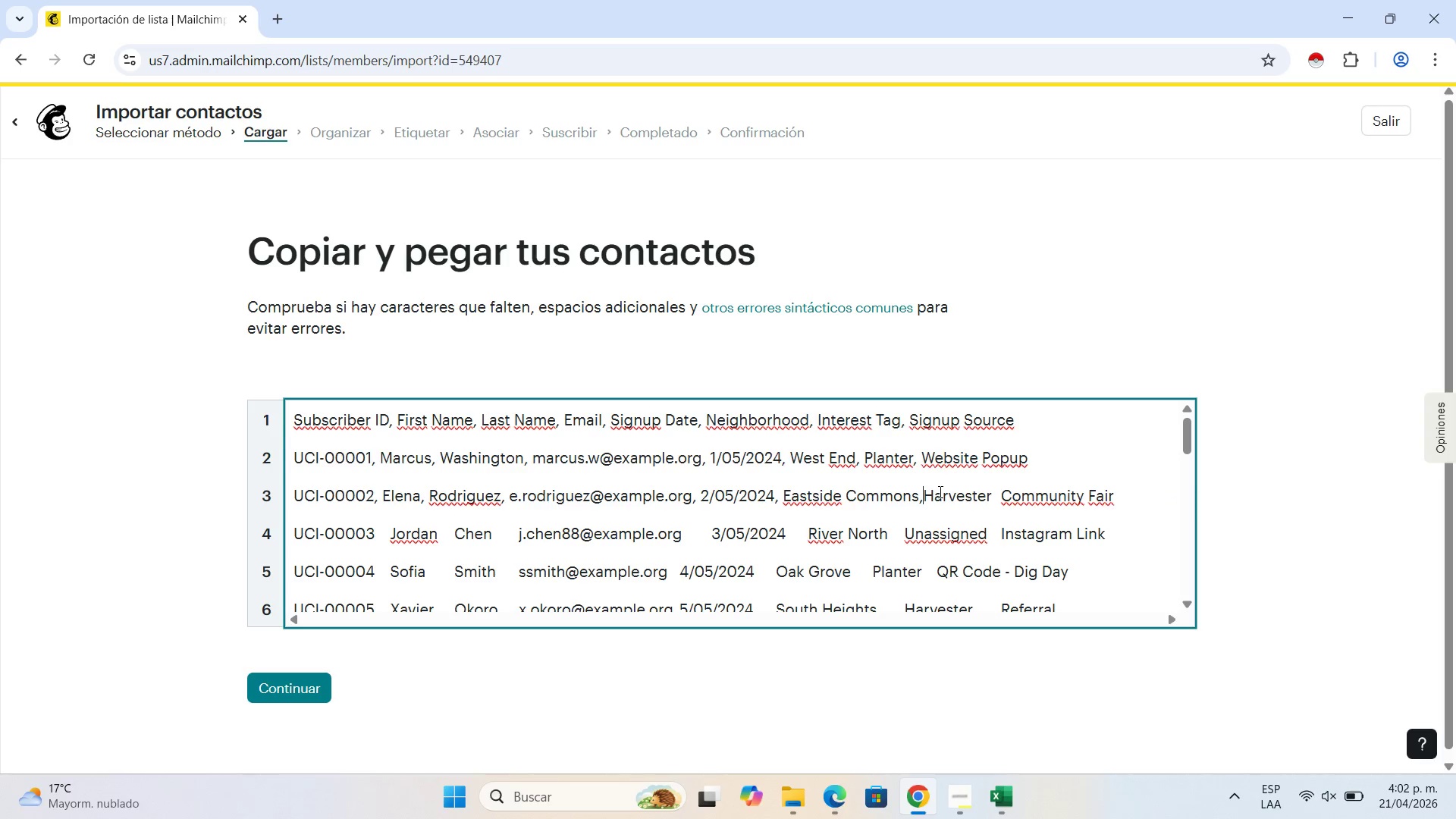 
key(Comma)
 